 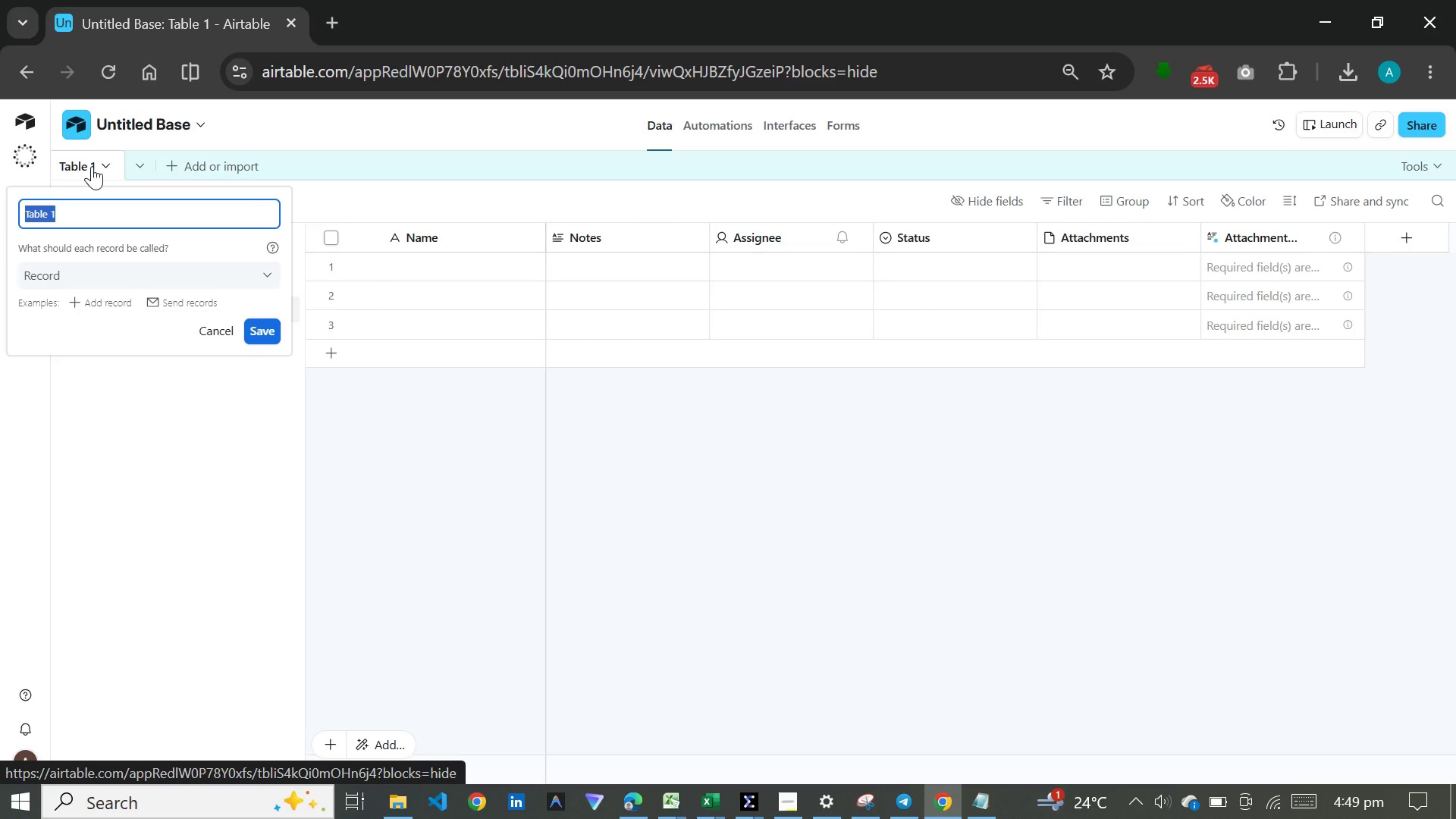 
type(Labor Rates)
 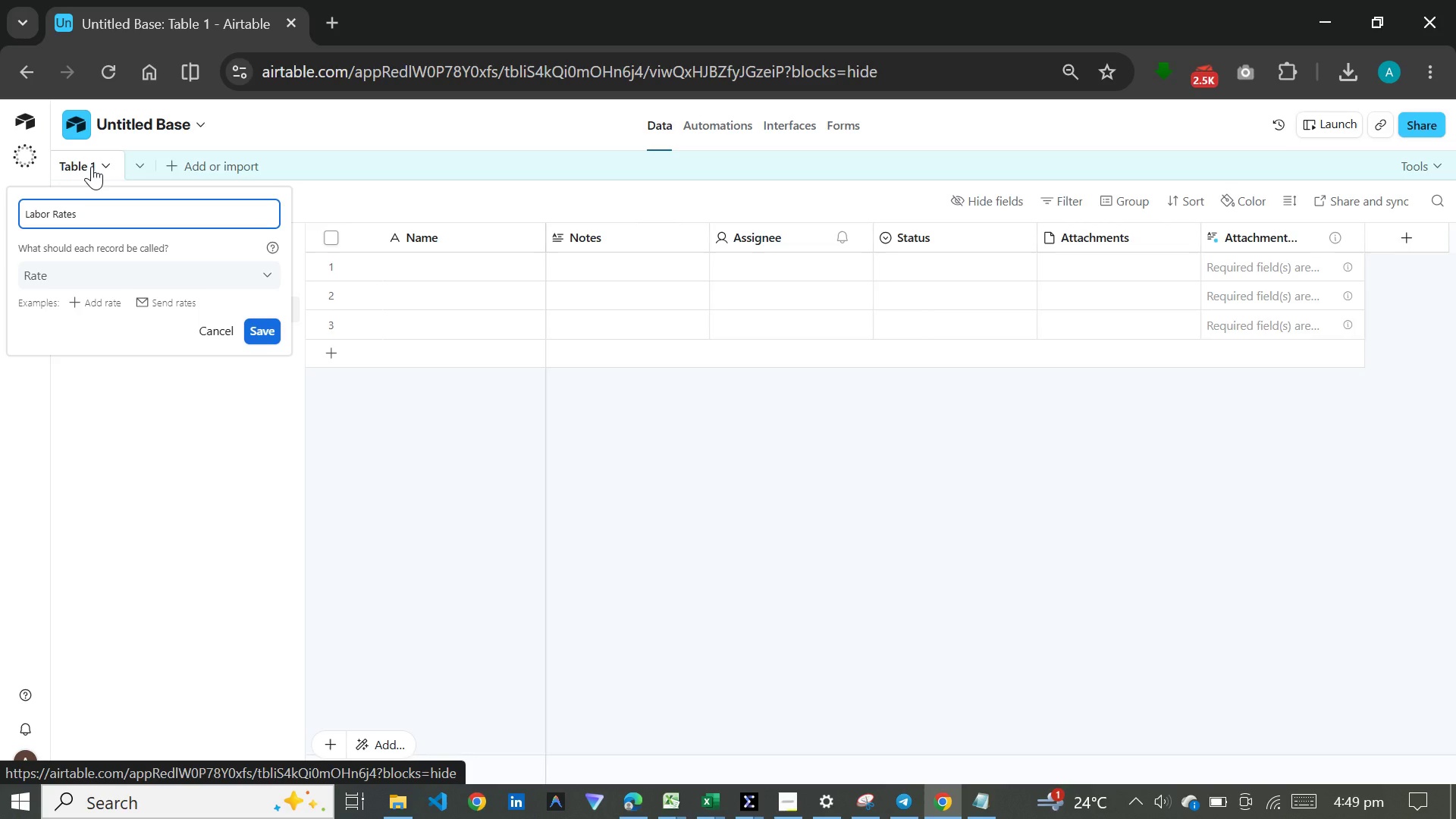 
key(Enter)
 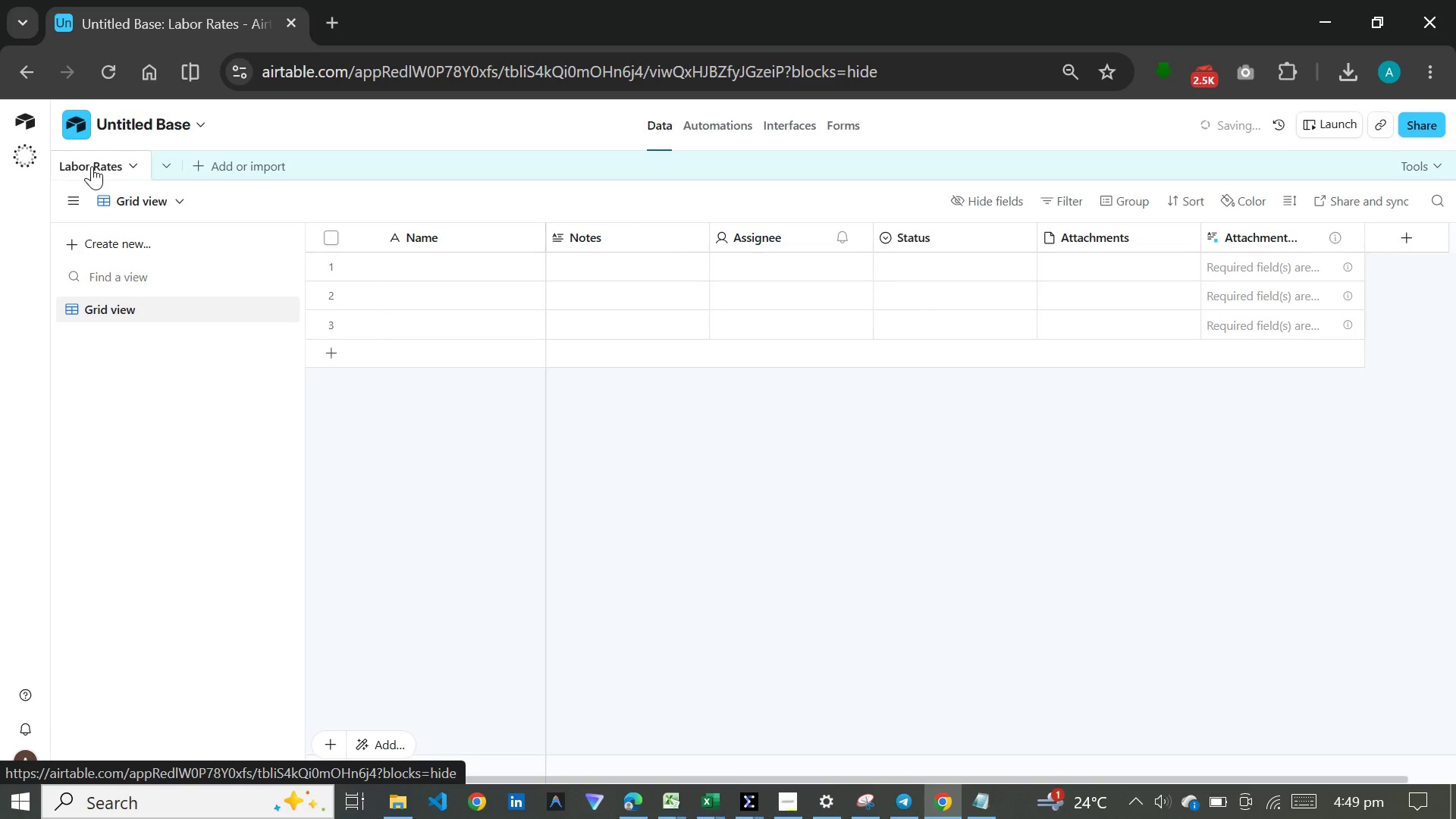 
wait(6.2)
 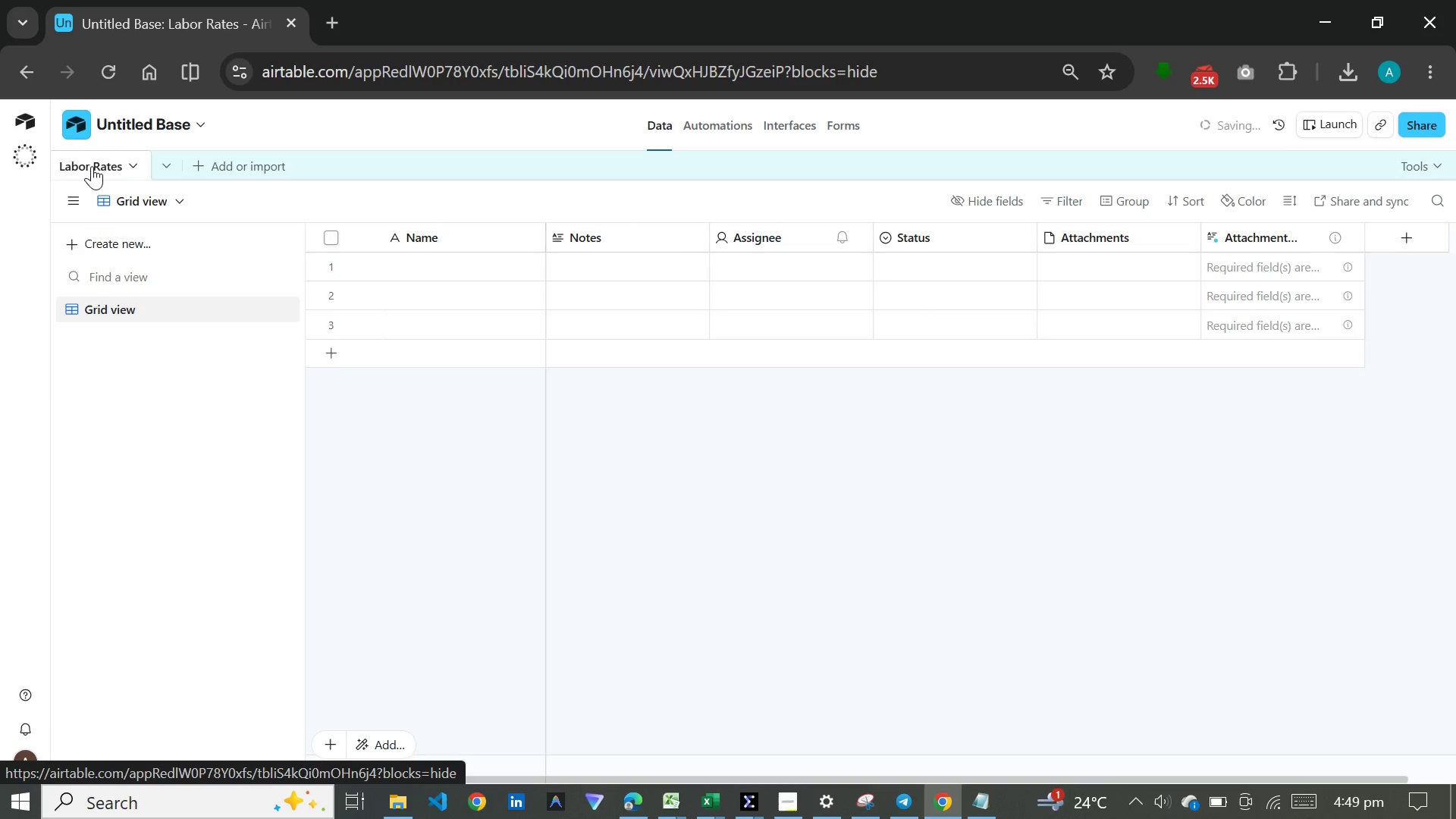 
left_click([610, 239])
 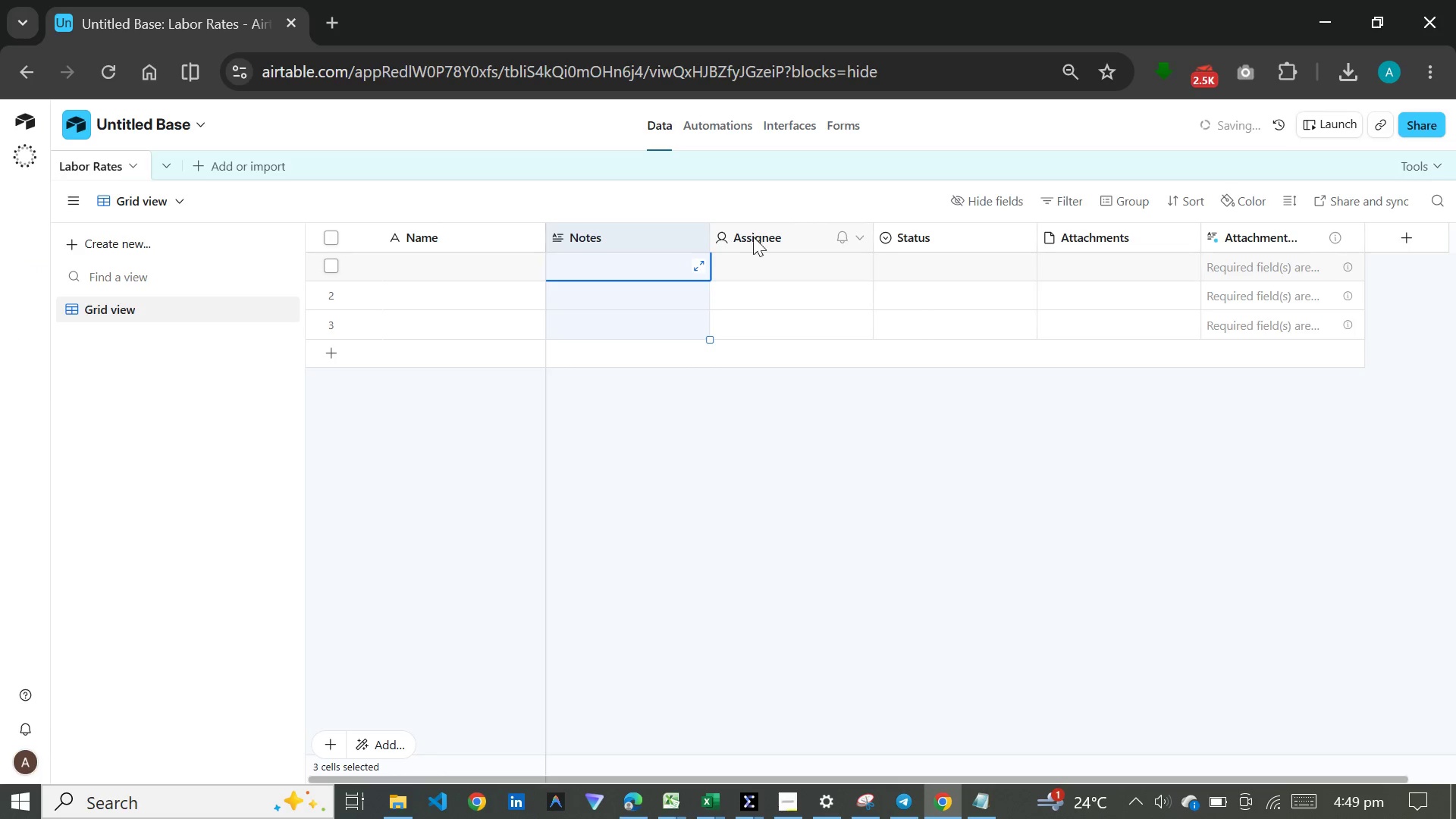 
hold_key(key=ControlLeft, duration=1.52)
left_click([752, 236])
 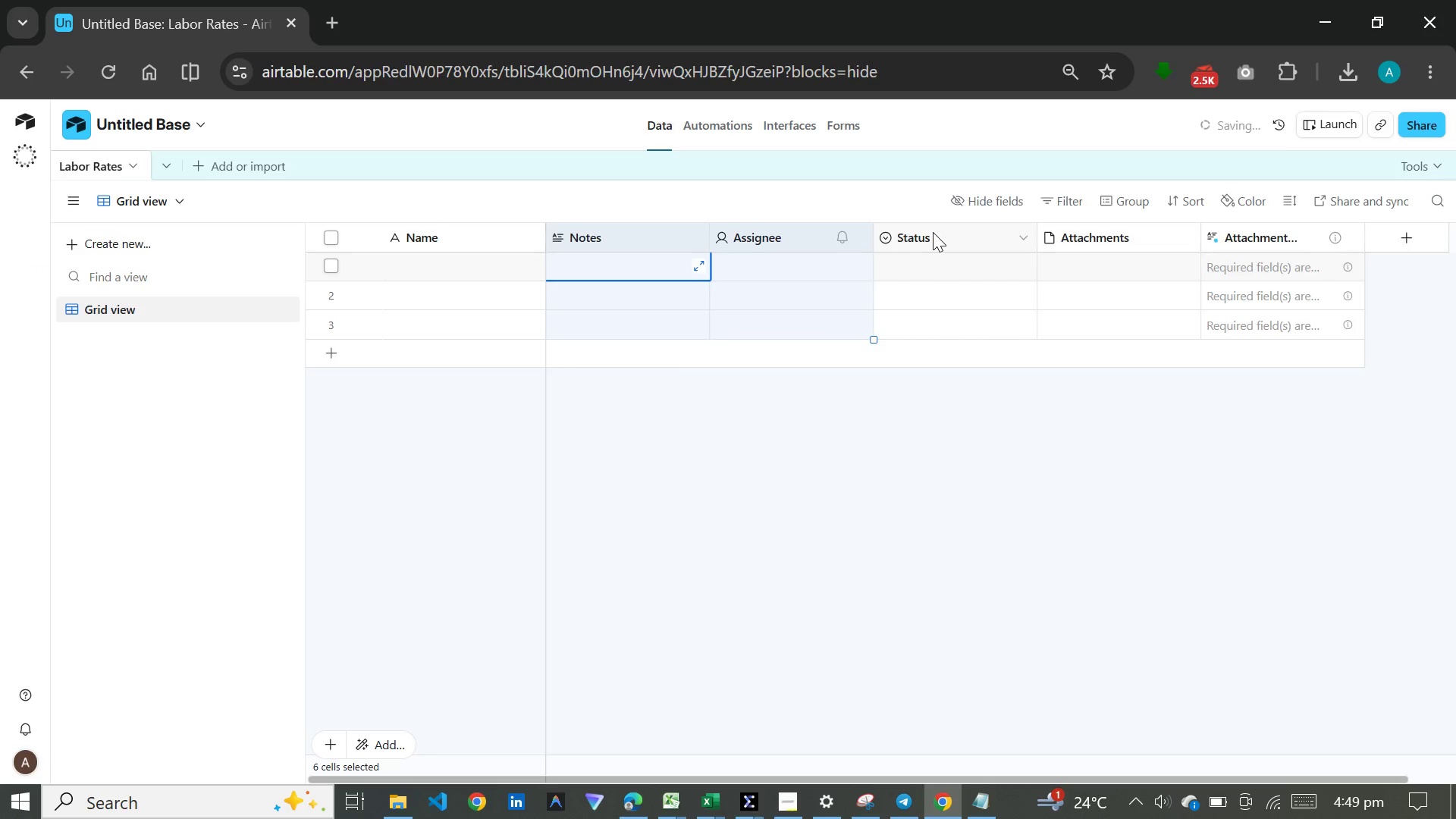 
left_click([933, 232])
 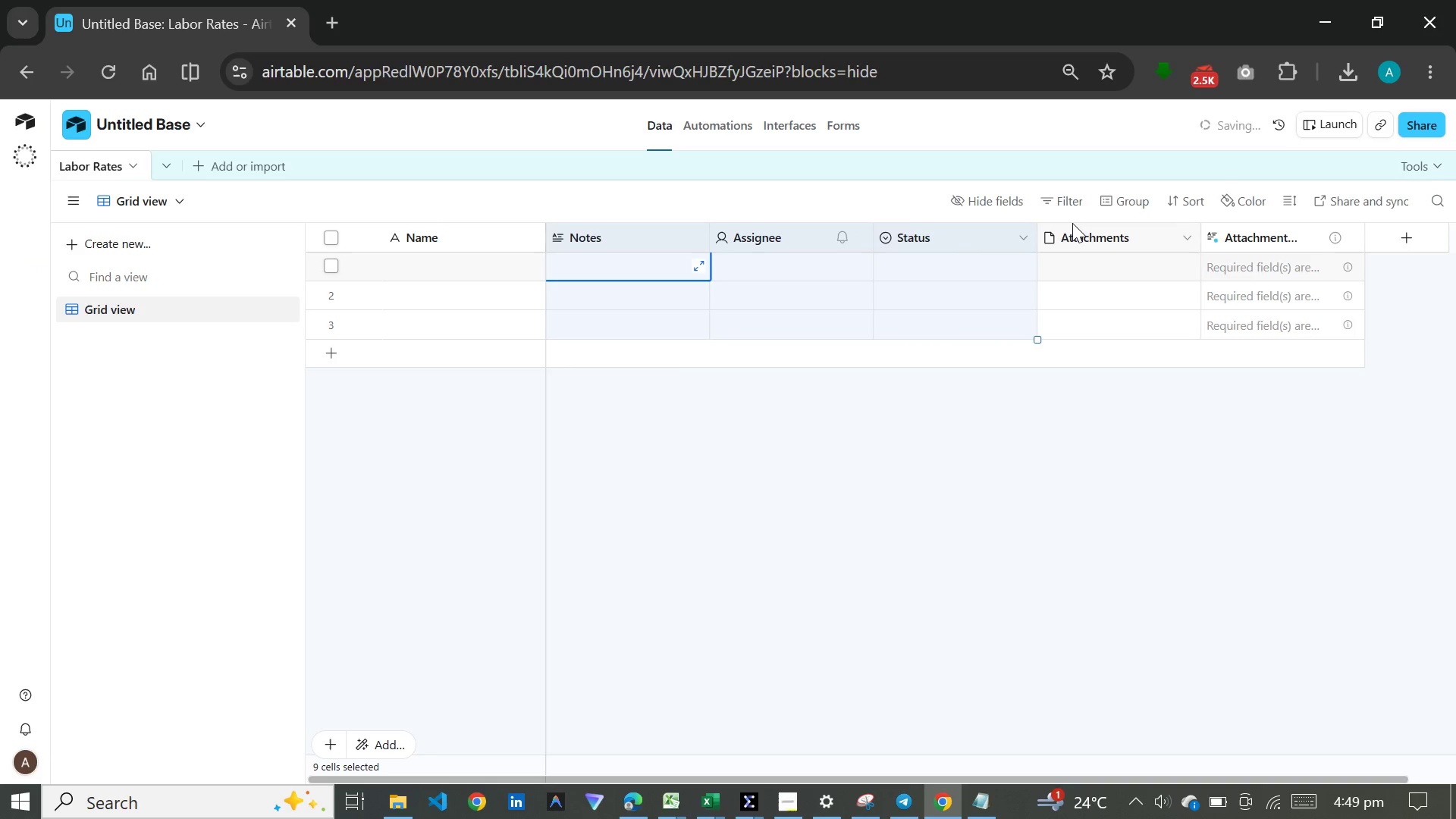 
hold_key(key=ControlLeft, duration=1.51)
left_click([1147, 228])
 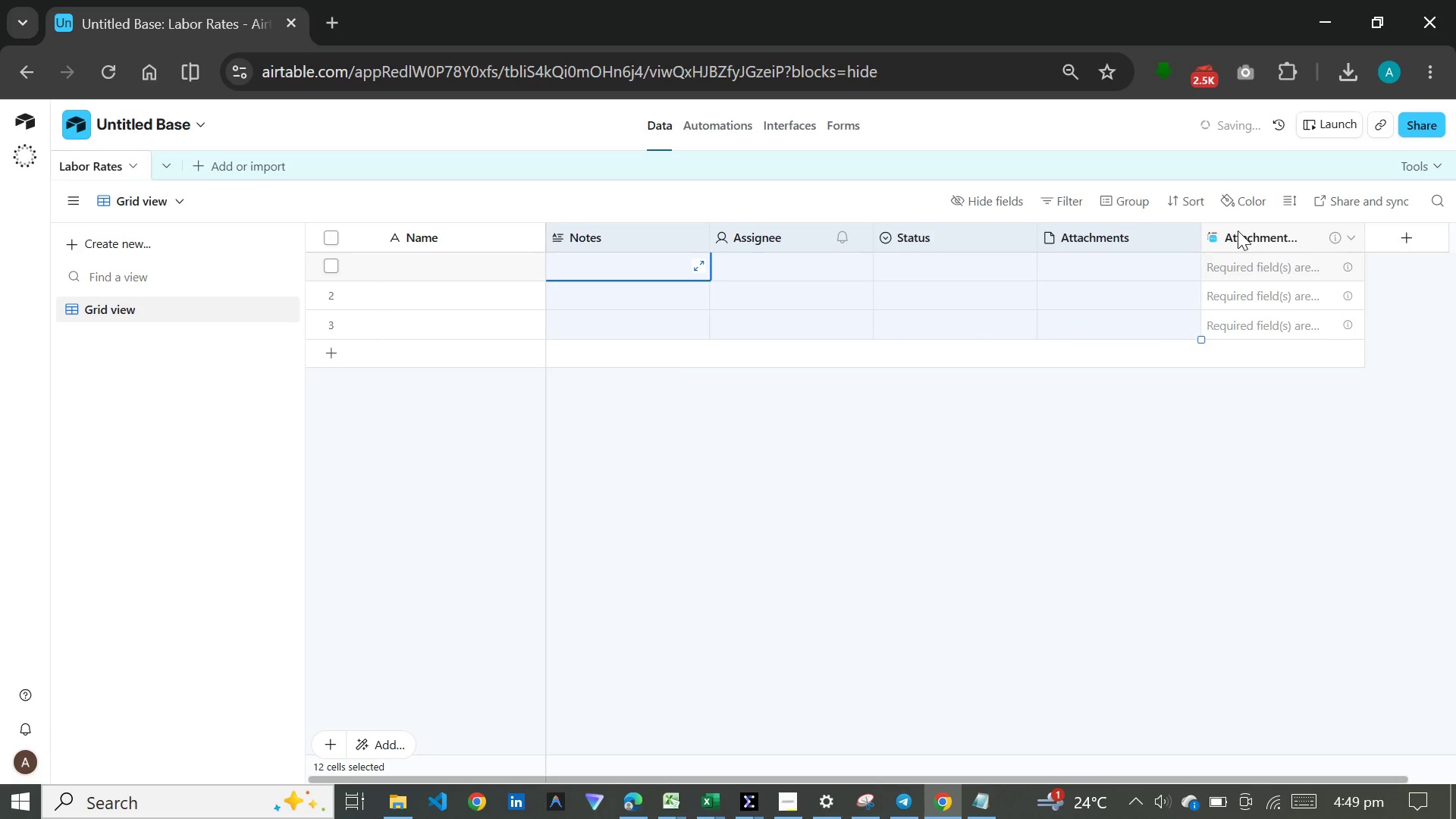 
left_click([1238, 231])
 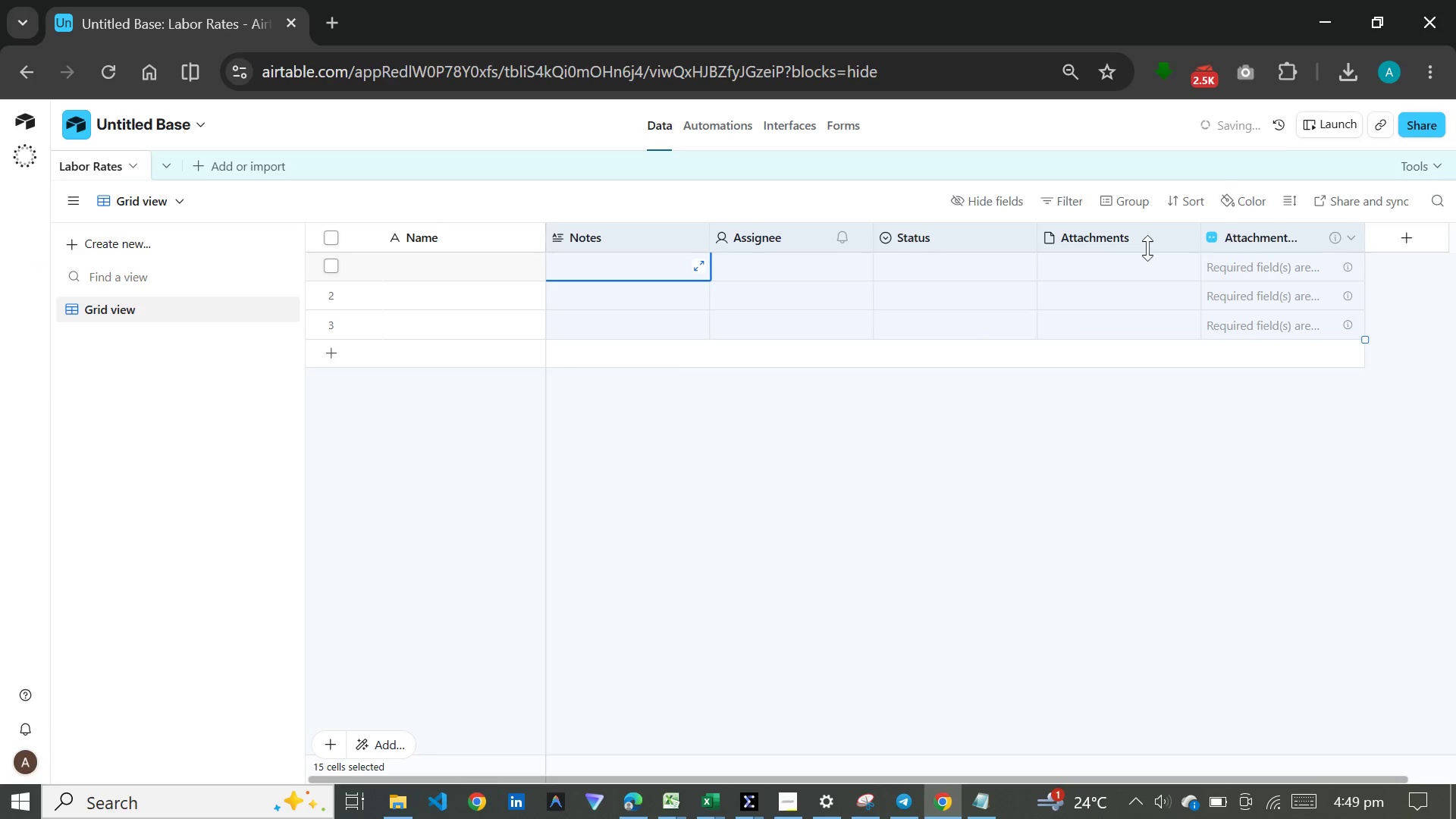 
hold_key(key=ControlLeft, duration=0.42)
 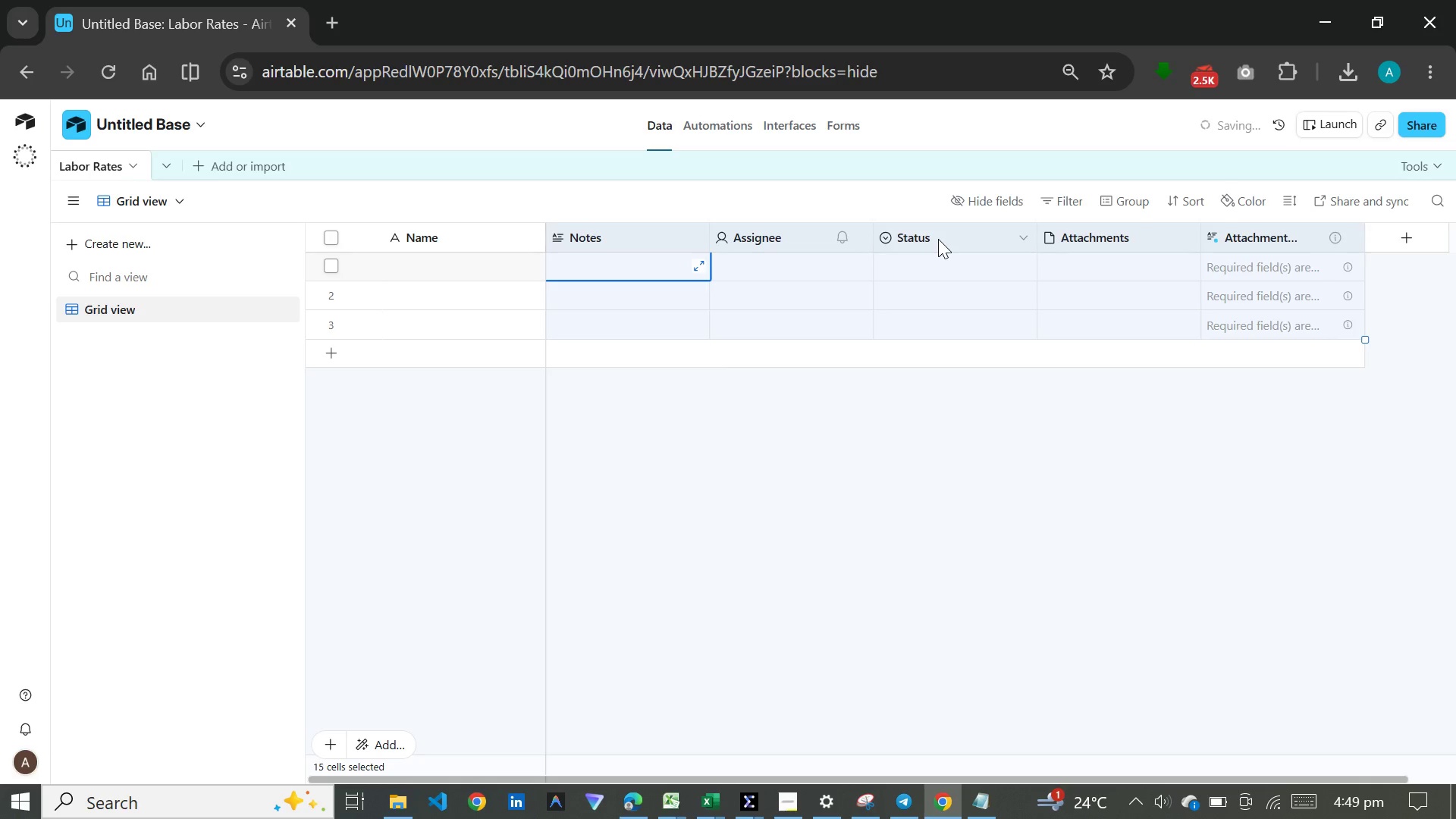 
right_click([938, 239])
 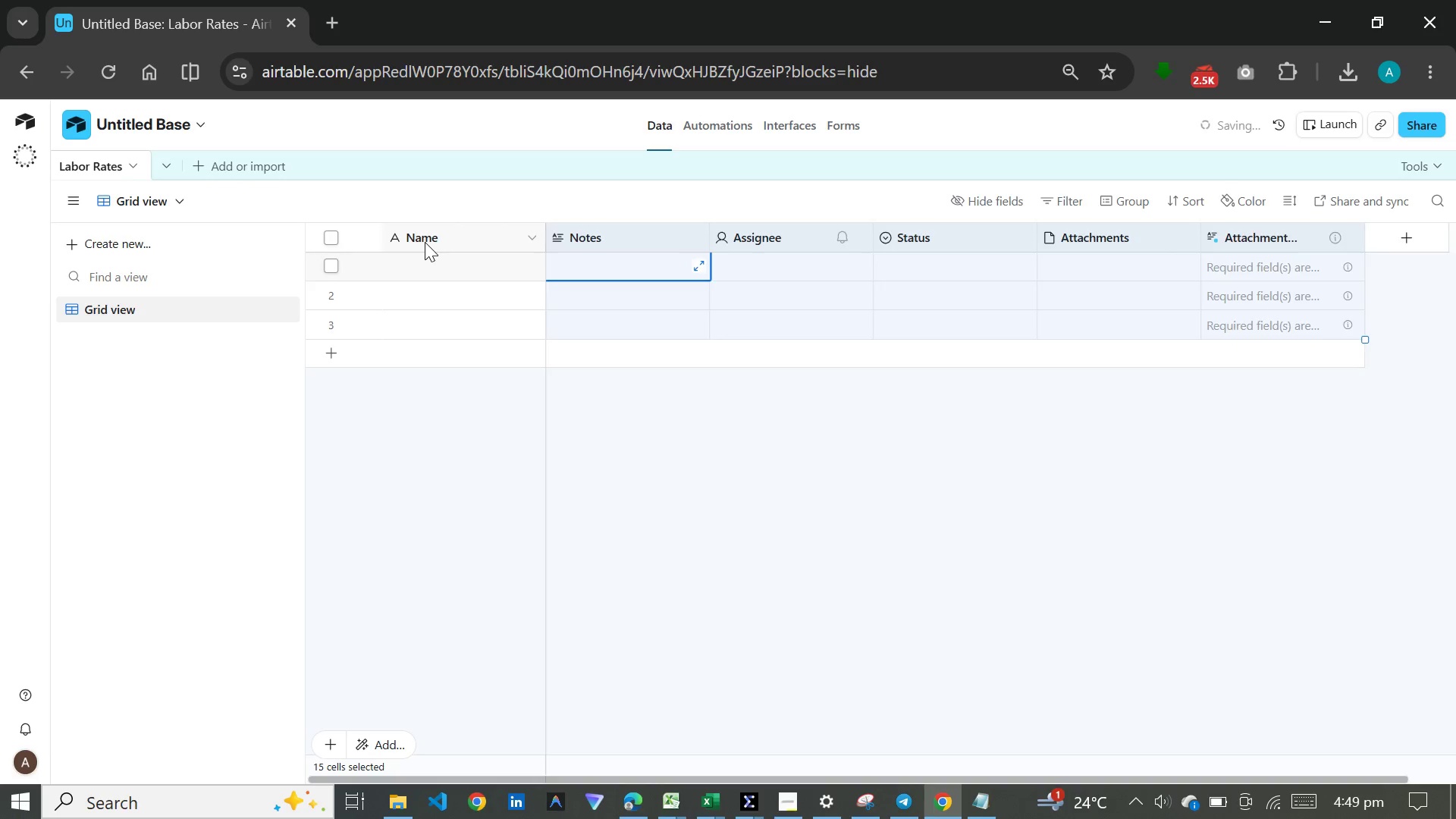 
double_click([438, 238])
 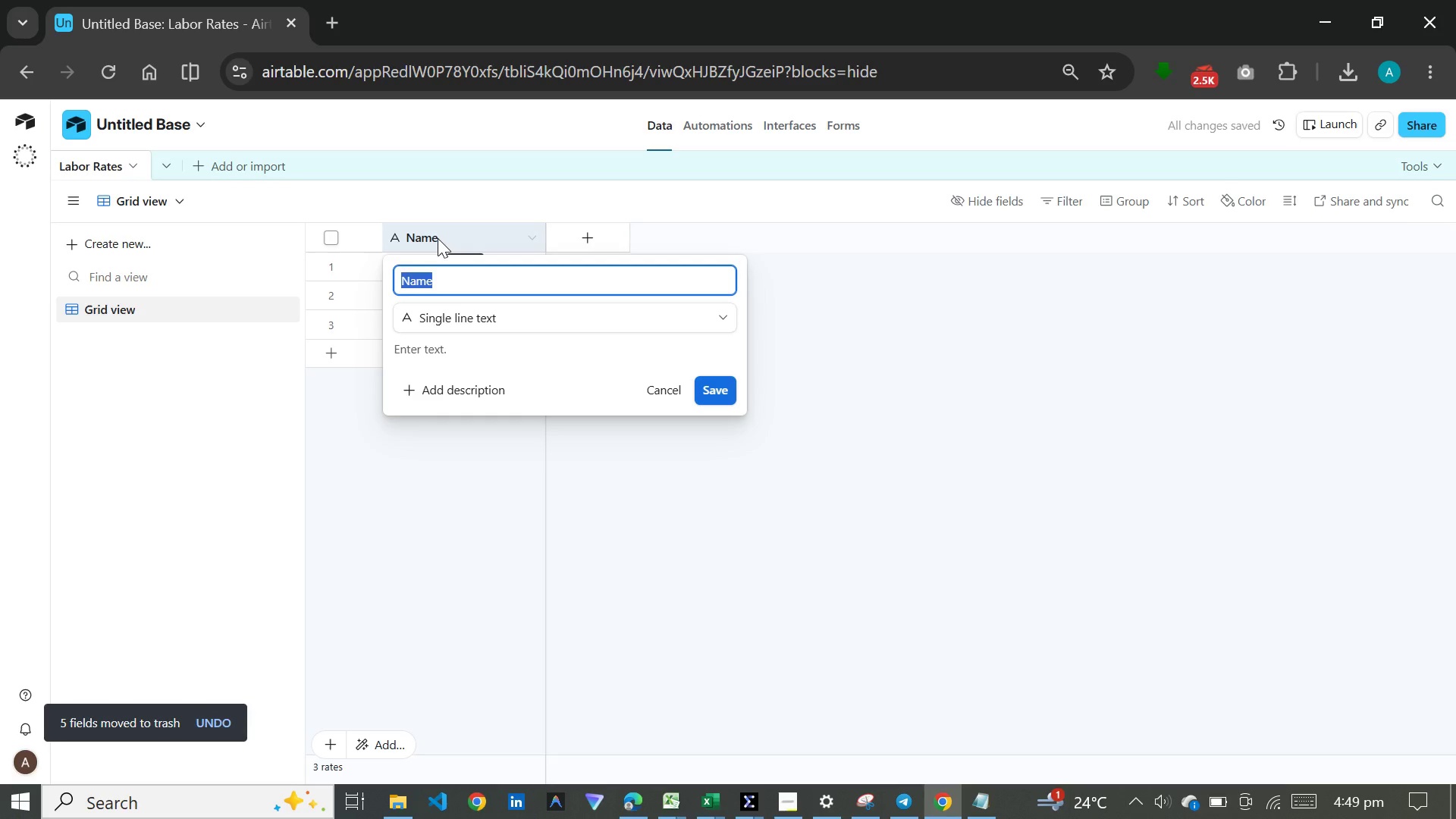 
type(Crew Type)
 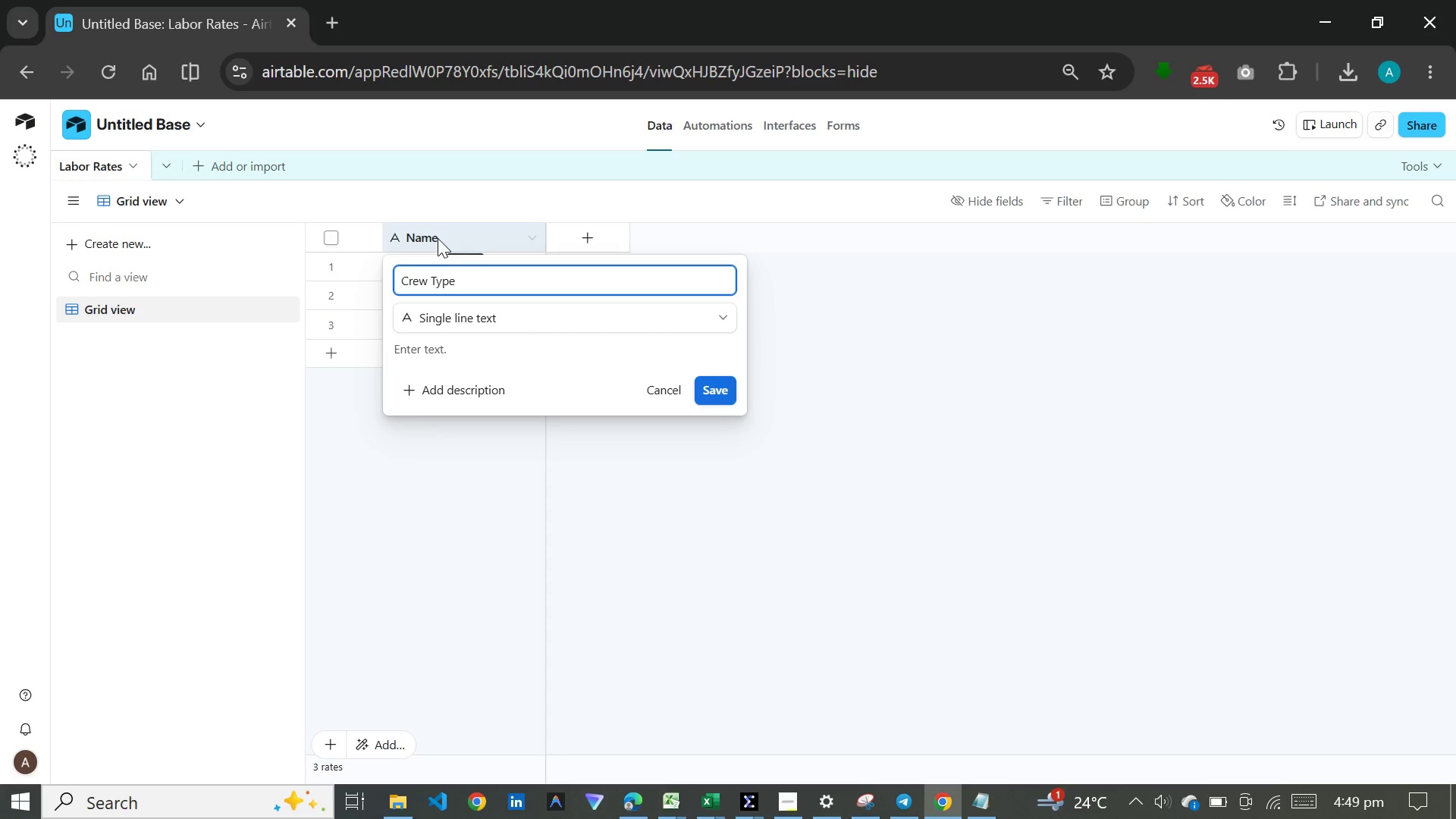 
key(Enter)
 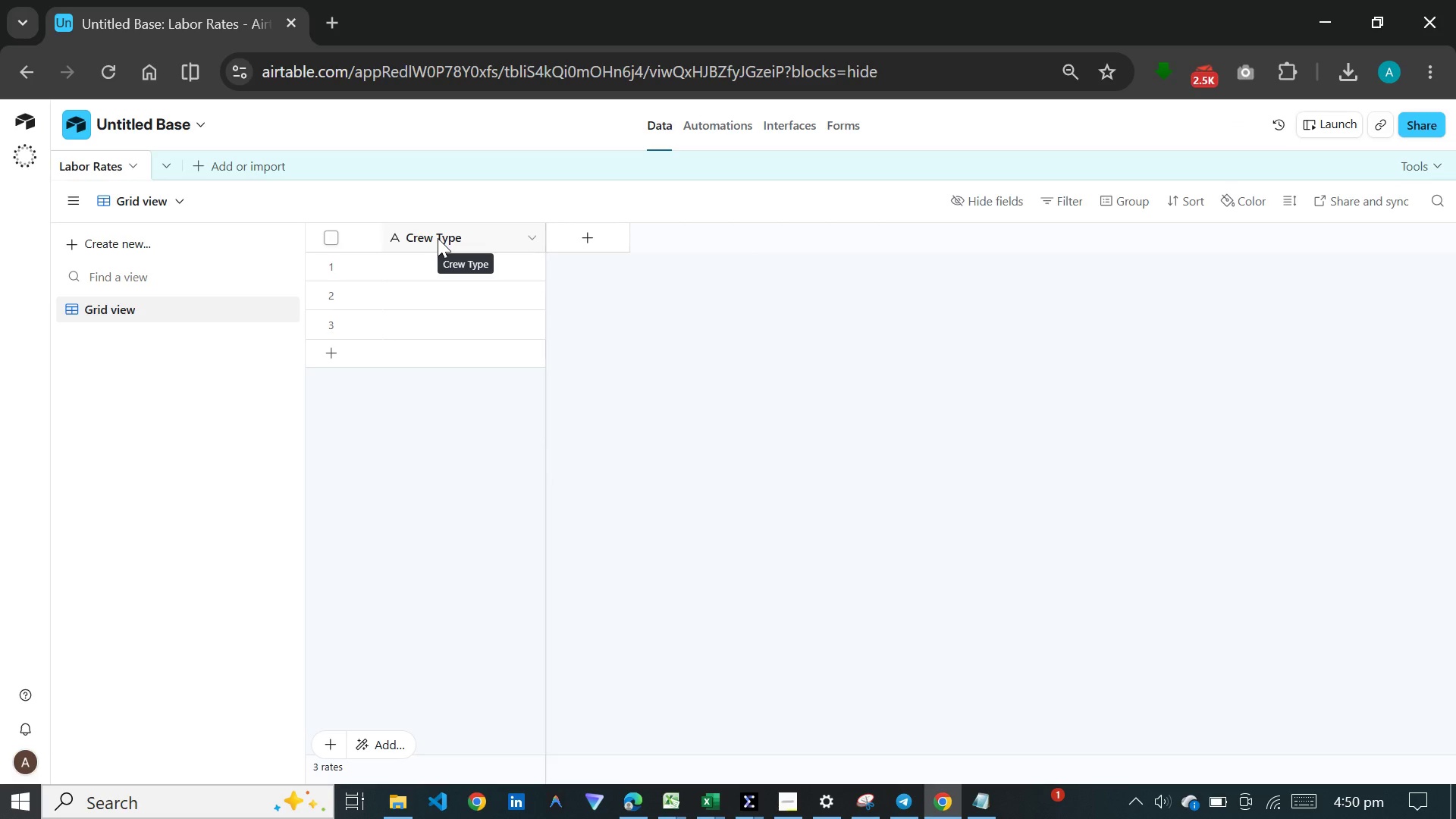 
wait(11.51)
 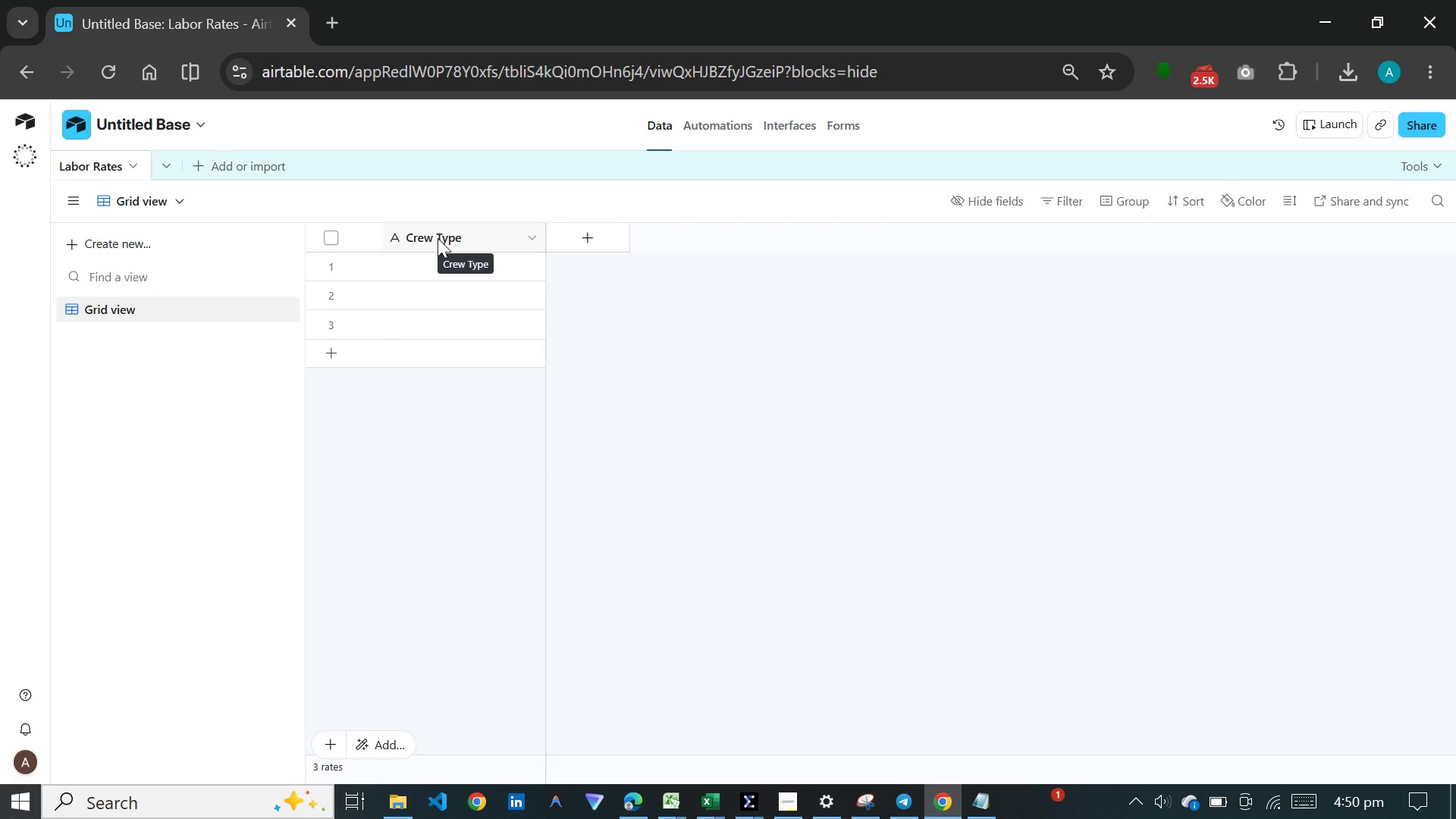 
mouse_move([411, 377])
 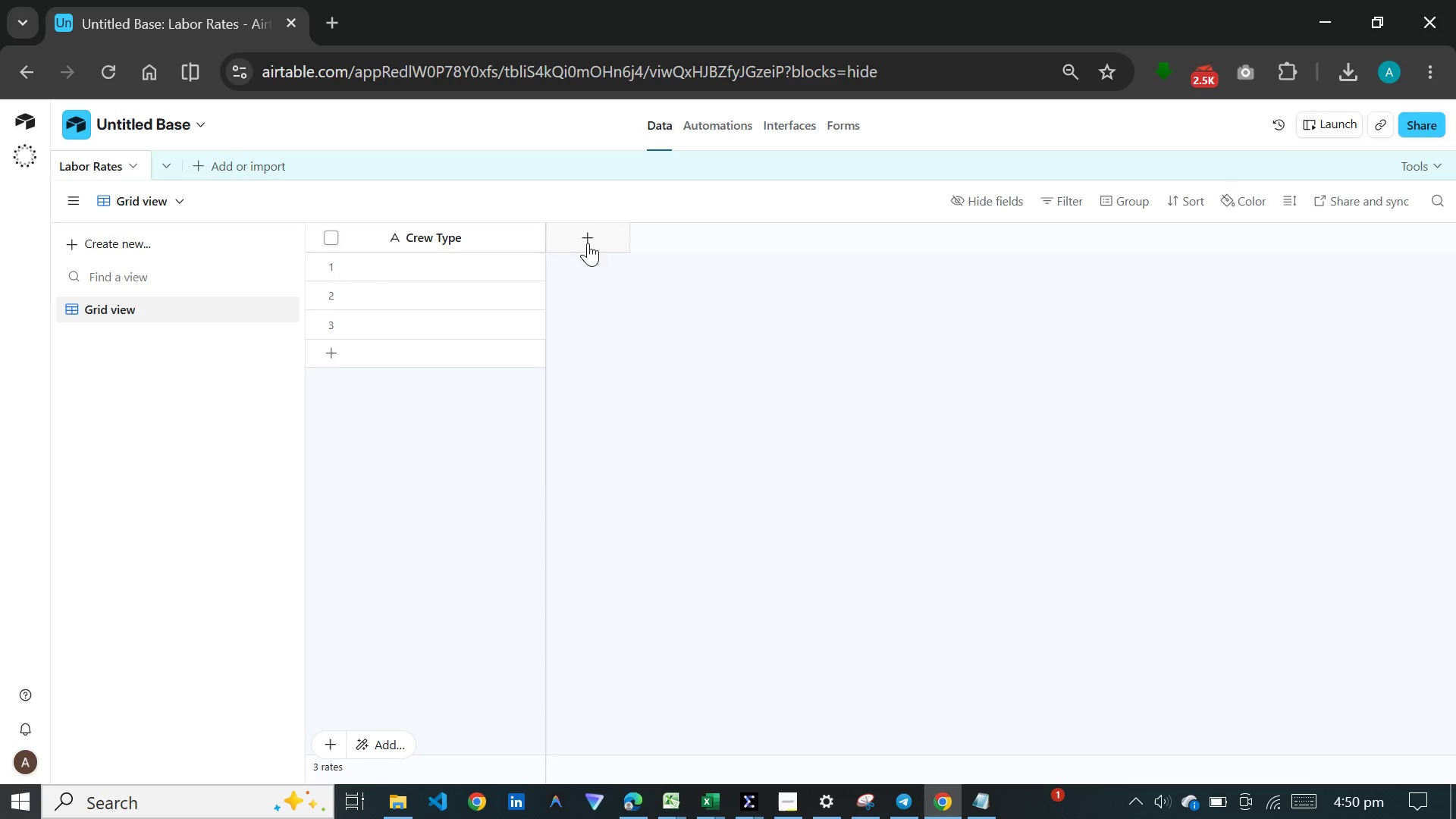 
left_click([597, 221])
 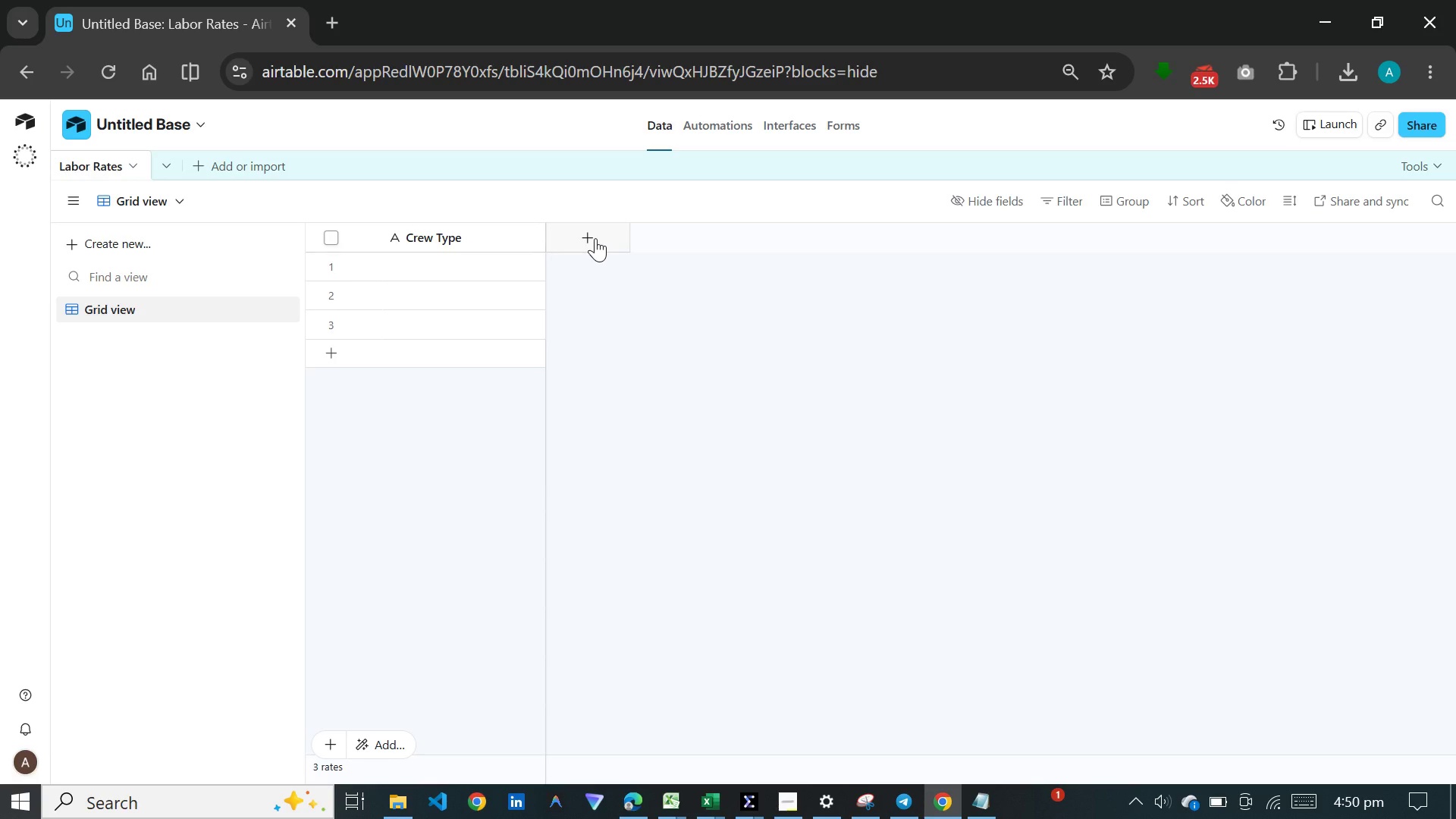 
left_click([595, 238])
 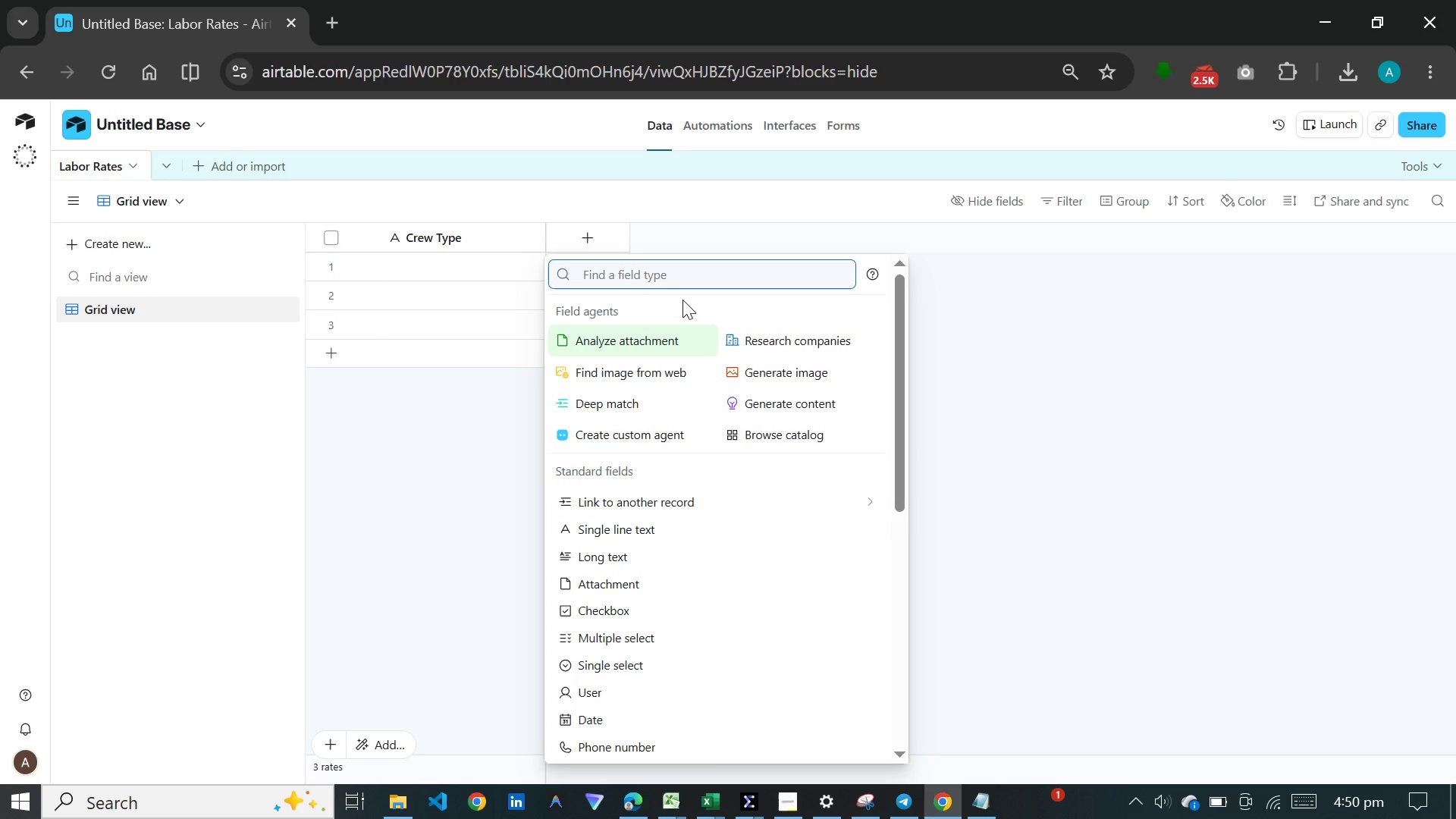 
type(curr)
 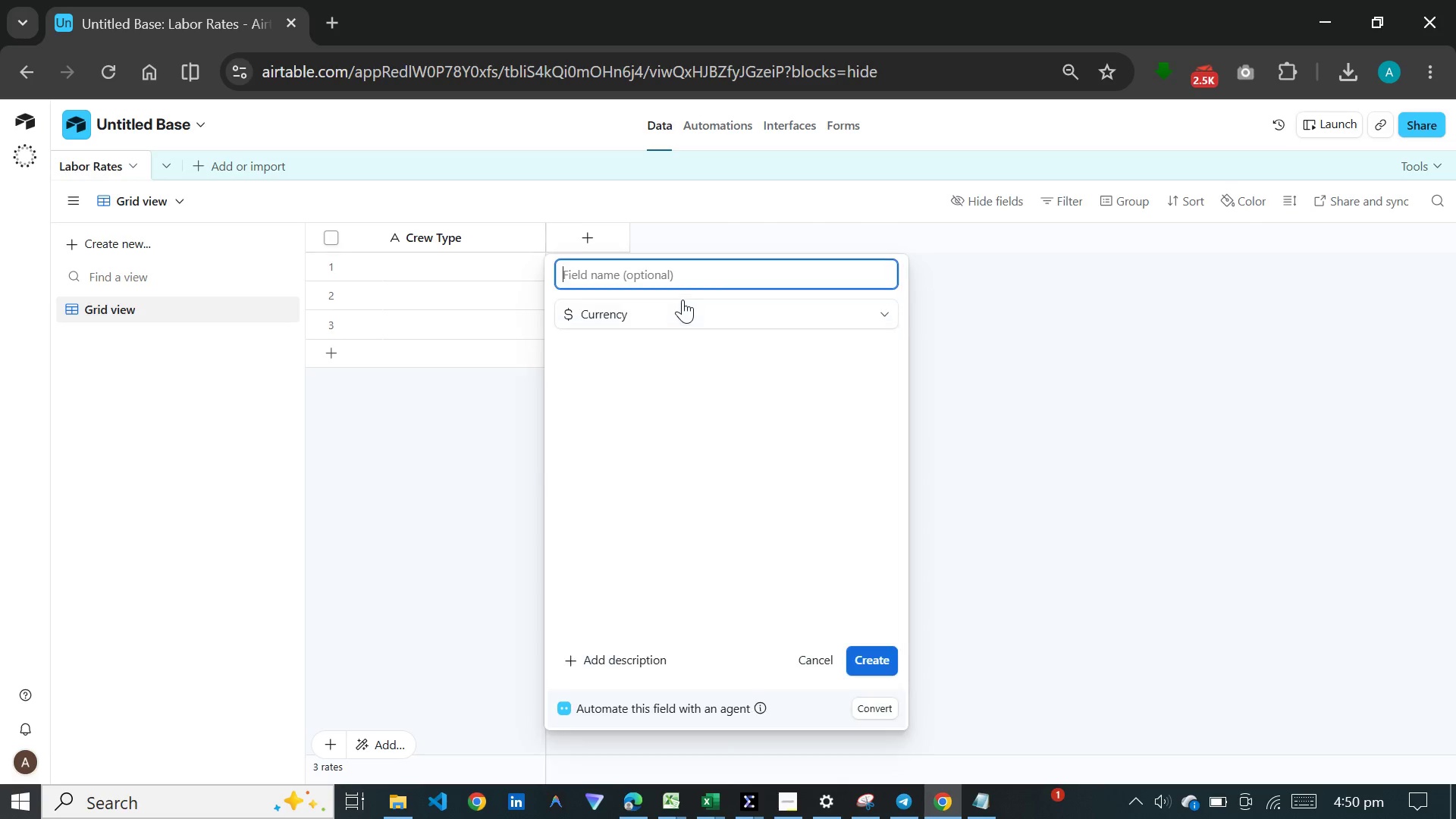 
key(Enter)
 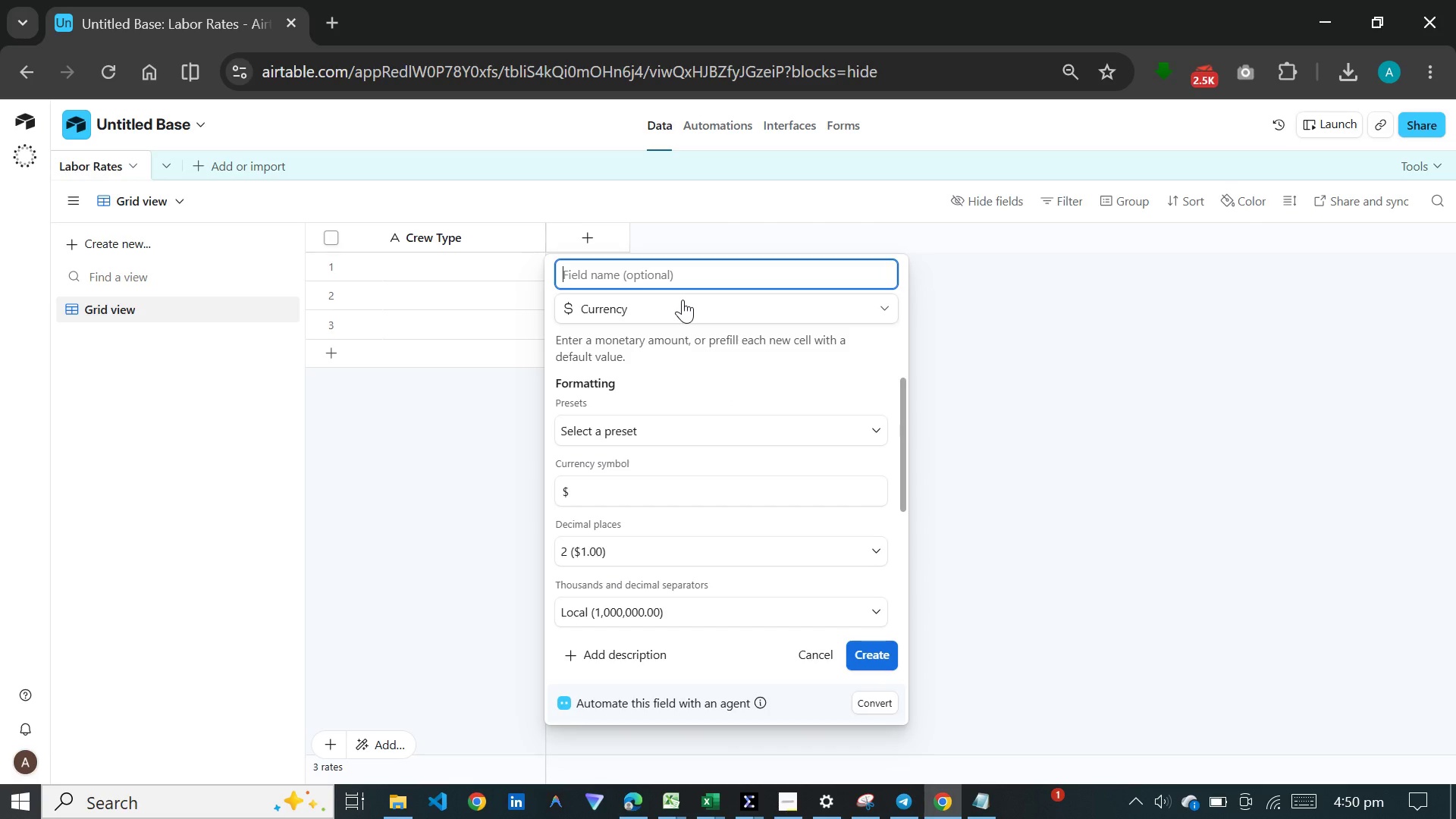 
type(Hourly Ray)
key(Backspace)
type(te)
 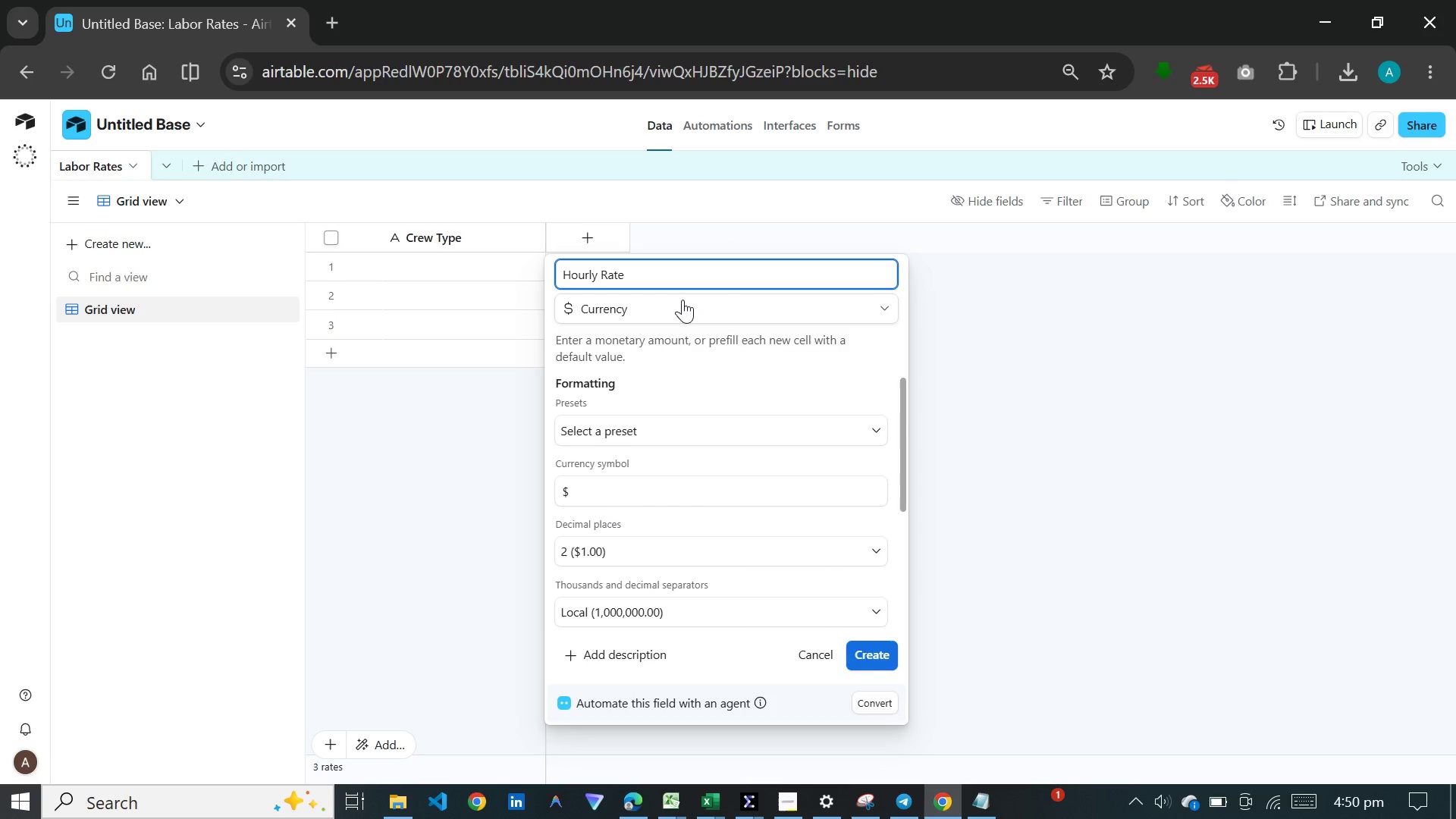 
wait(7.66)
 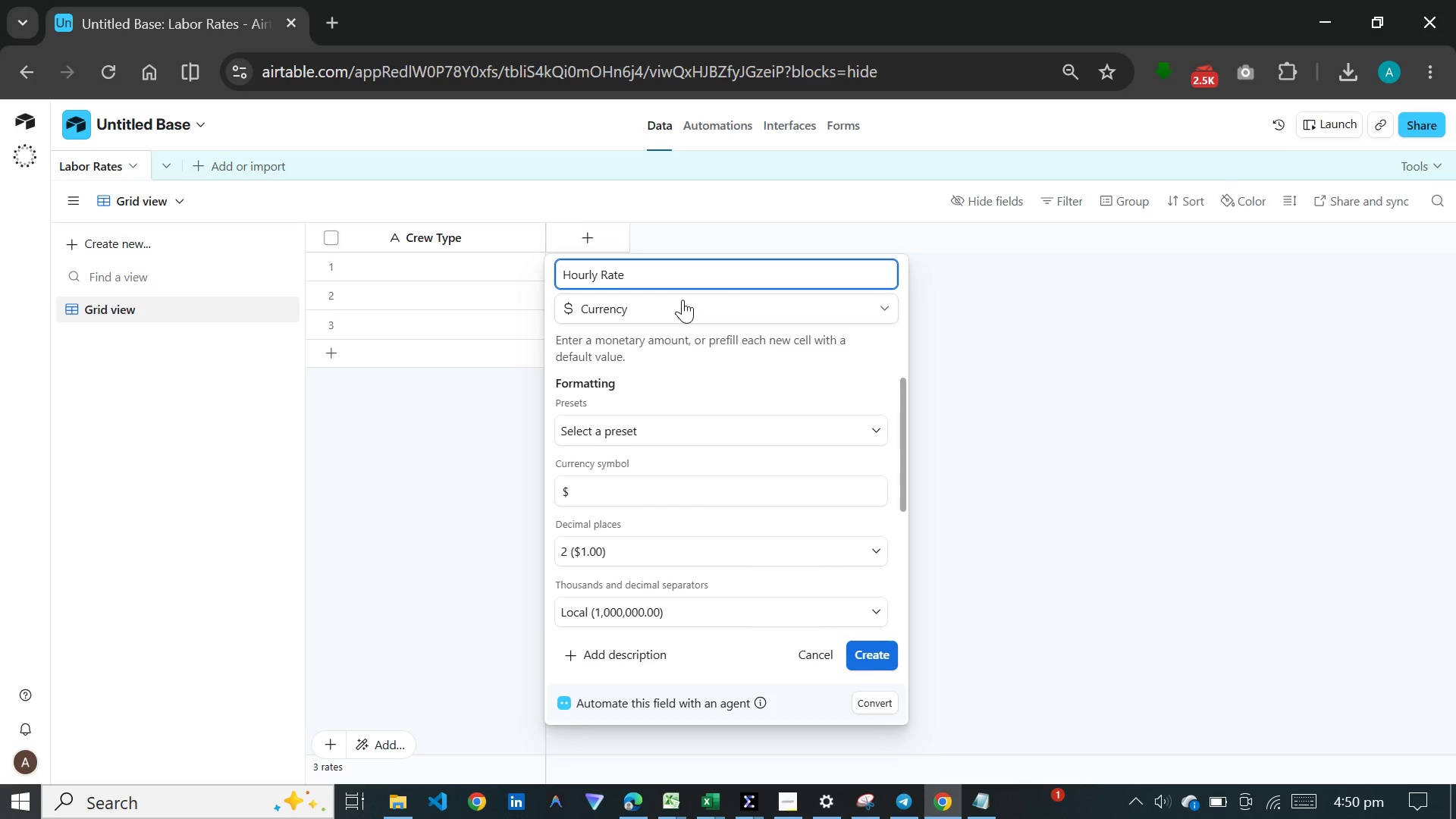 
left_click([870, 649])
 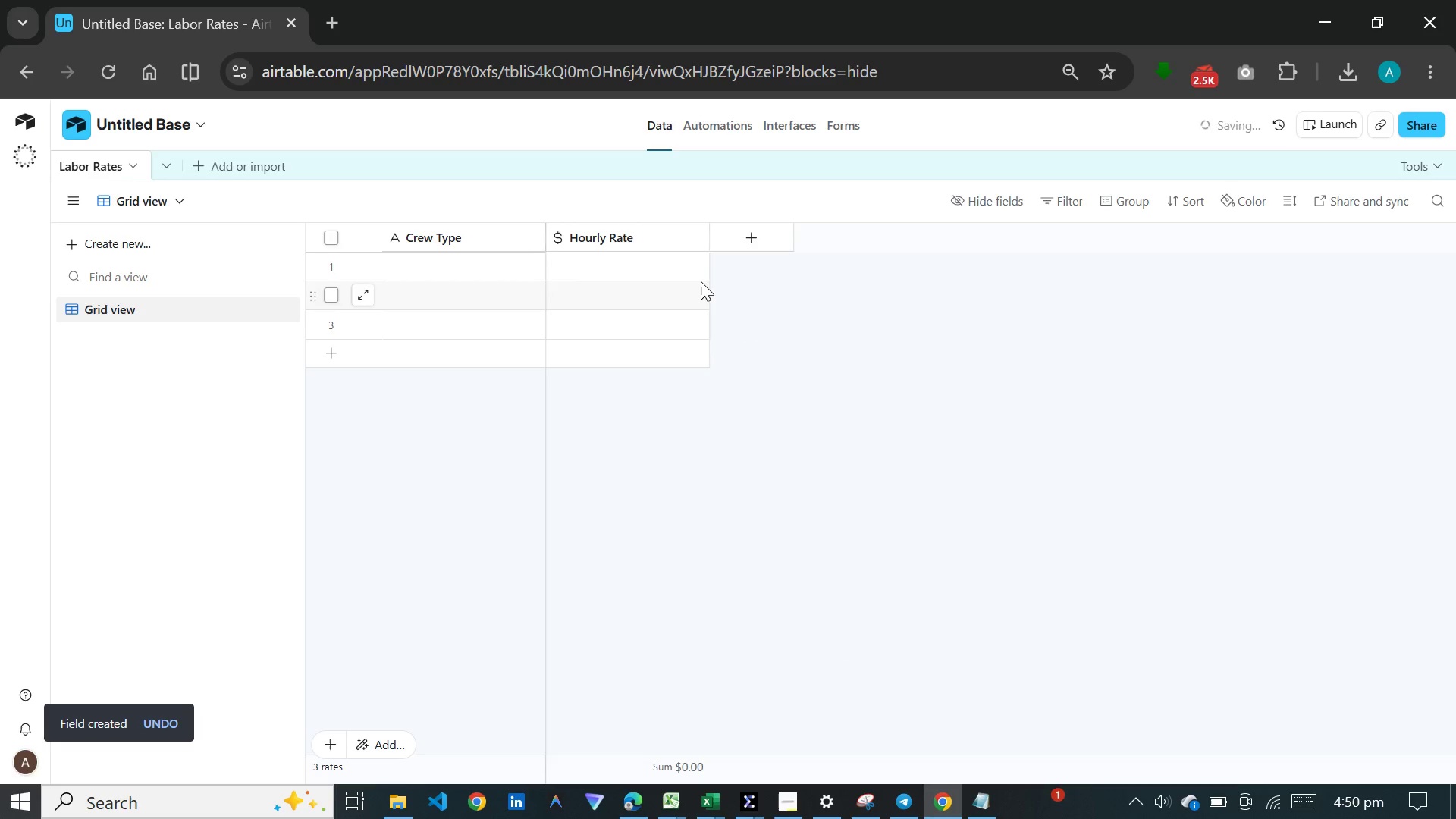 
mouse_move([752, 253])
 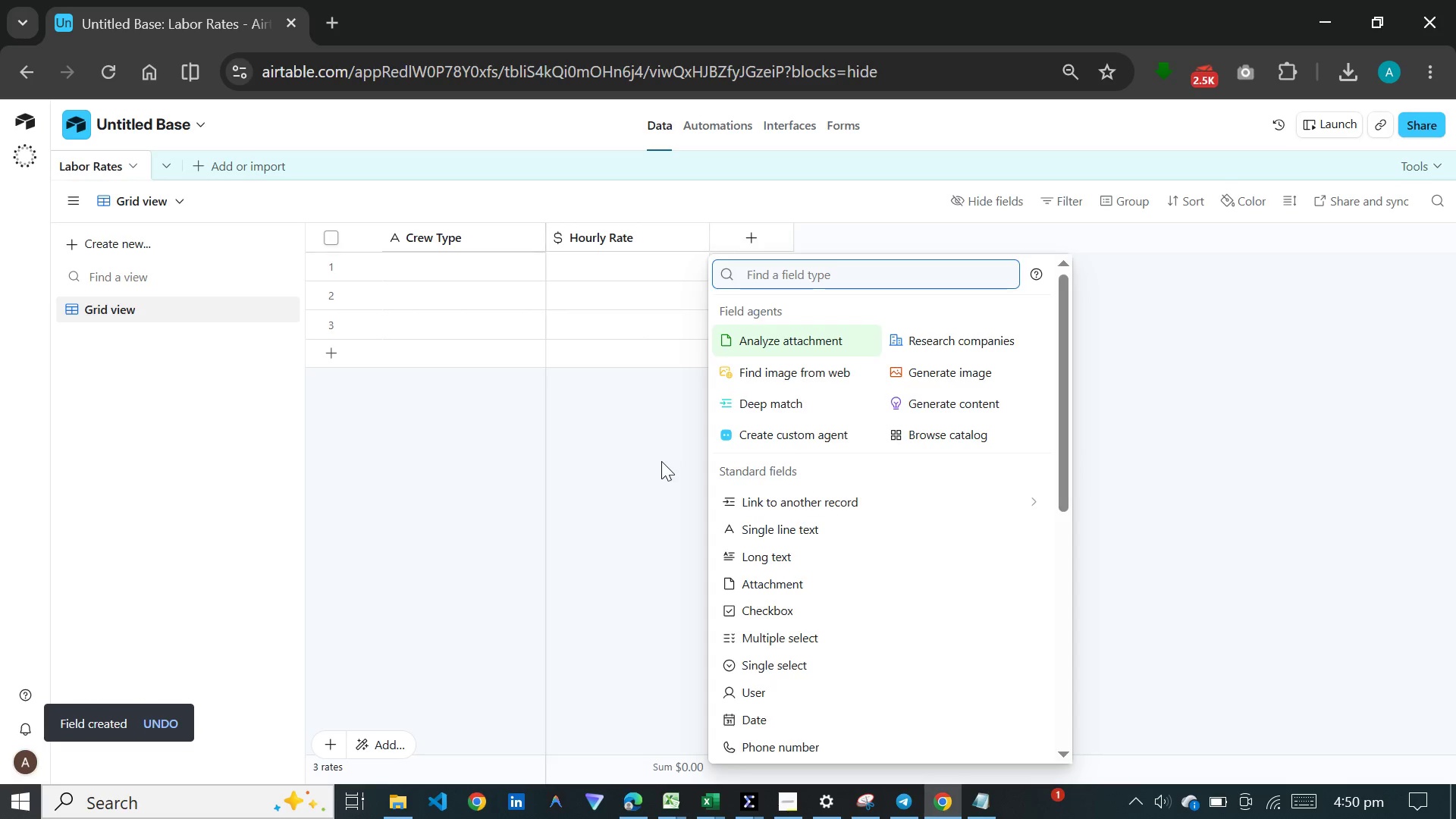 
left_click([661, 461])
 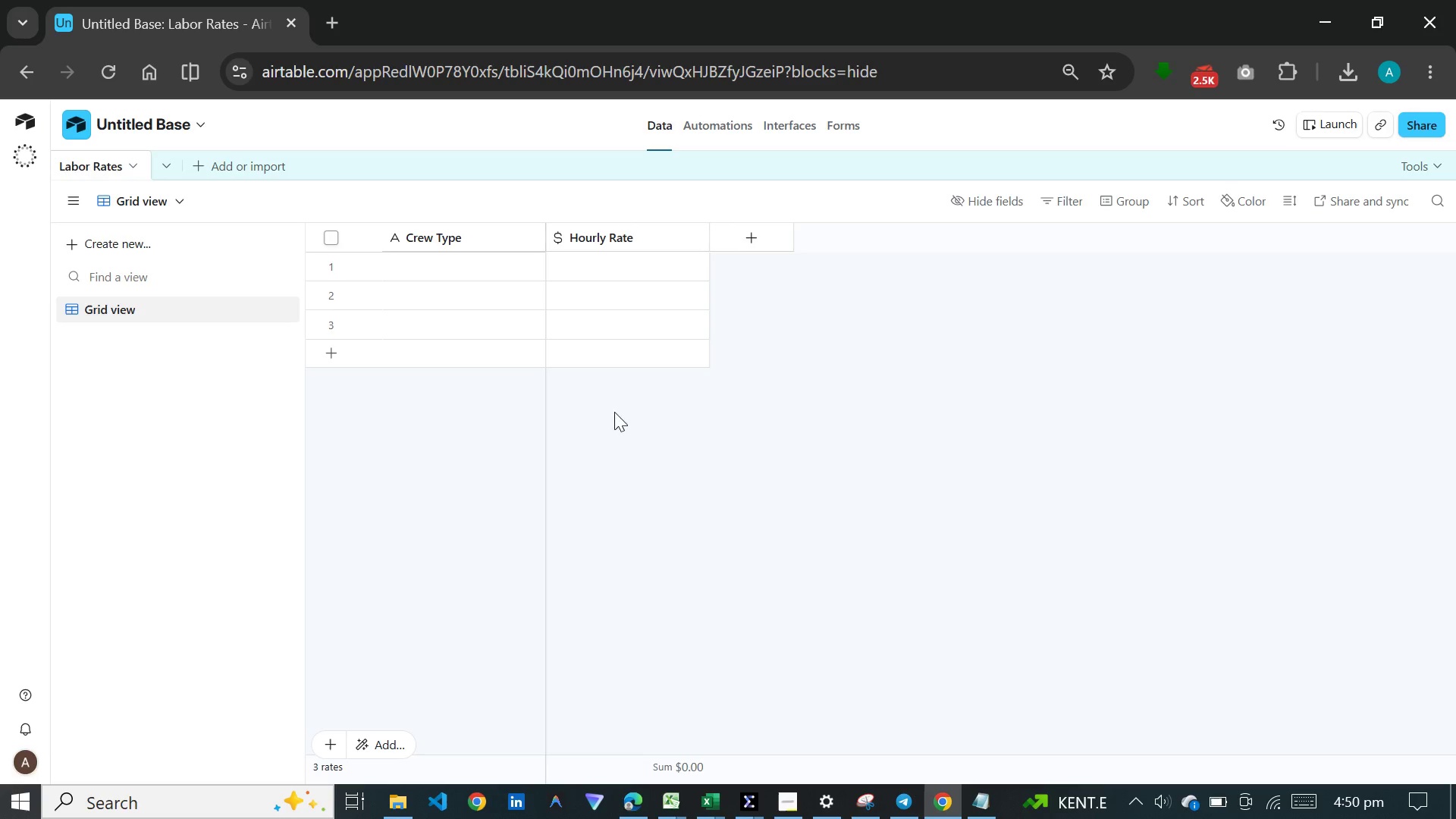 
wait(6.61)
 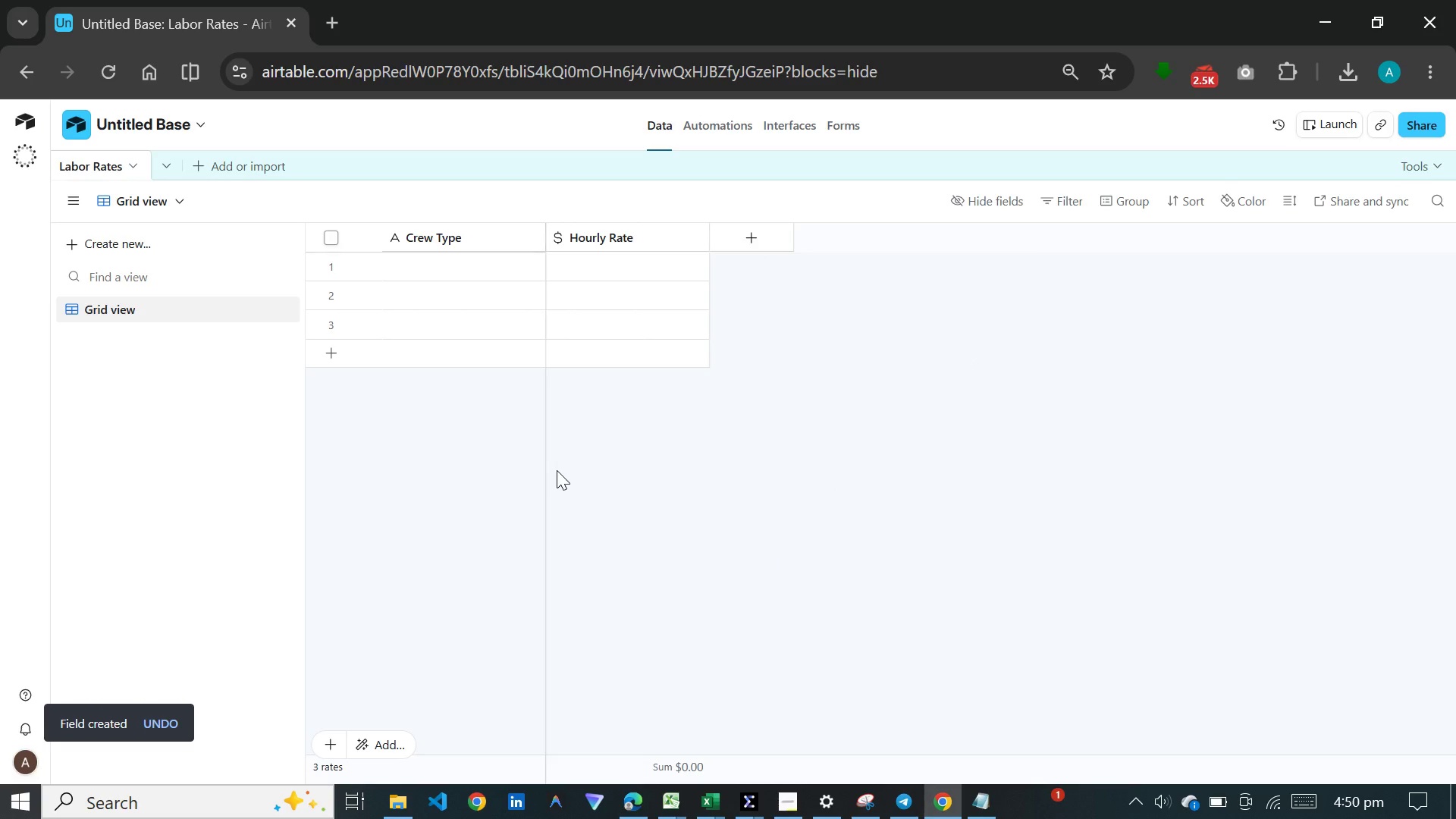 
left_click([203, 164])
 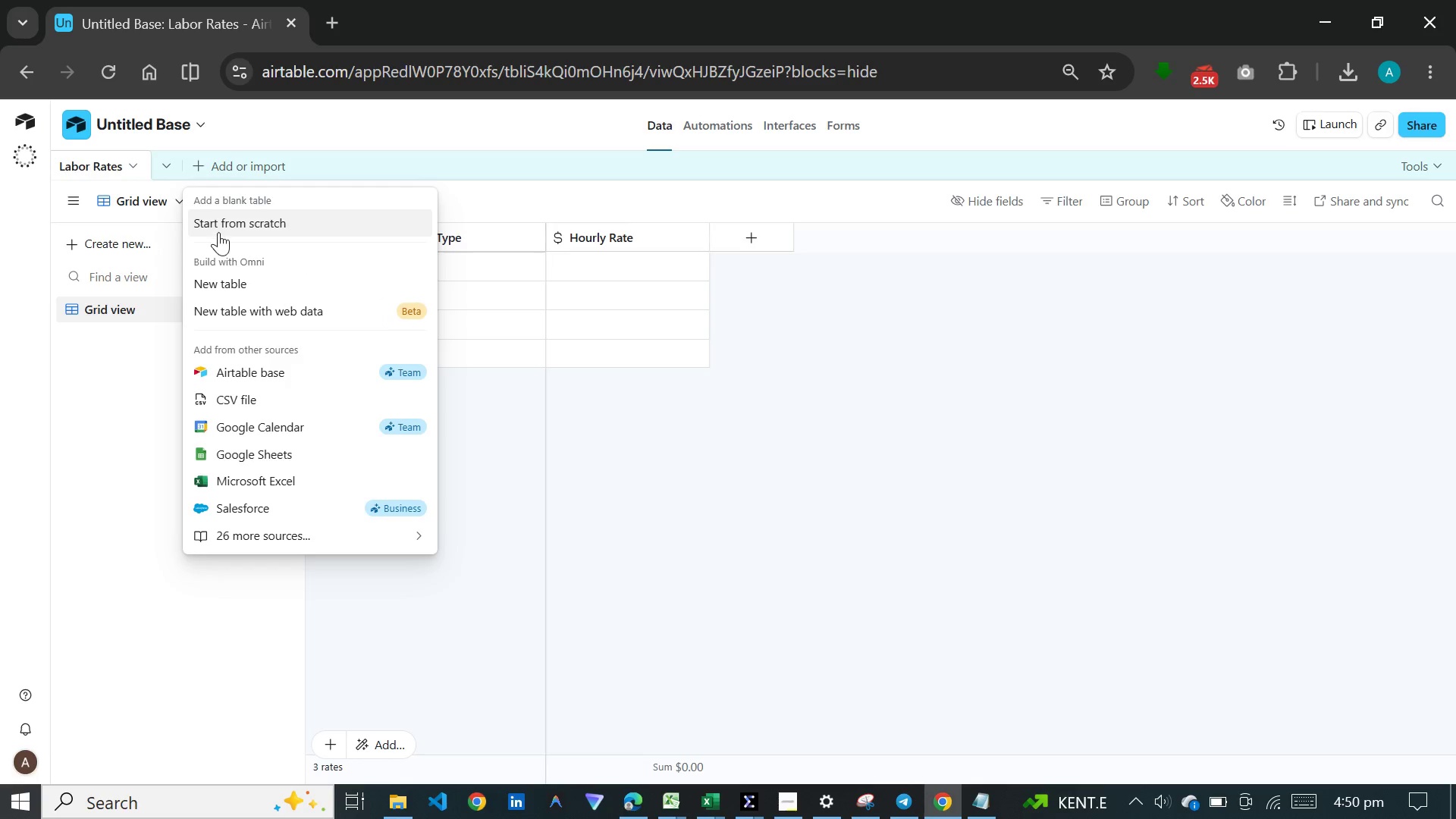 
left_click([220, 232])
 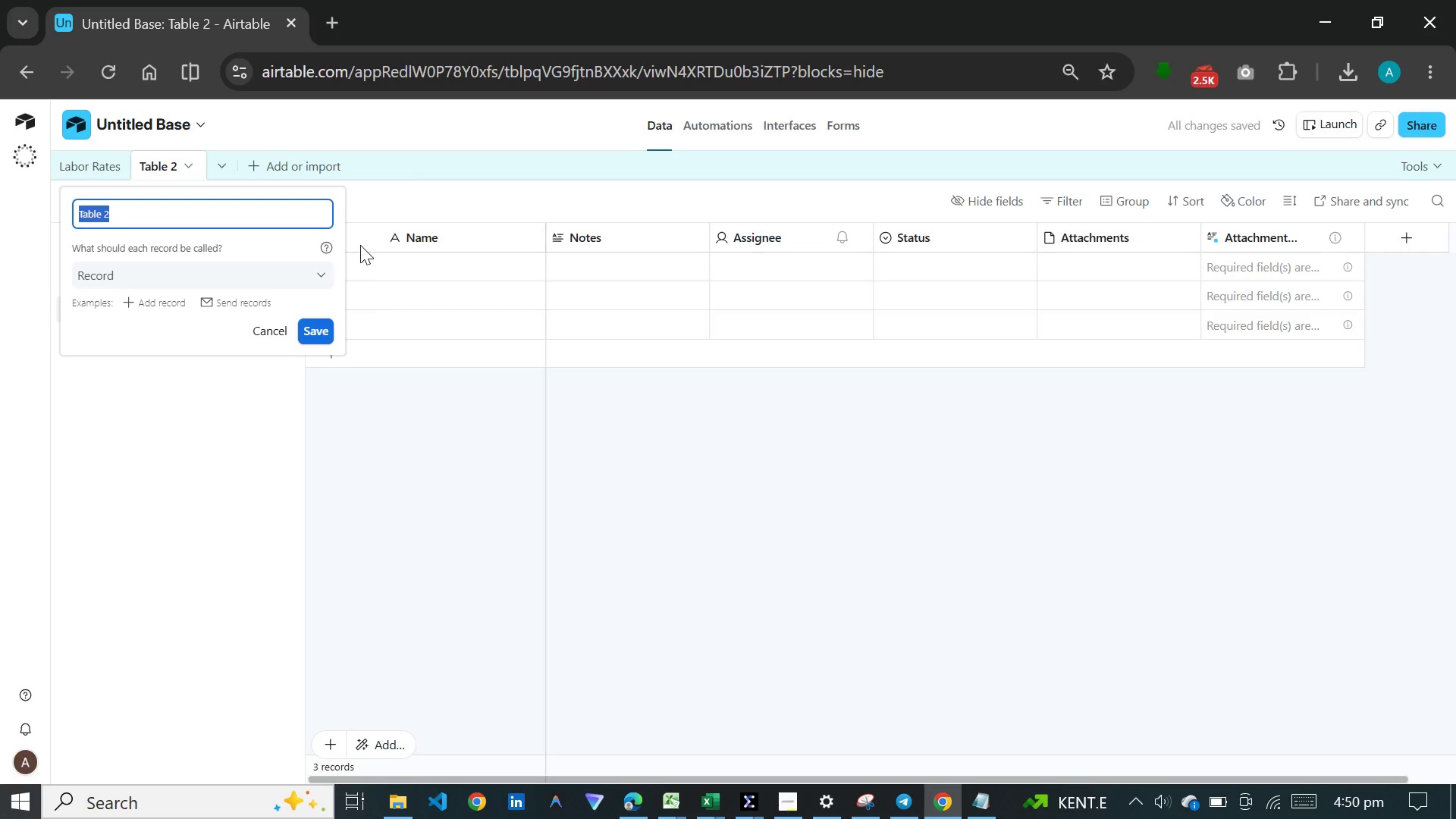 
wait(5.77)
 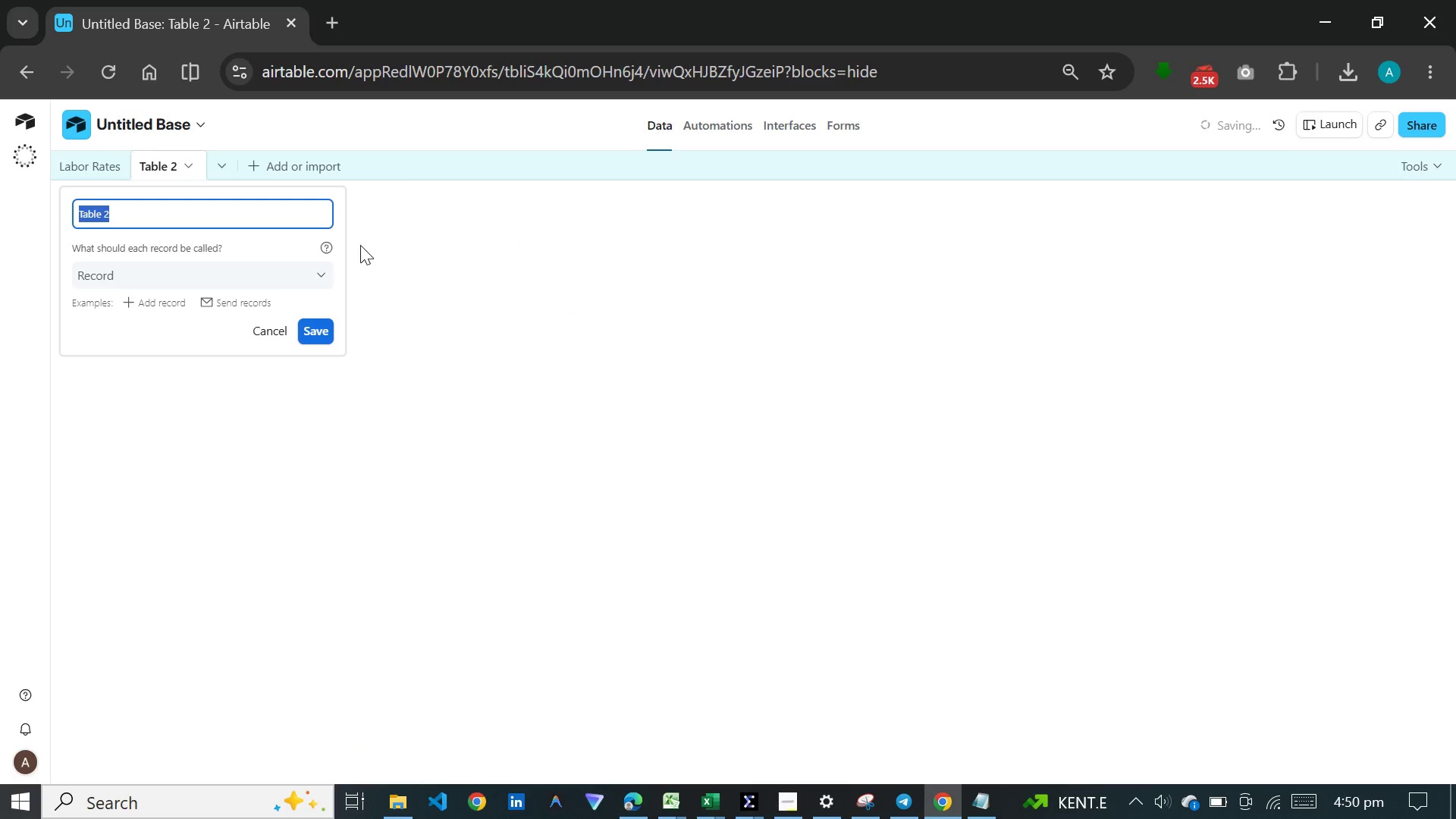 
type(Build Categoris)
key(Backspace)
type(es)
 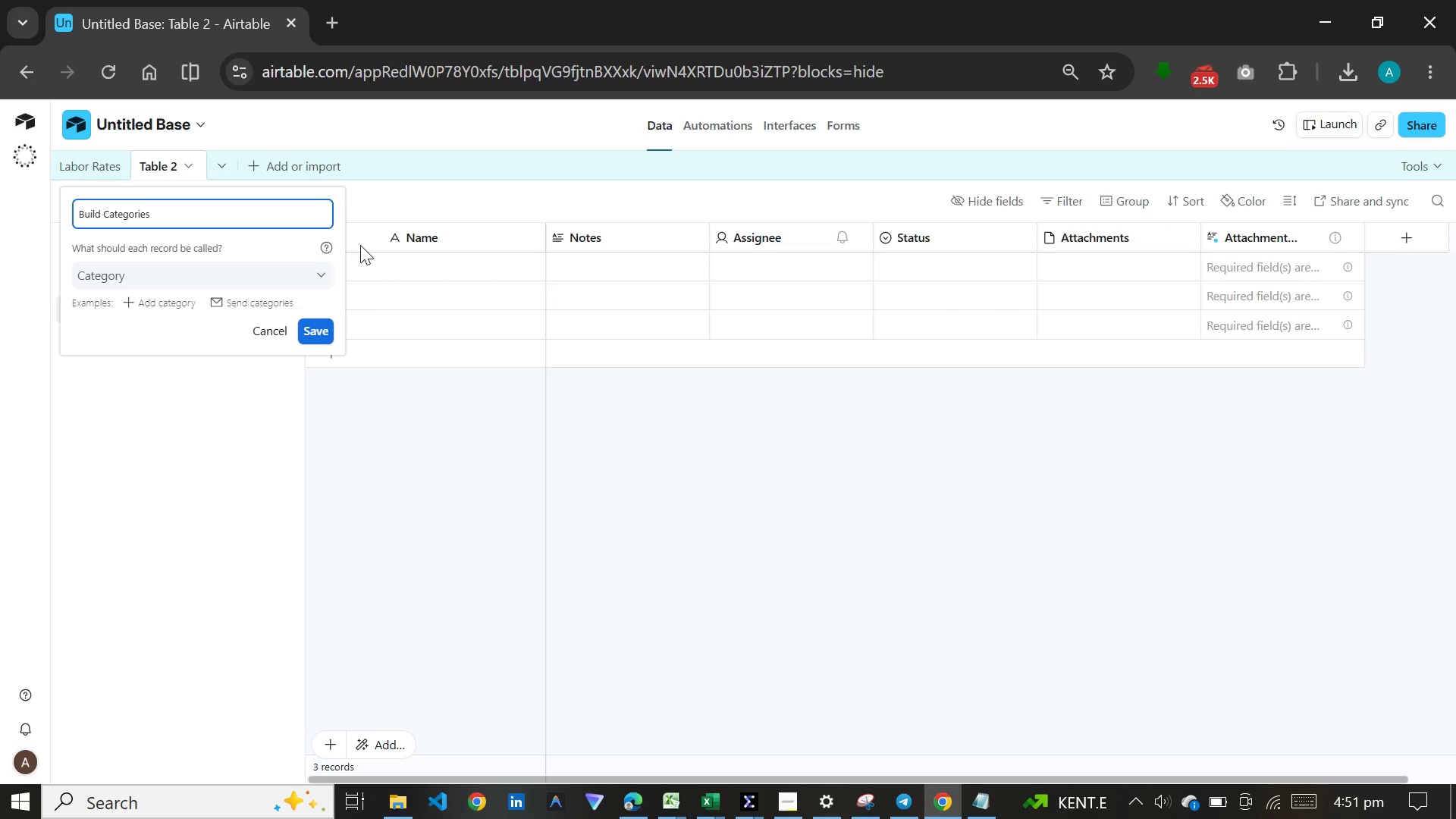 
wait(7.0)
 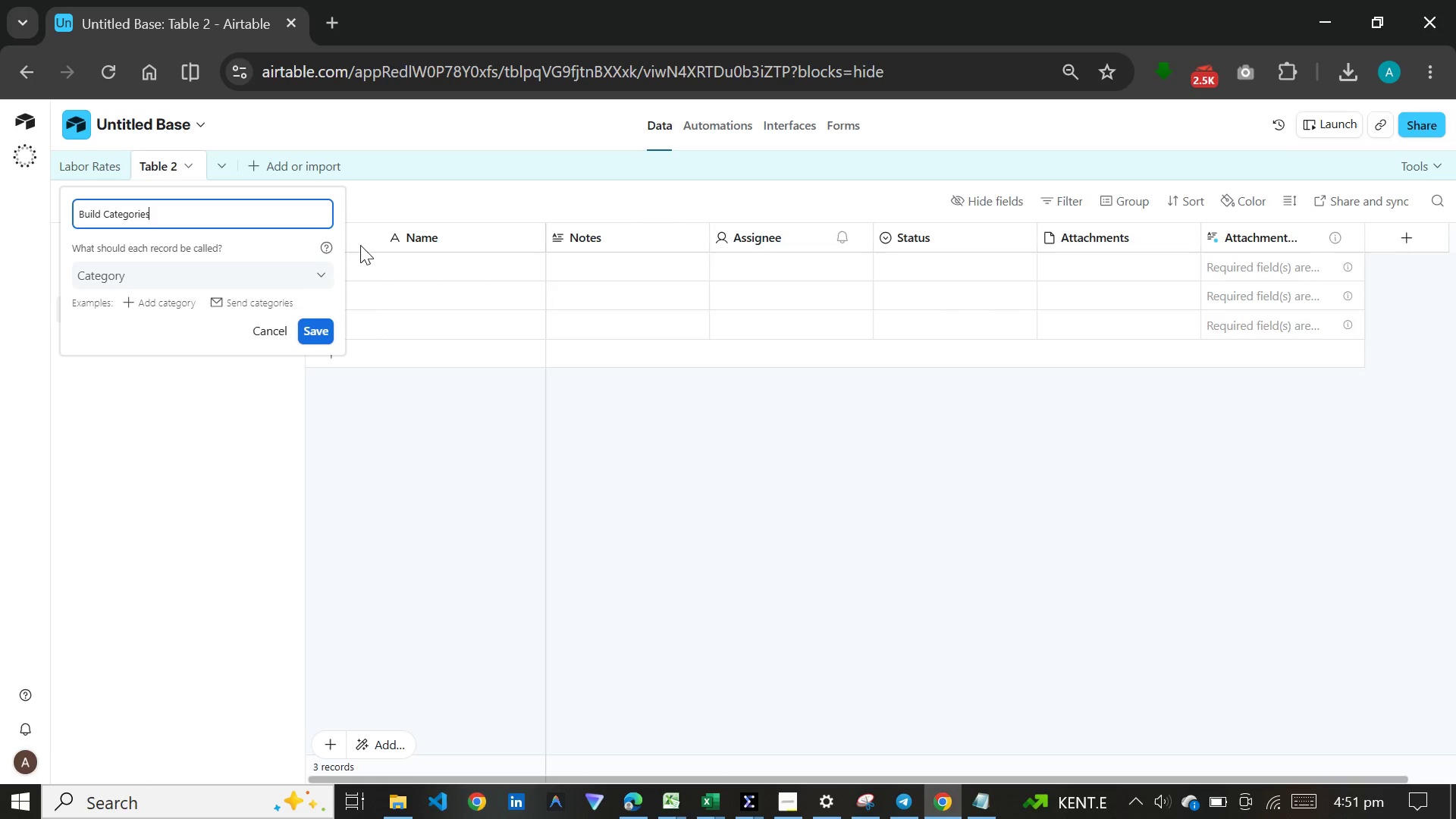 
key(Enter)
 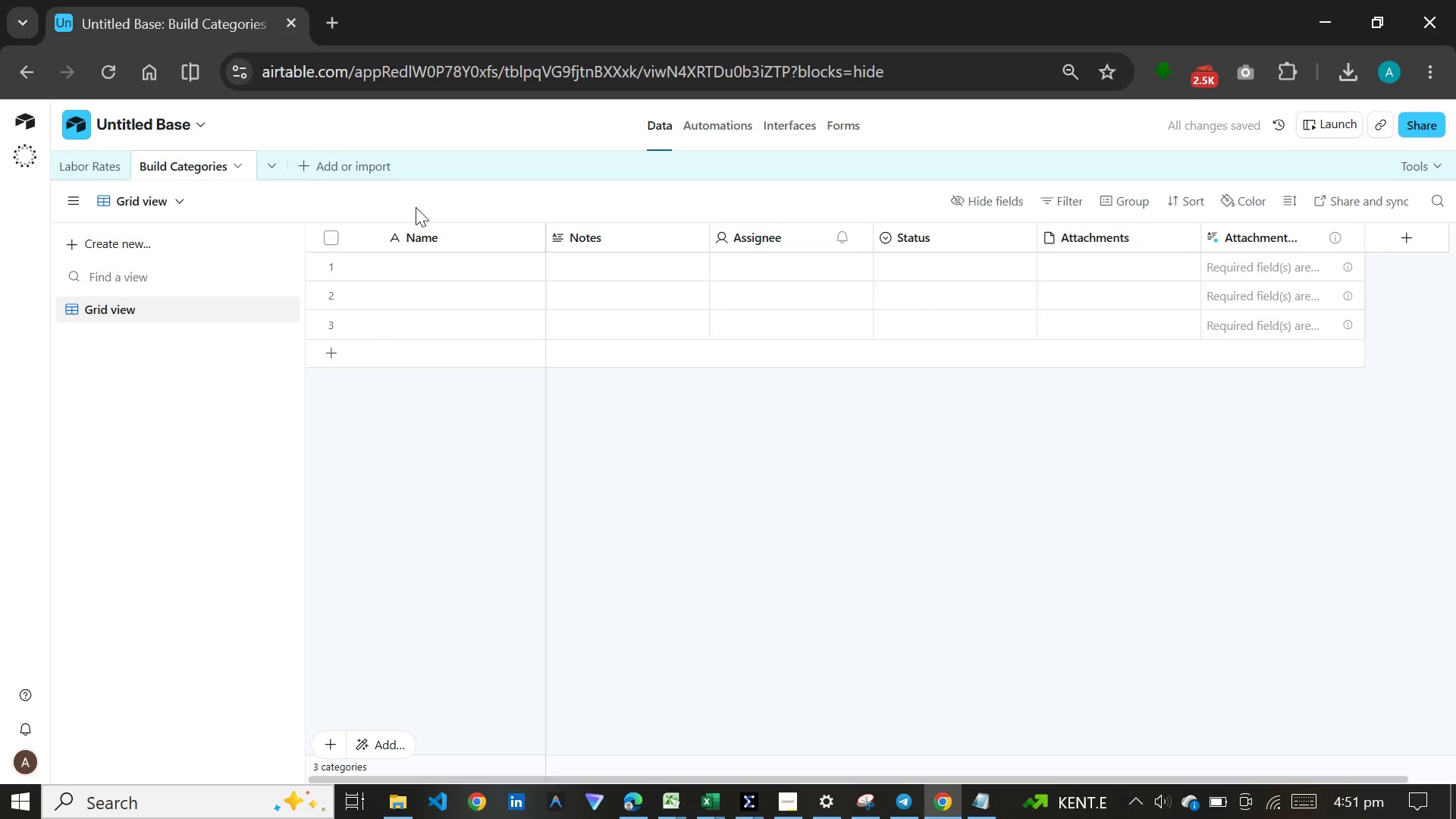 
wait(6.58)
 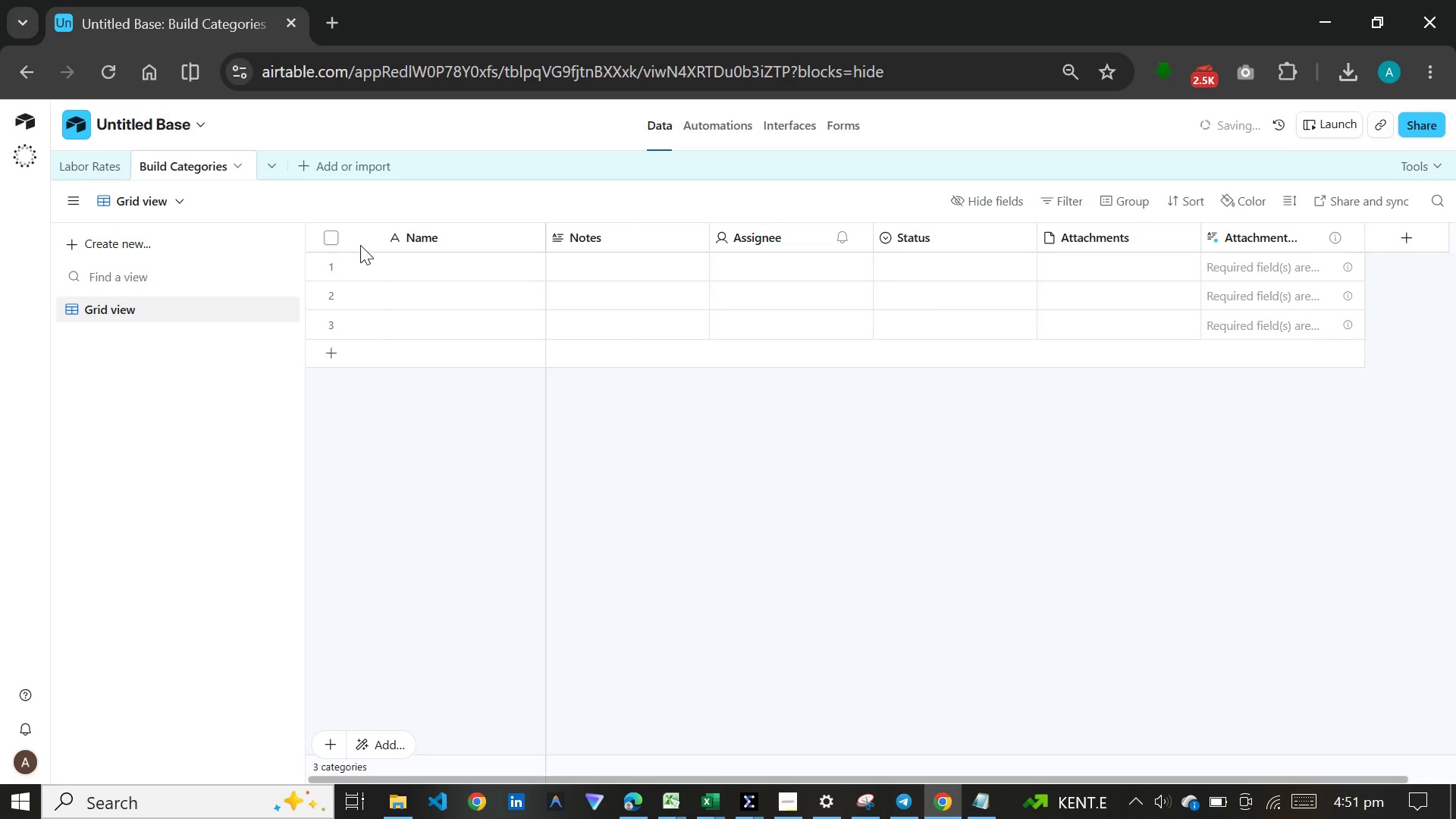 
left_click([576, 225])
 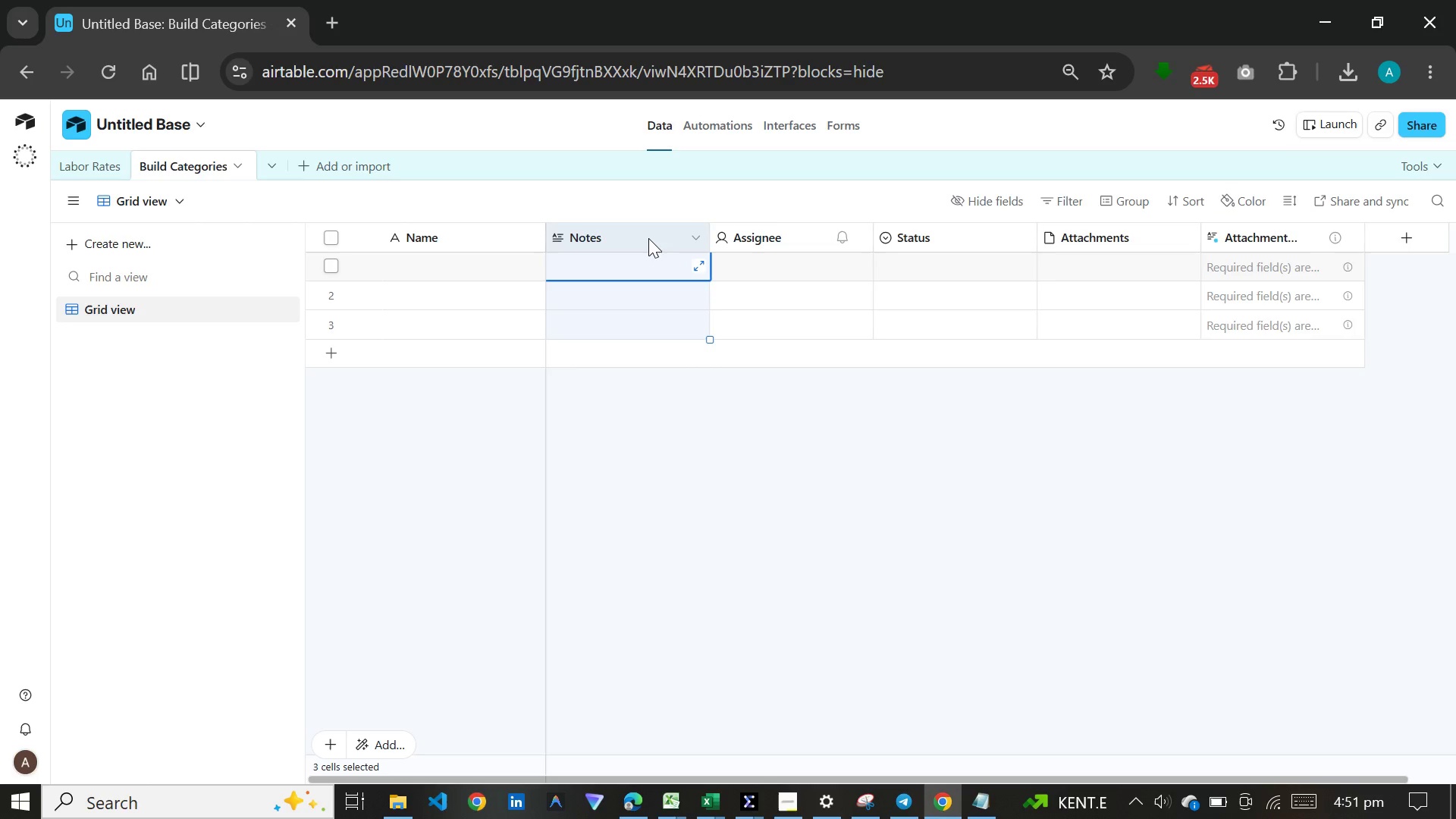 
hold_key(key=ControlLeft, duration=1.52)
left_click([777, 243])
 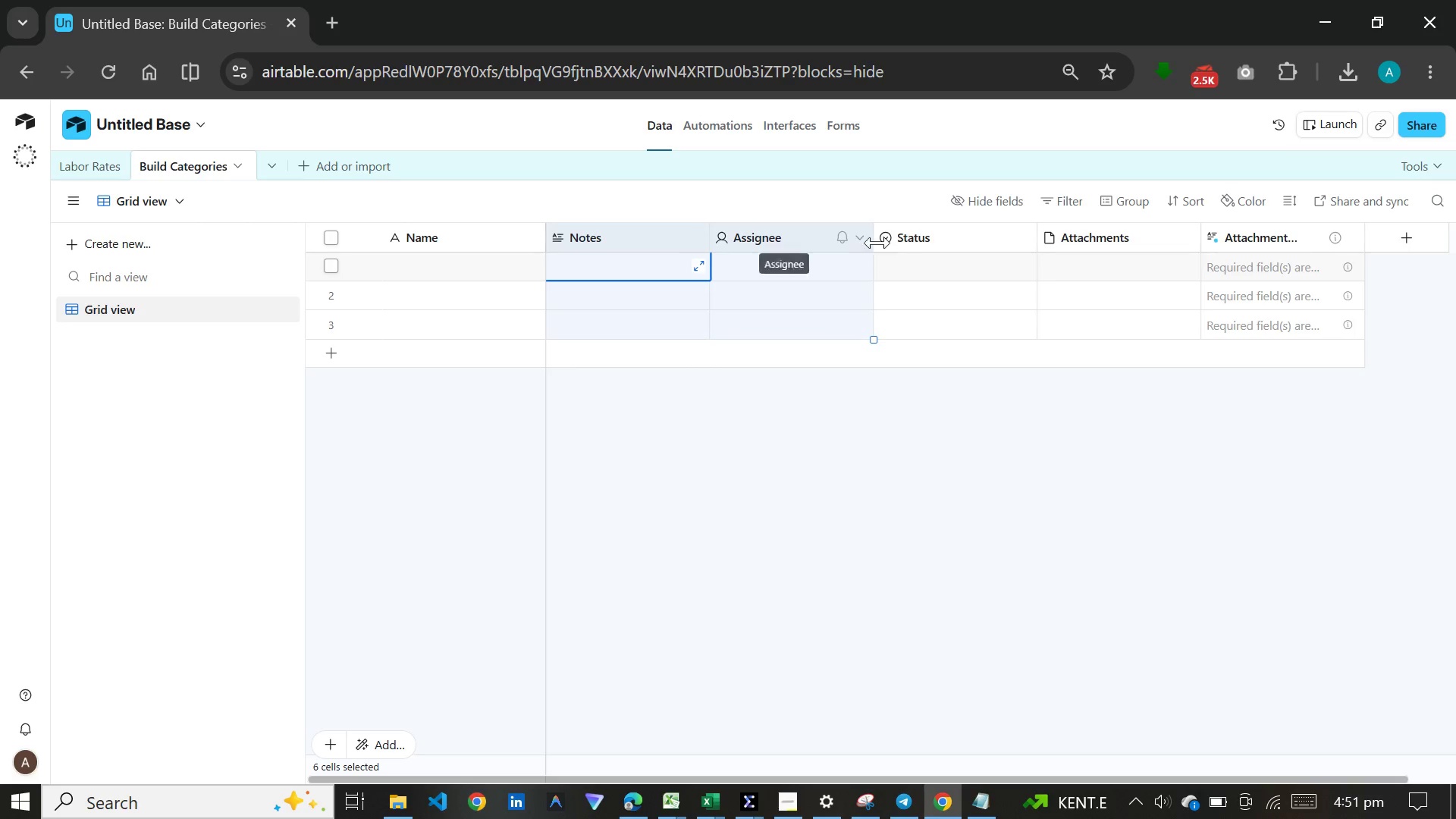 
hold_key(key=ControlLeft, duration=1.5)
left_click([929, 242])
 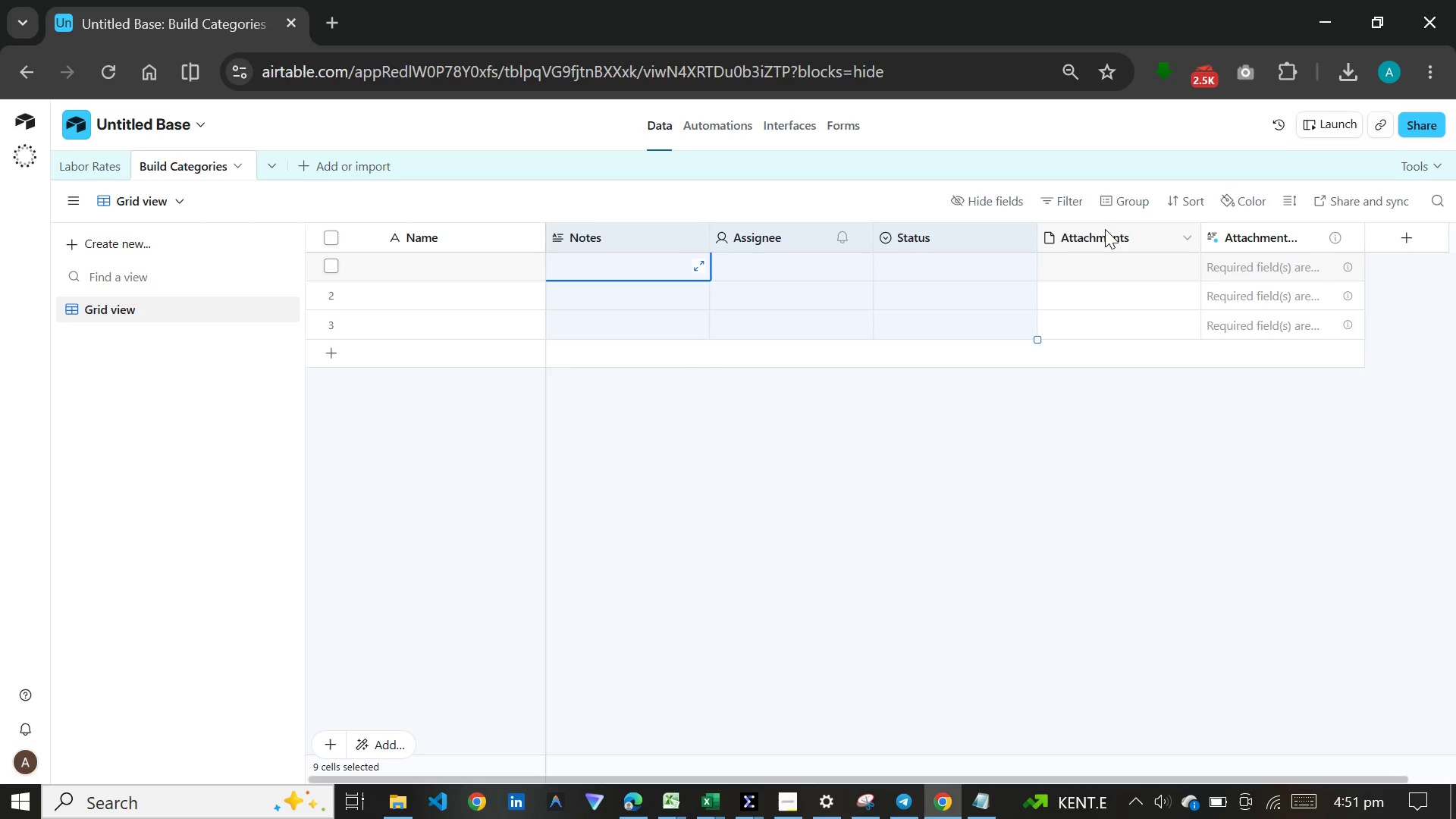 
hold_key(key=ControlLeft, duration=1.45)
left_click([1105, 234])
 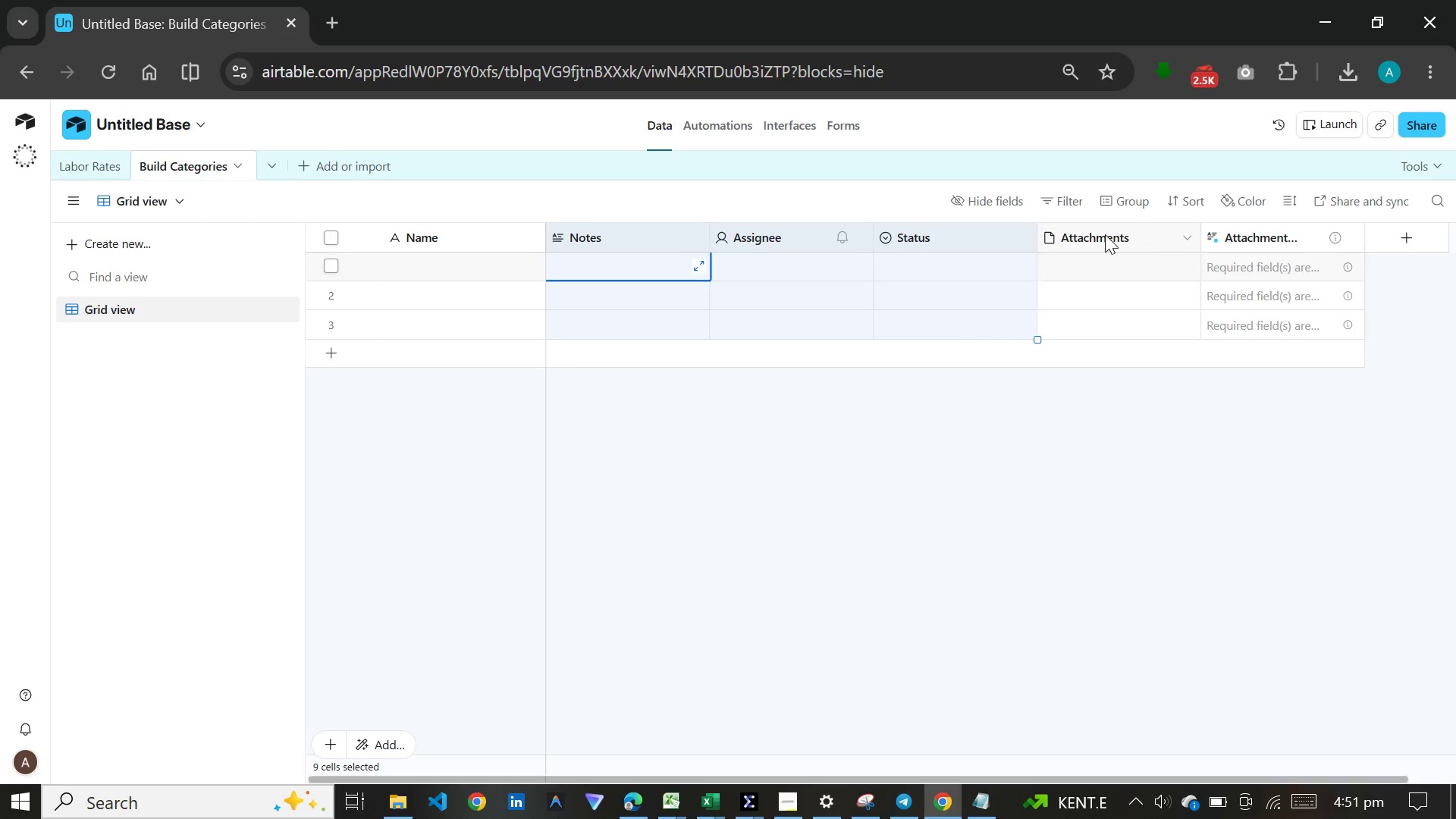 
left_click([1223, 232])
 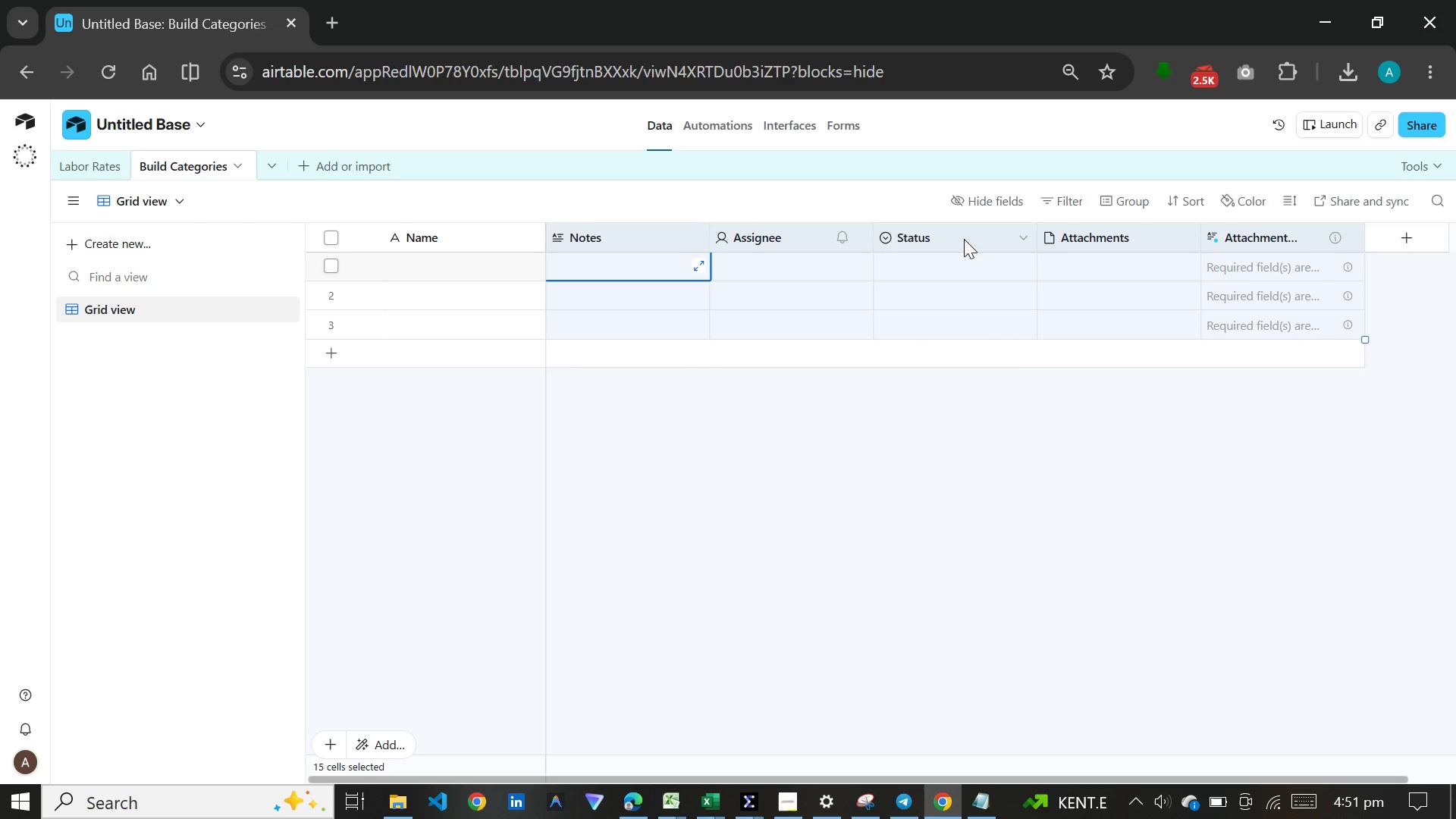 
right_click([964, 239])
 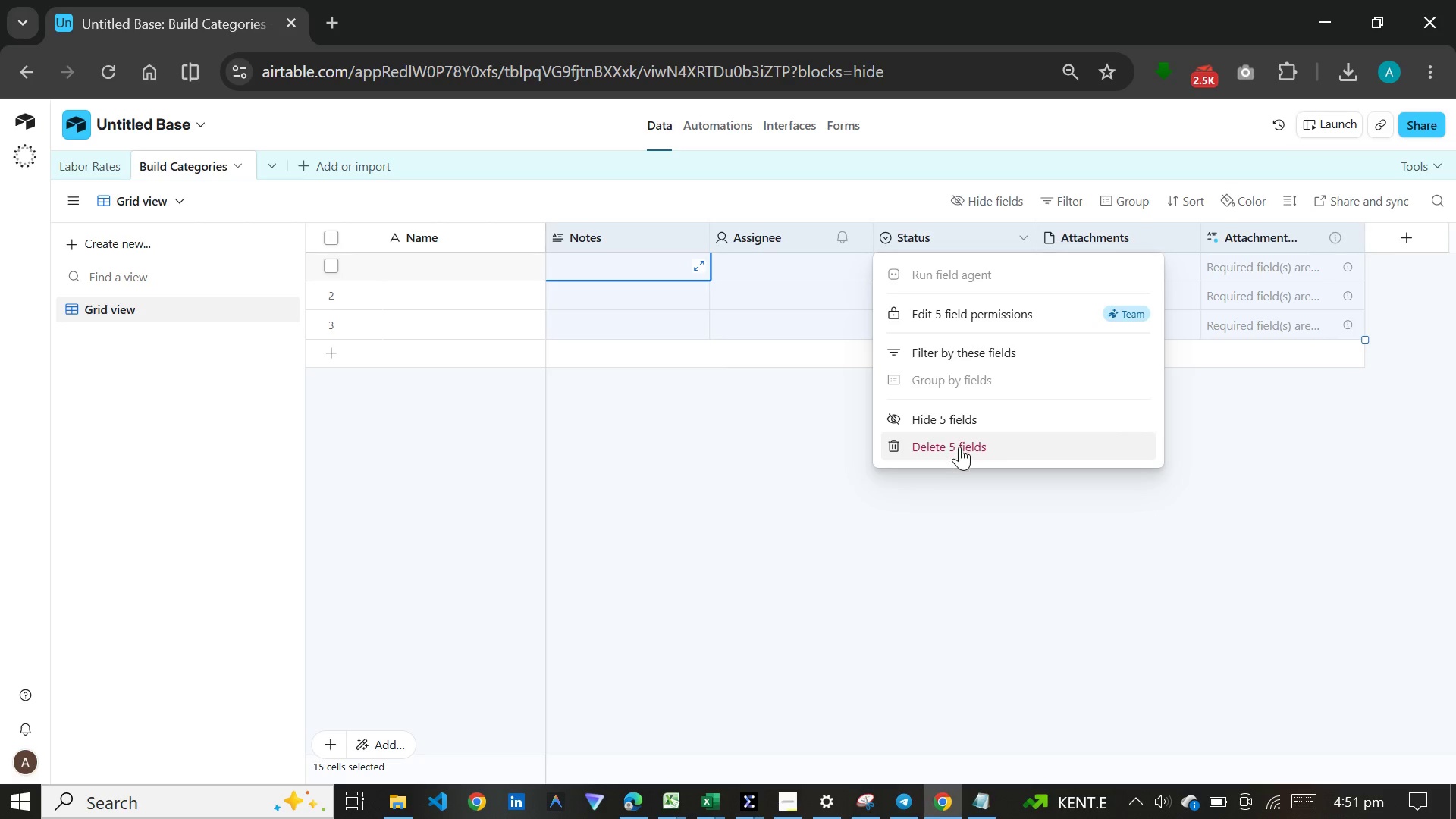 
left_click([959, 447])
 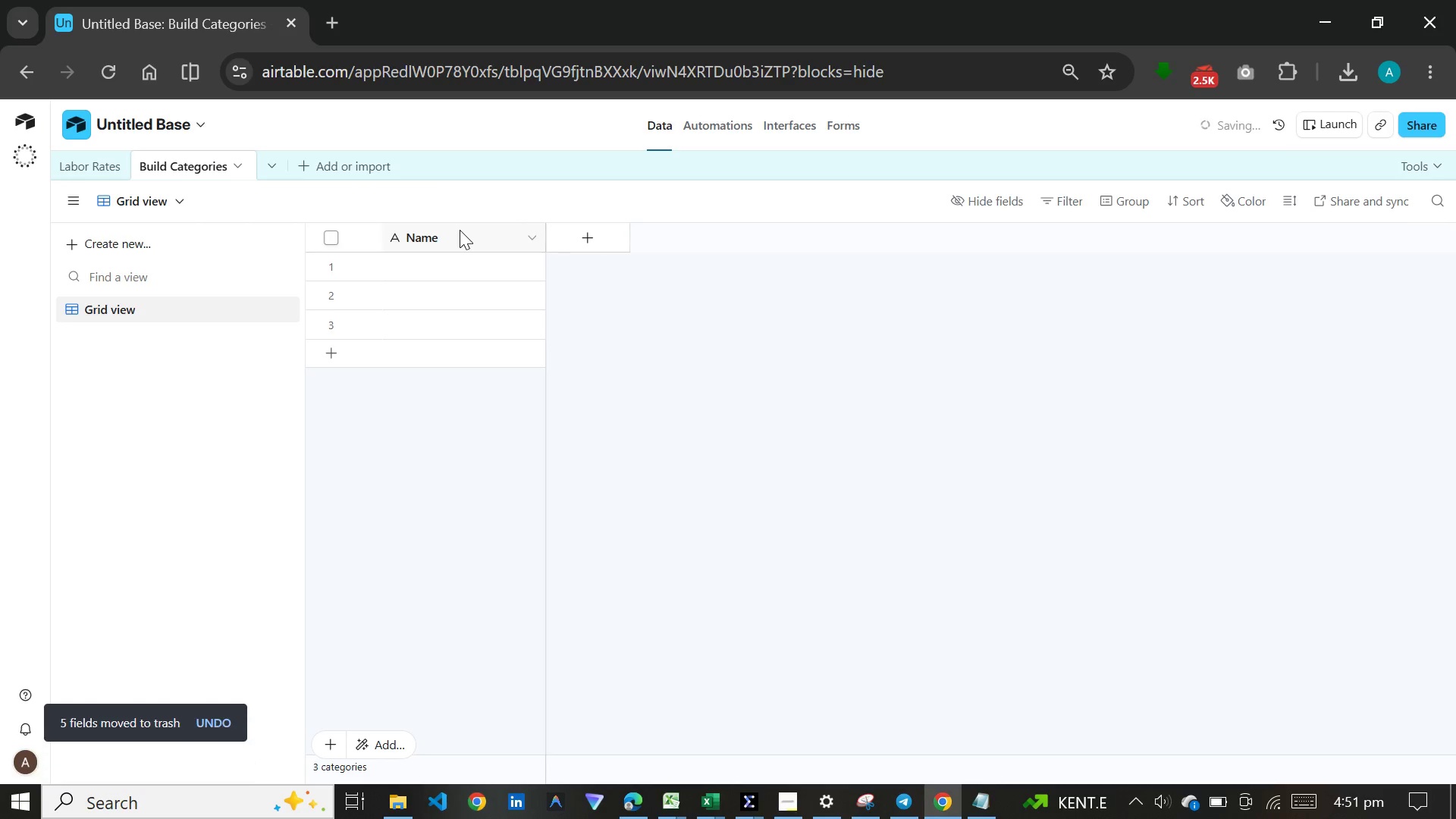 
double_click([460, 230])
 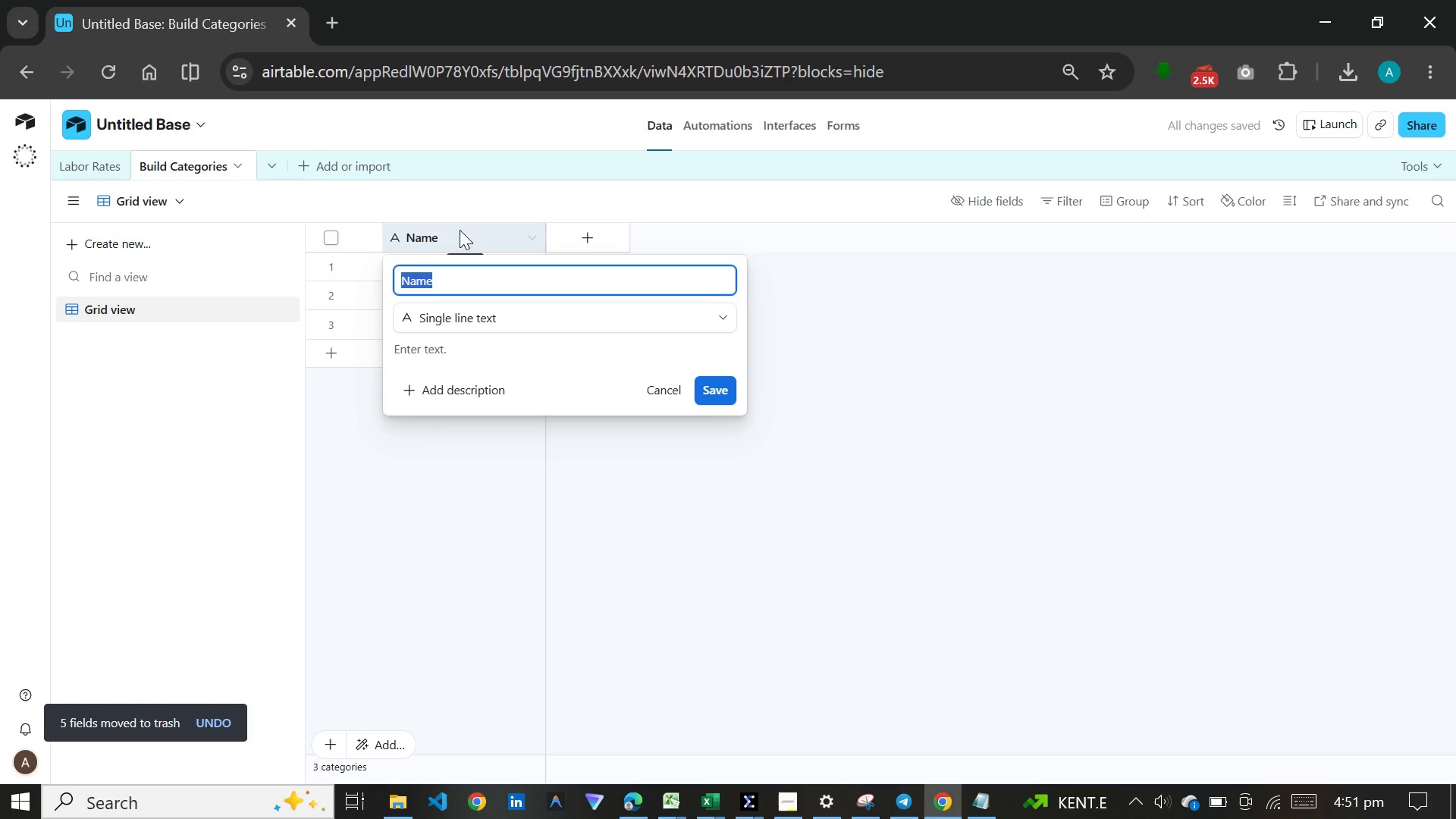 
type(Category Name)
 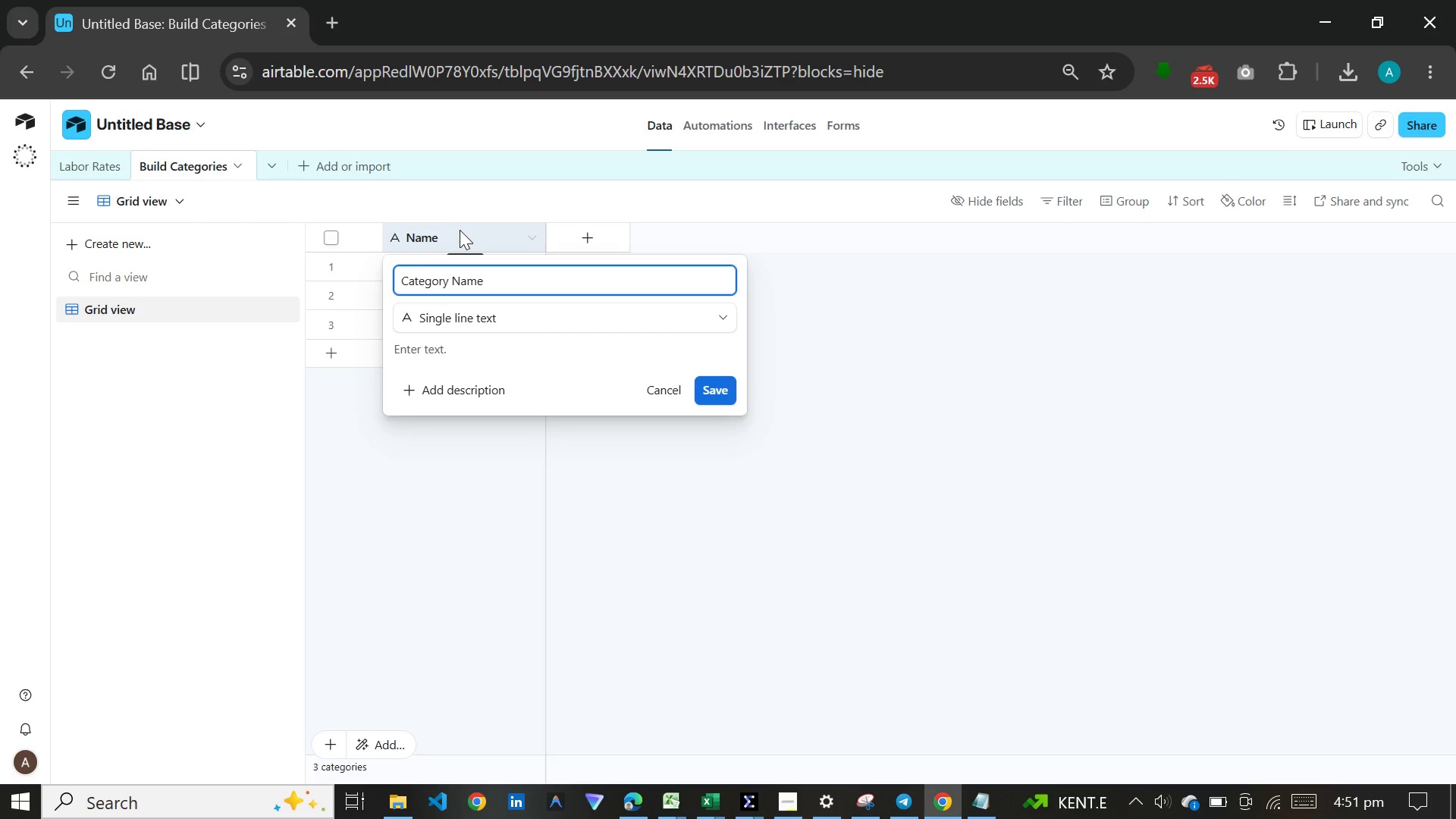 
key(Enter)
 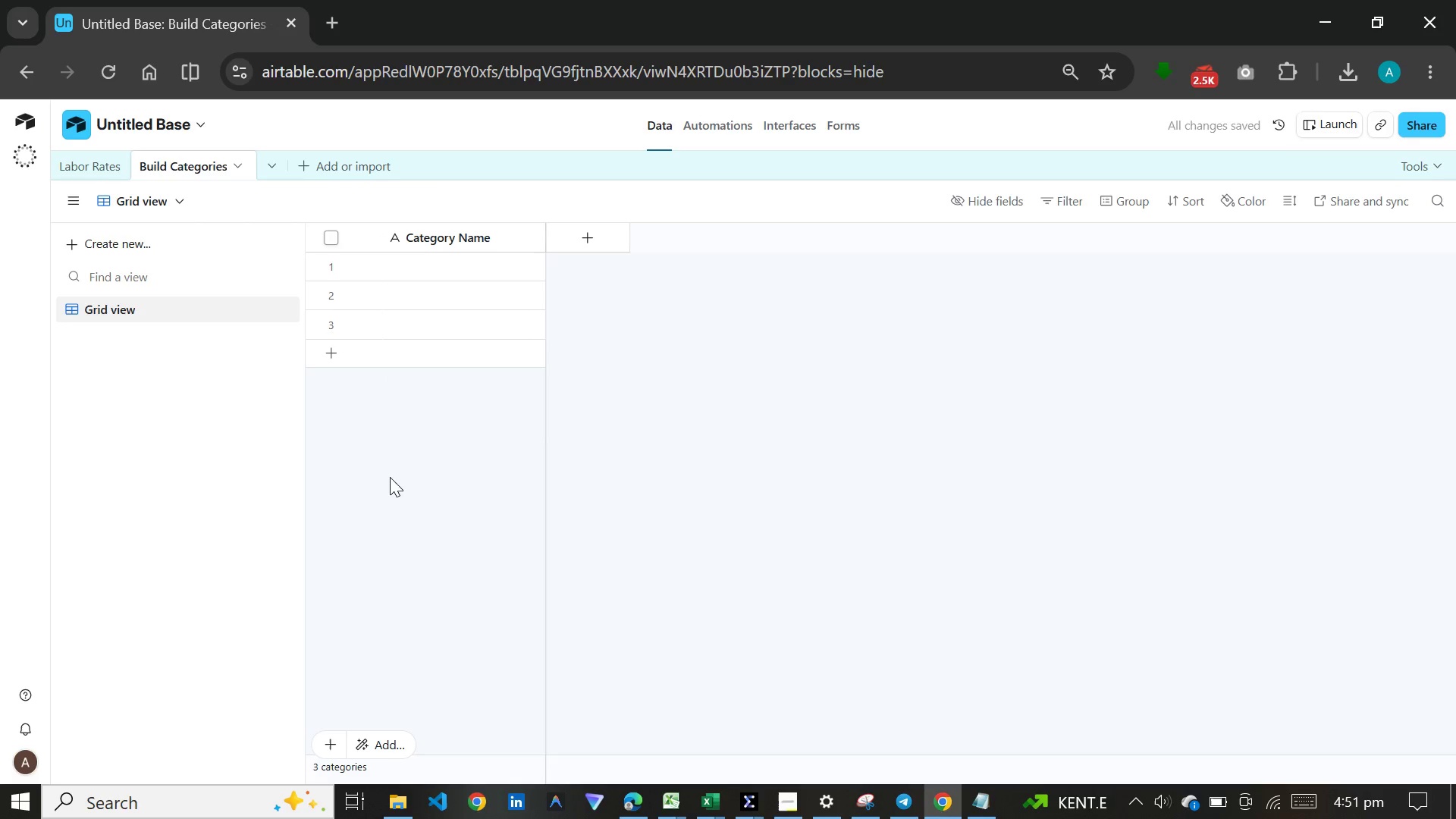 
left_click([442, 497])
 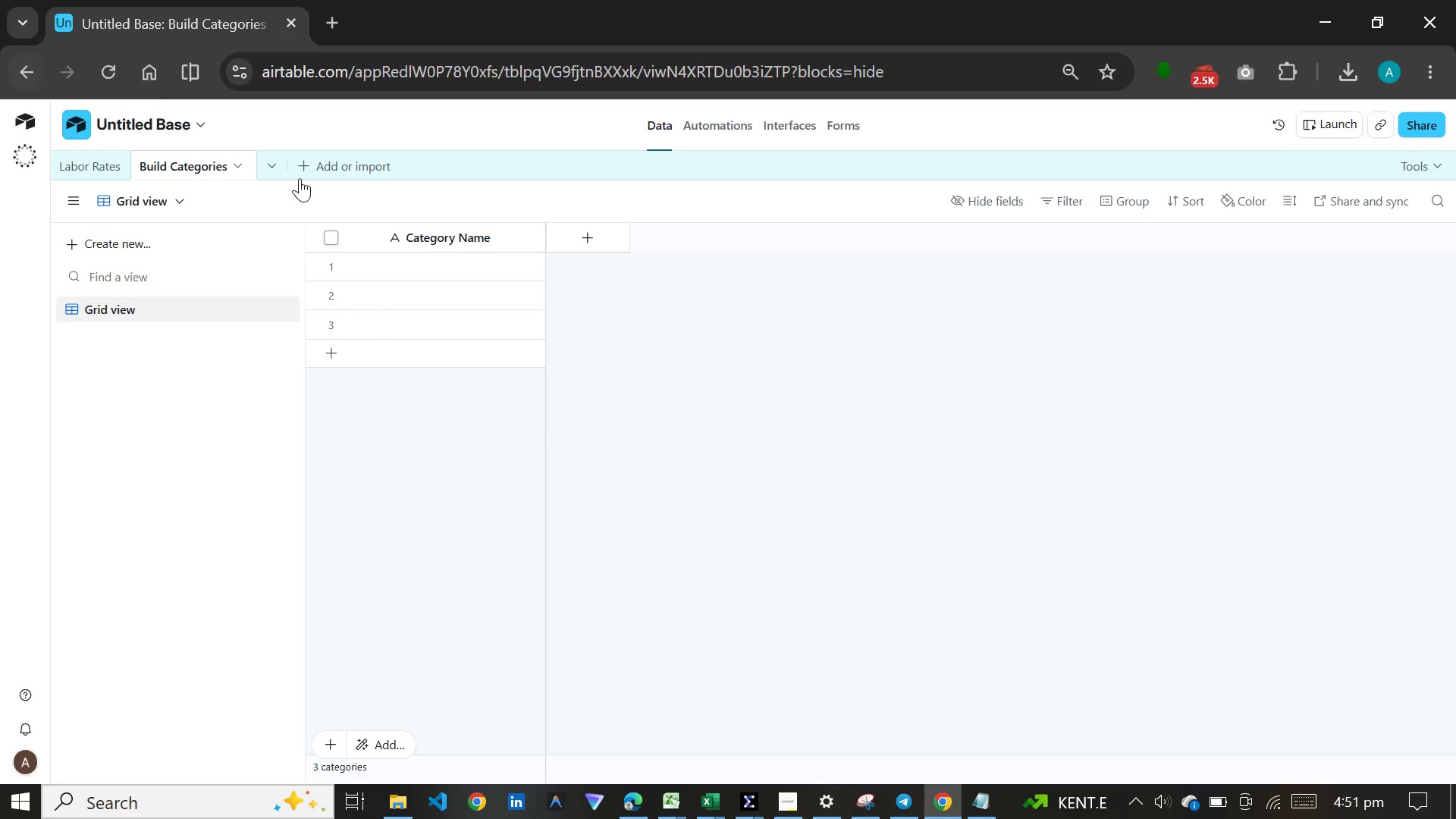 
left_click([306, 158])
 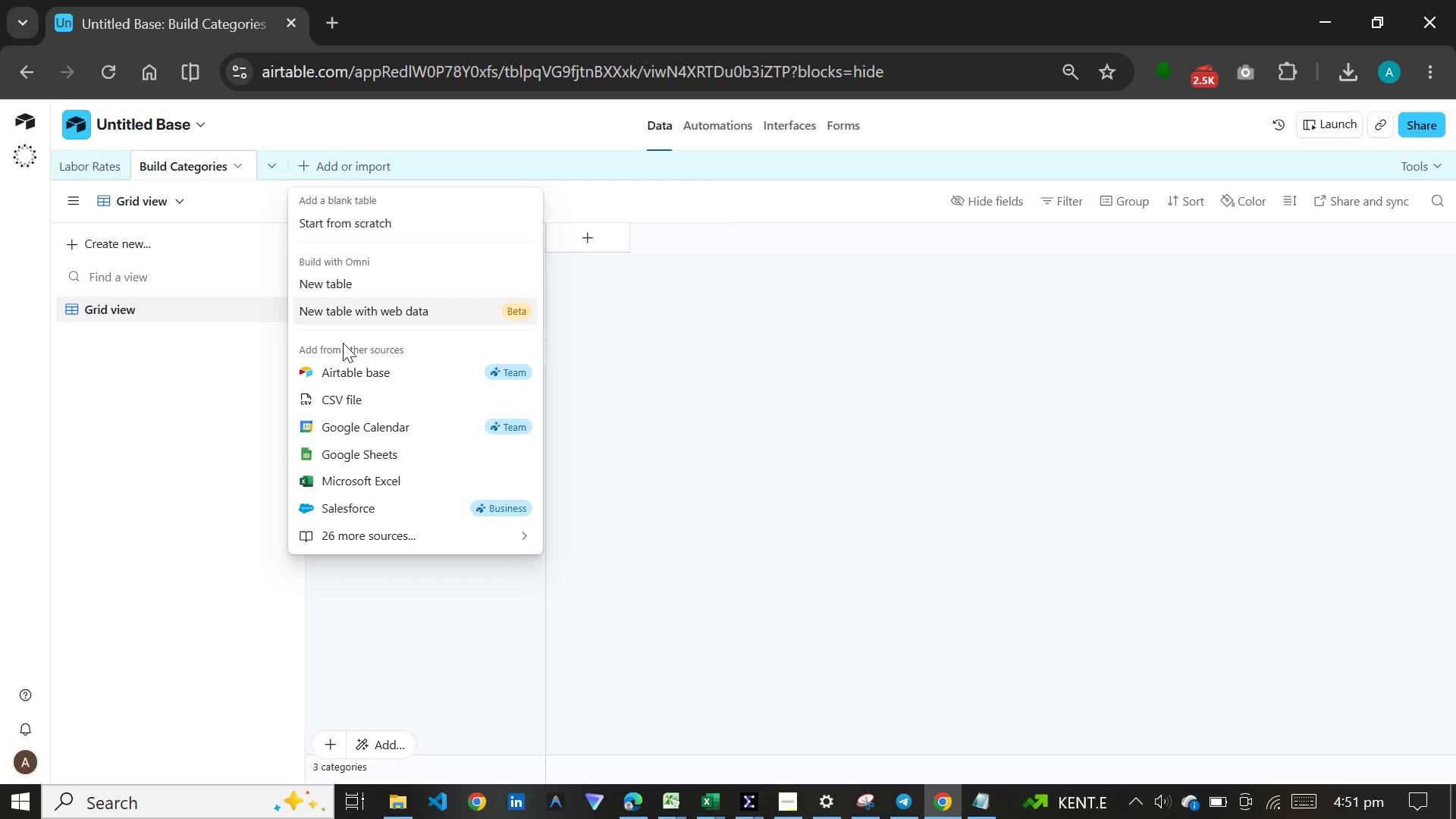 
left_click([343, 398])
 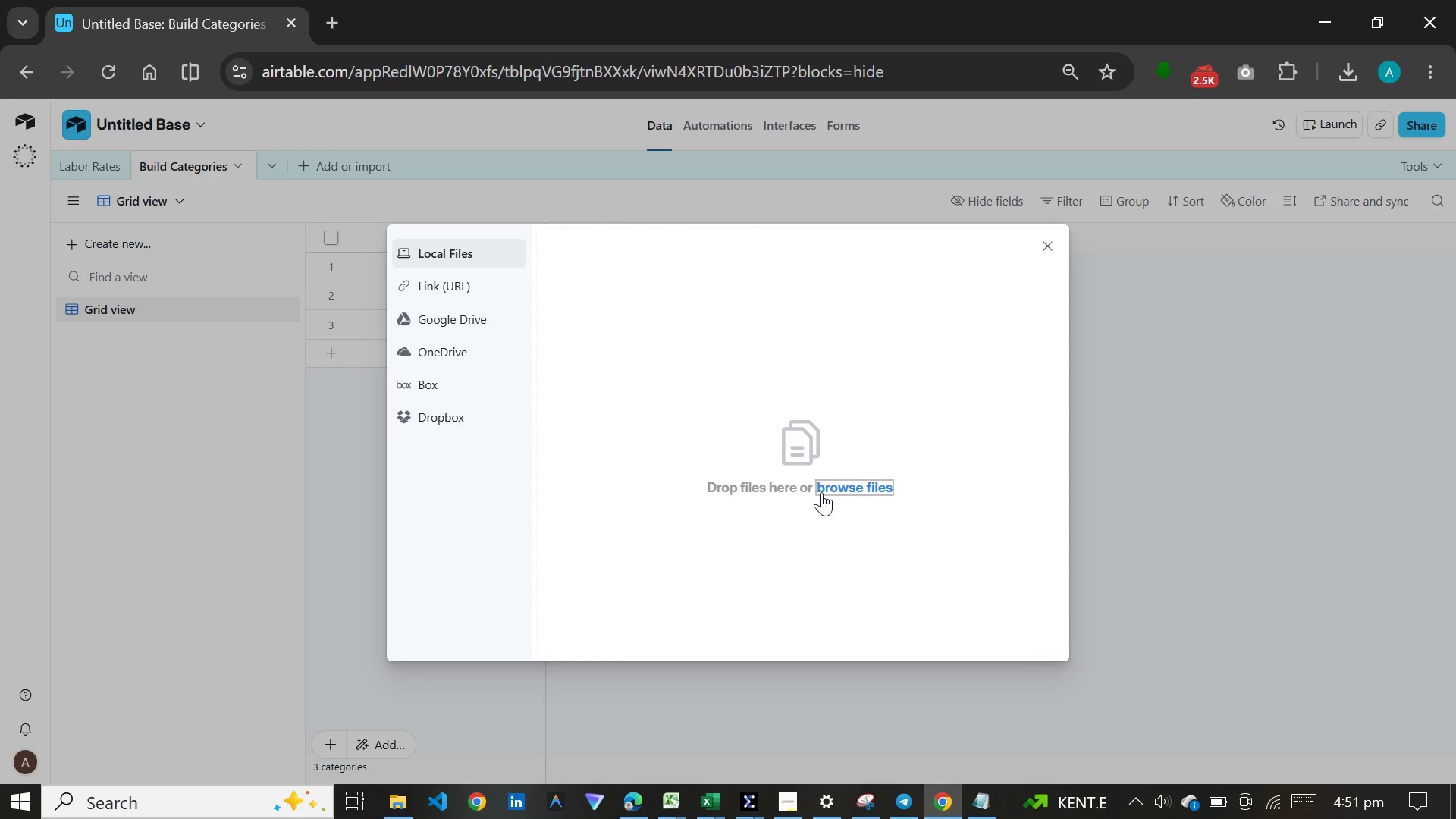 
left_click([839, 479])
 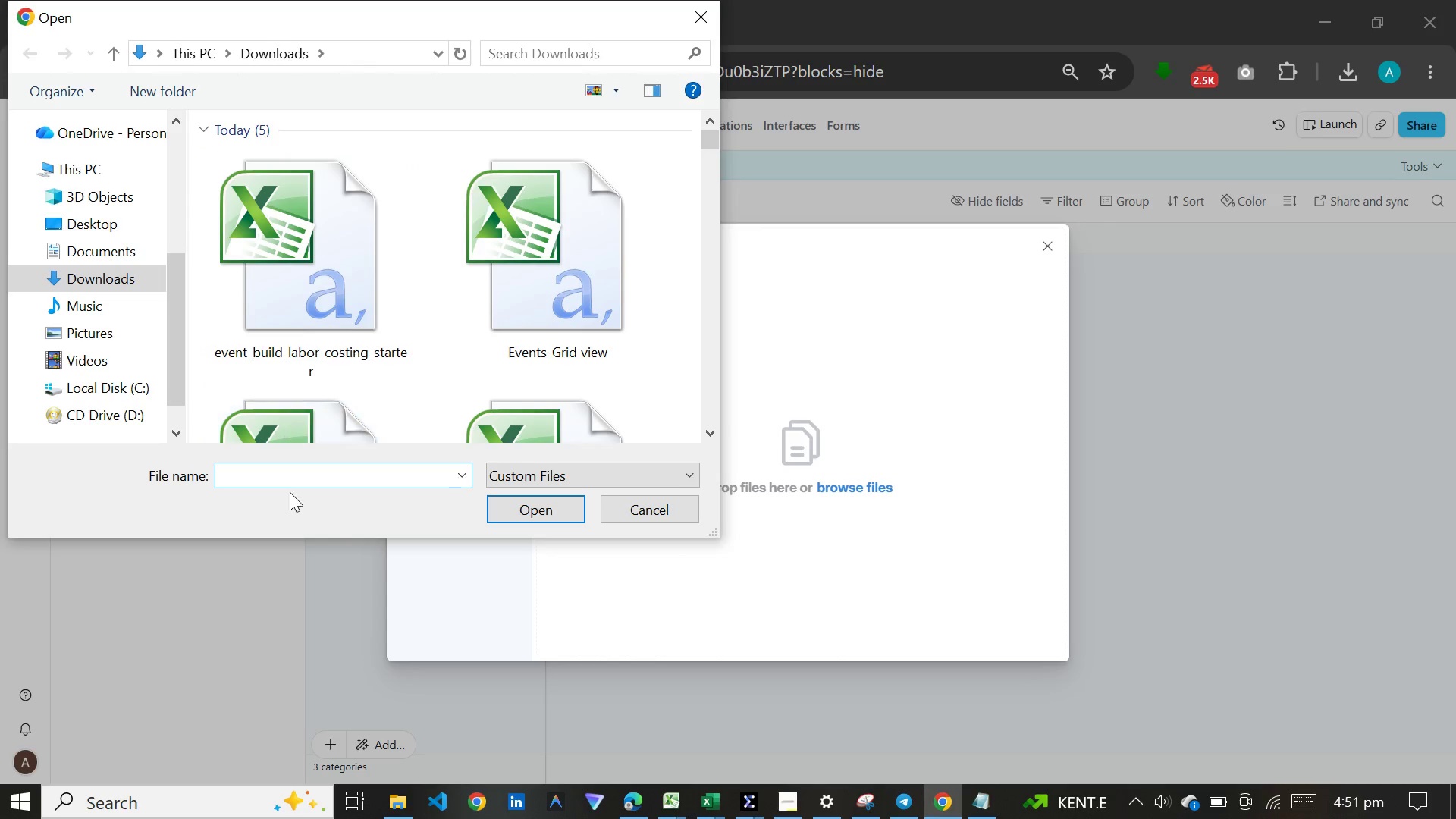 
left_click([262, 281])
 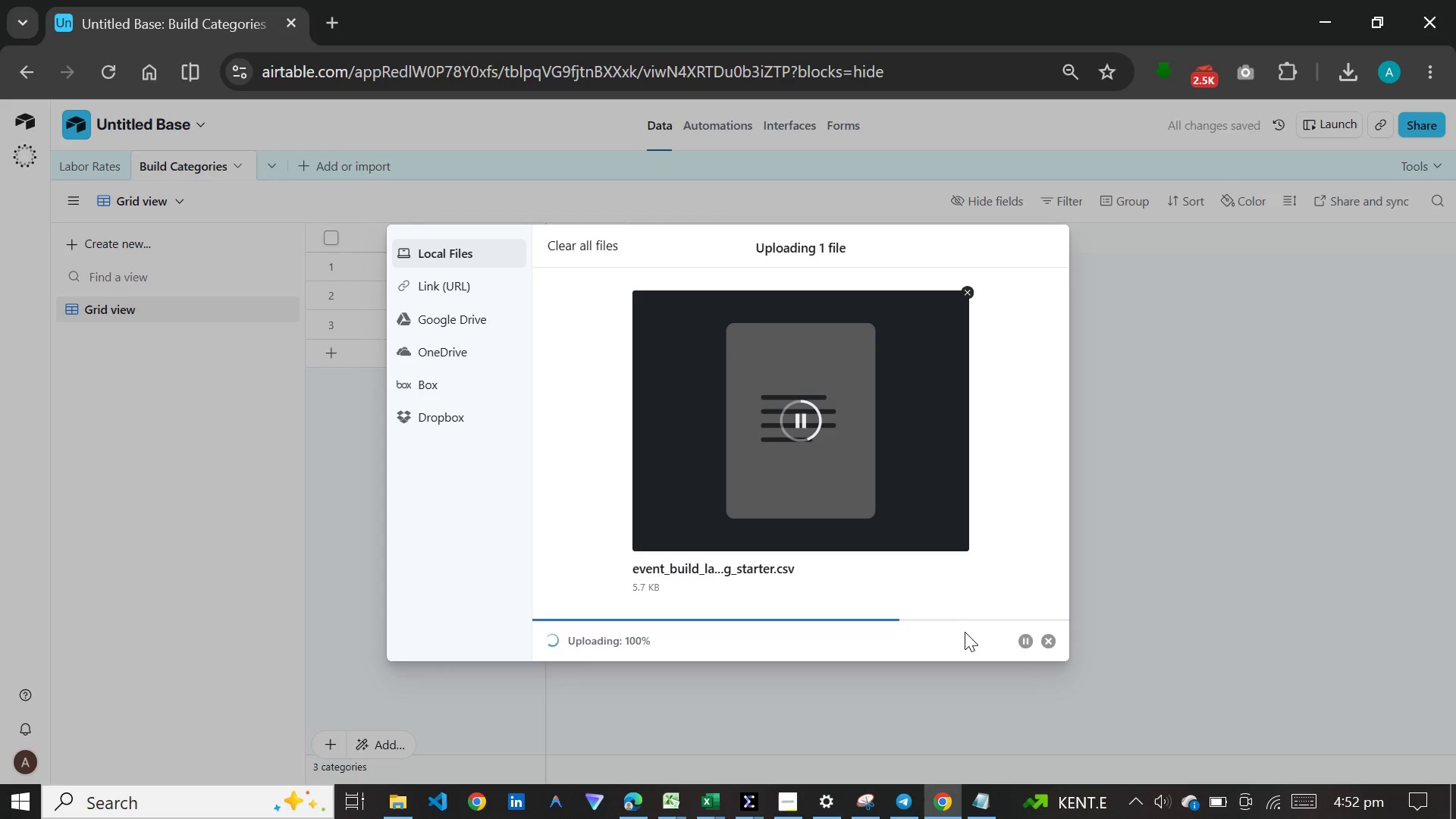 
wait(10.81)
 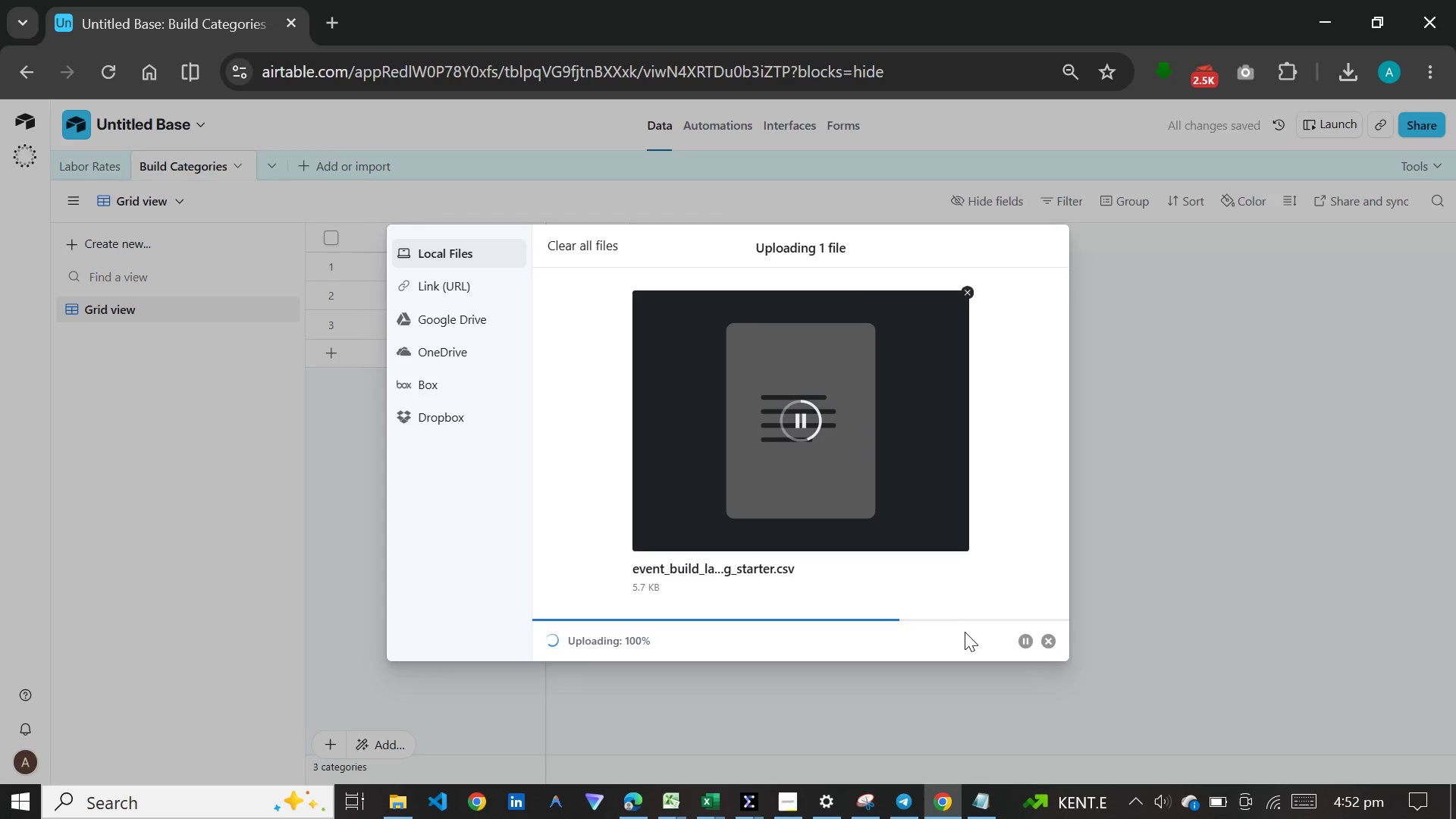 
left_click([884, 488])
 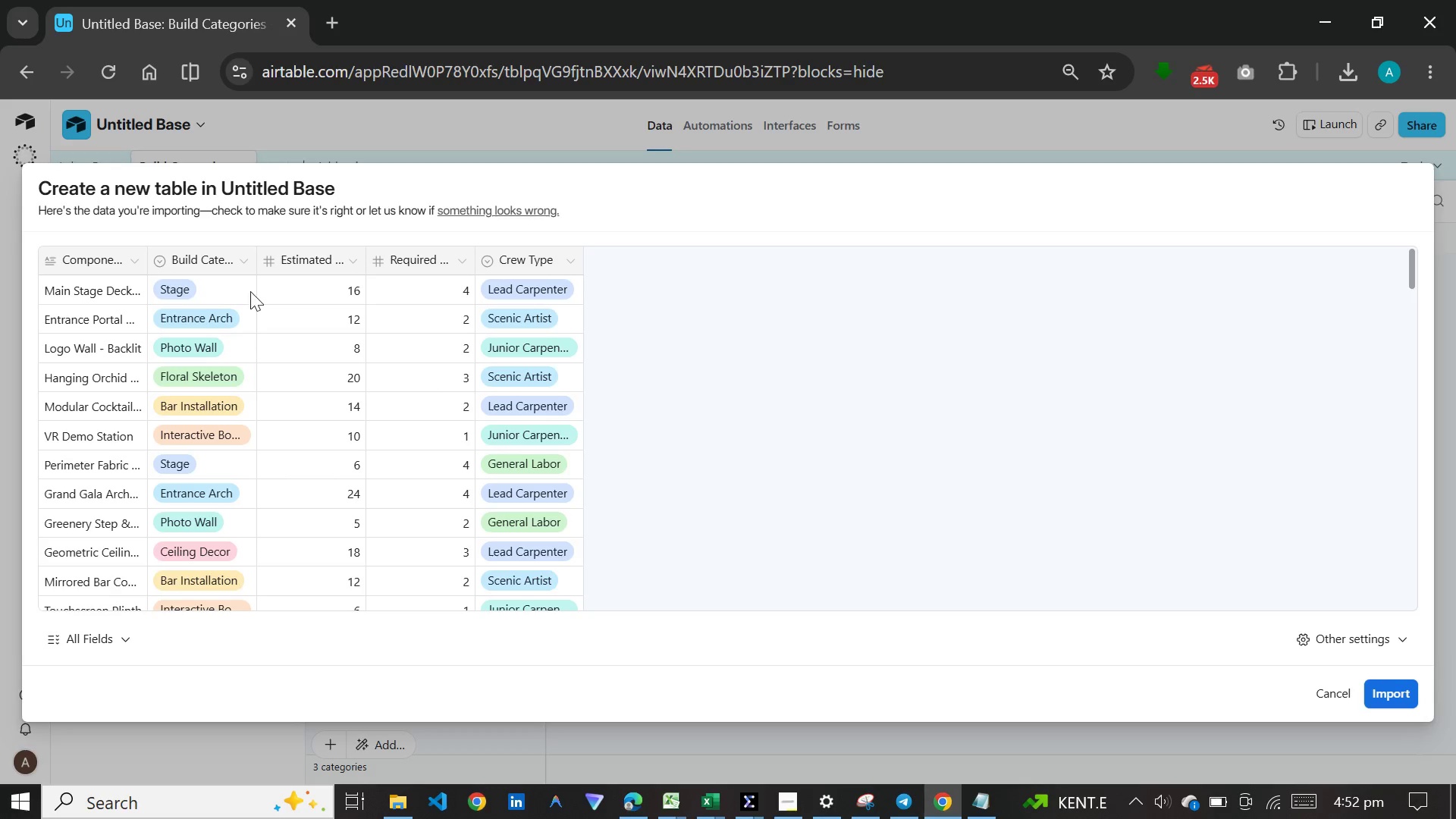 
wait(12.3)
 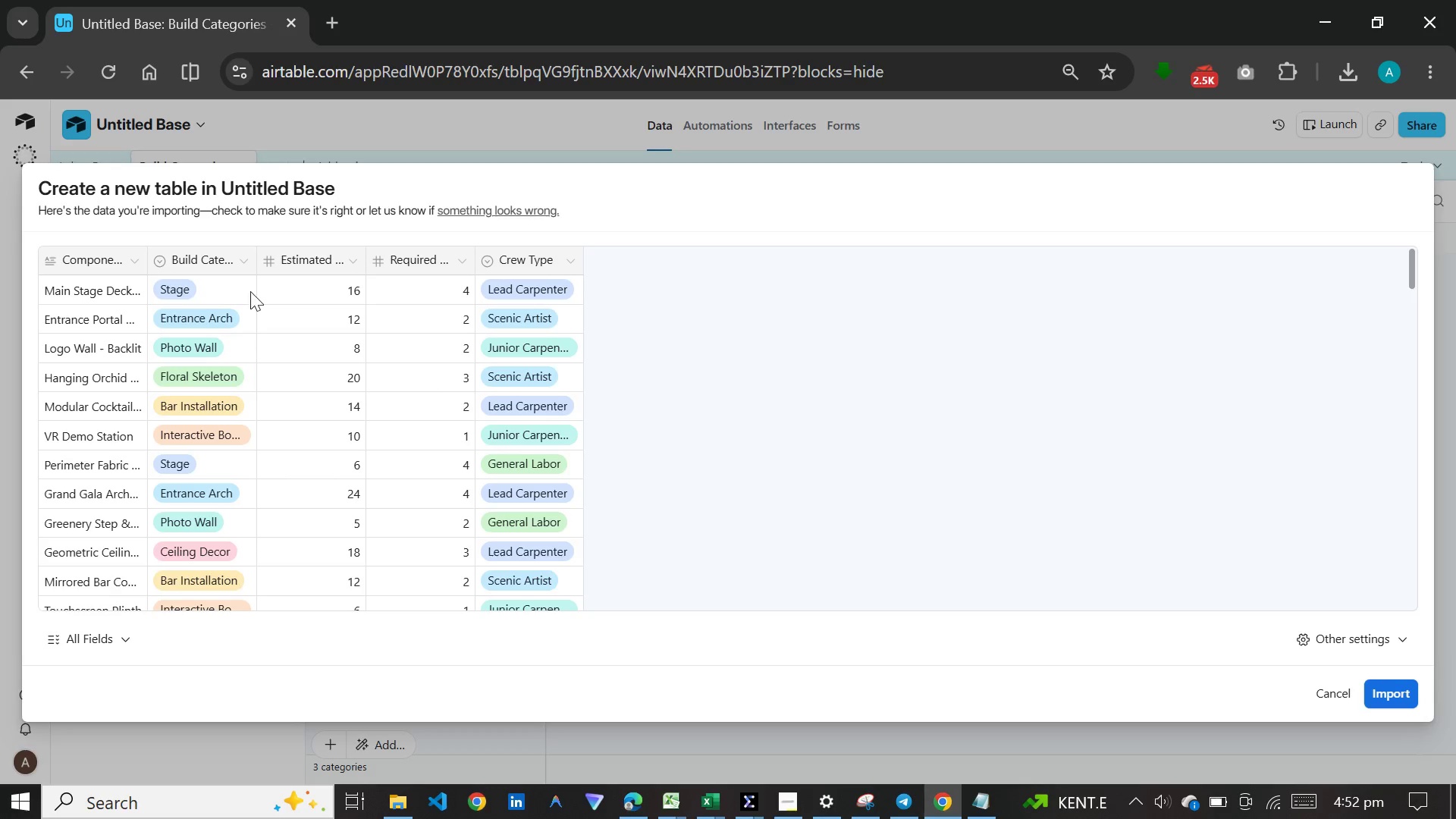 
left_click([105, 259])
 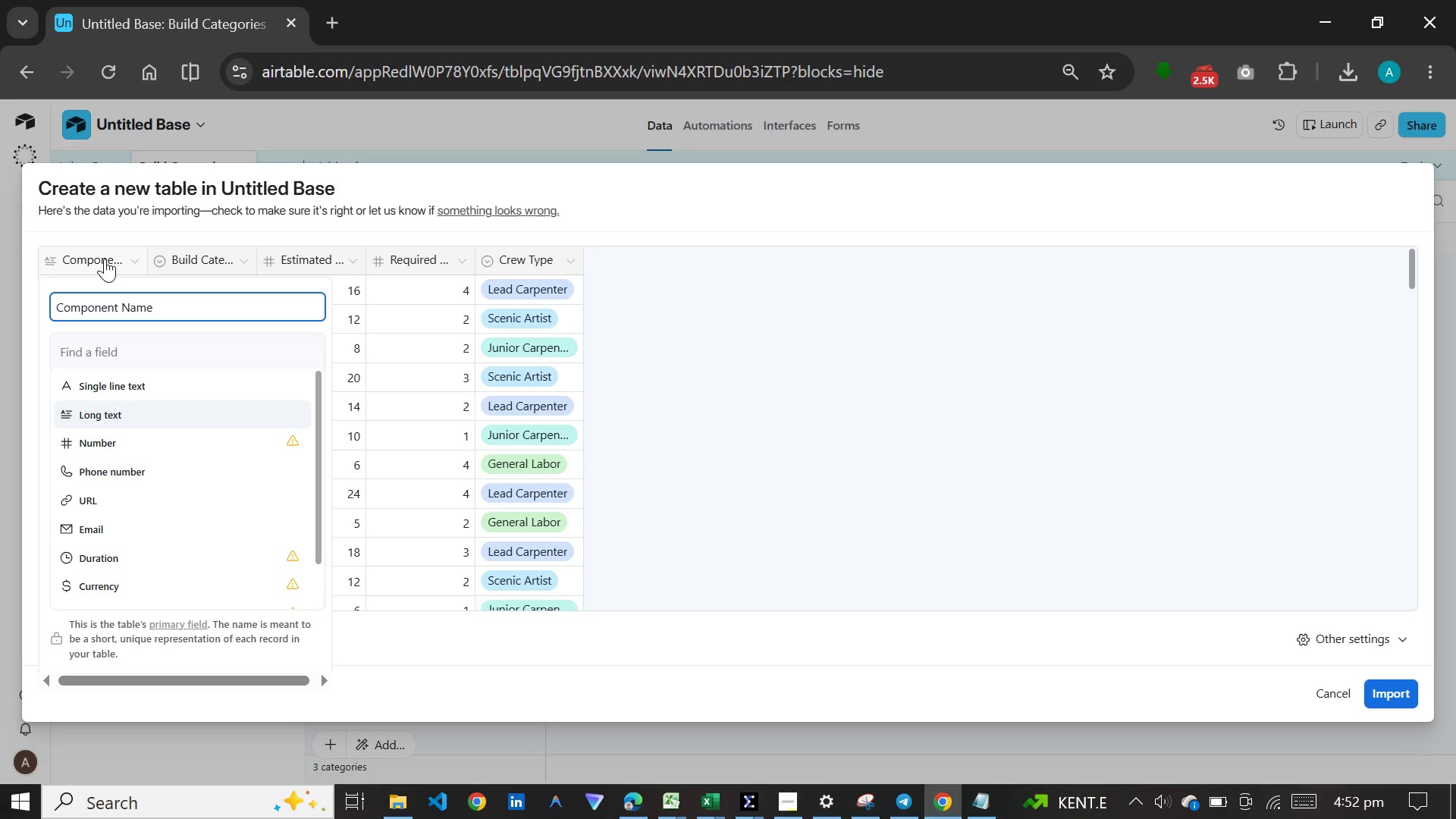 
left_click([105, 259])
 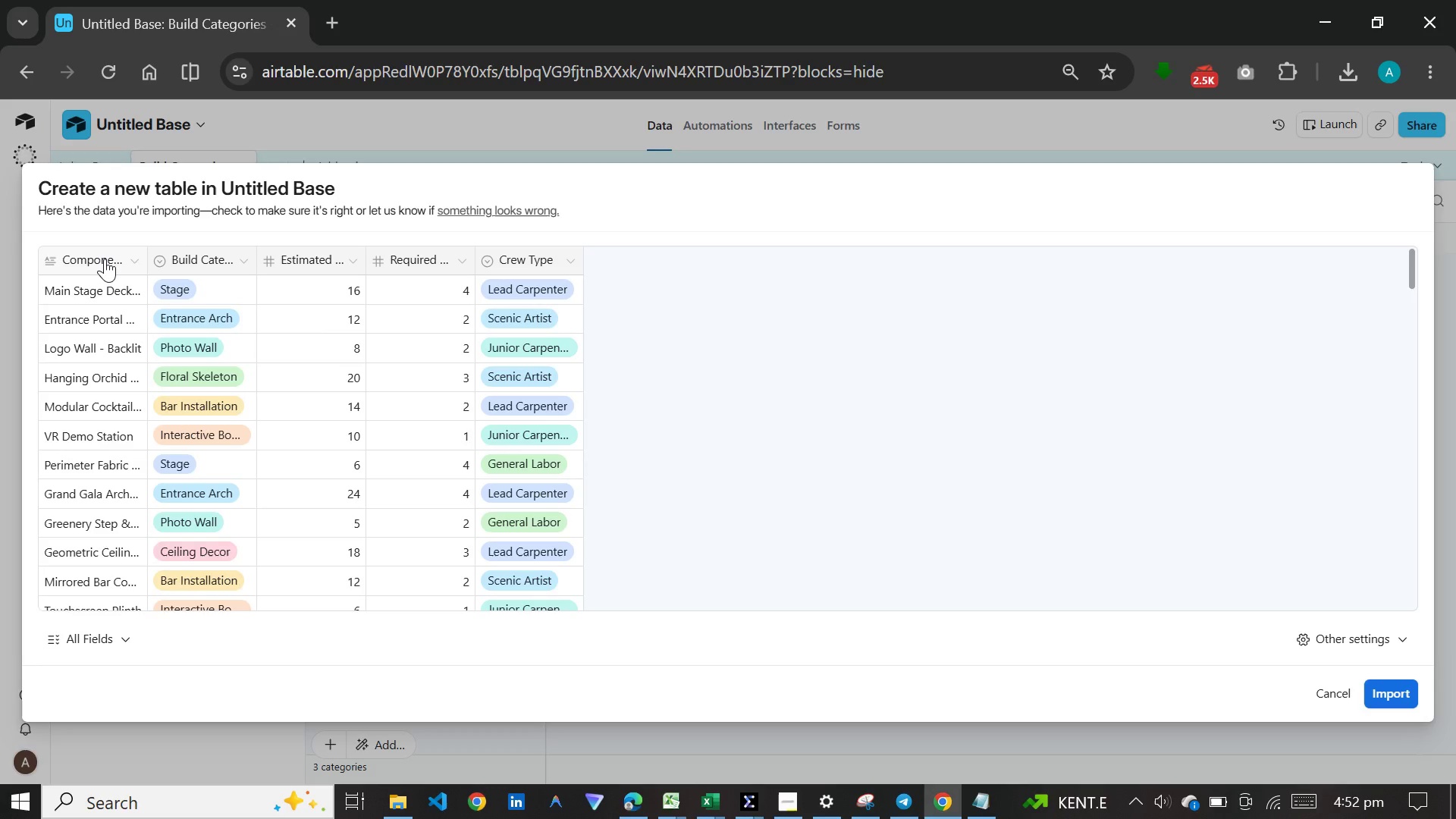 
left_click([105, 259])
 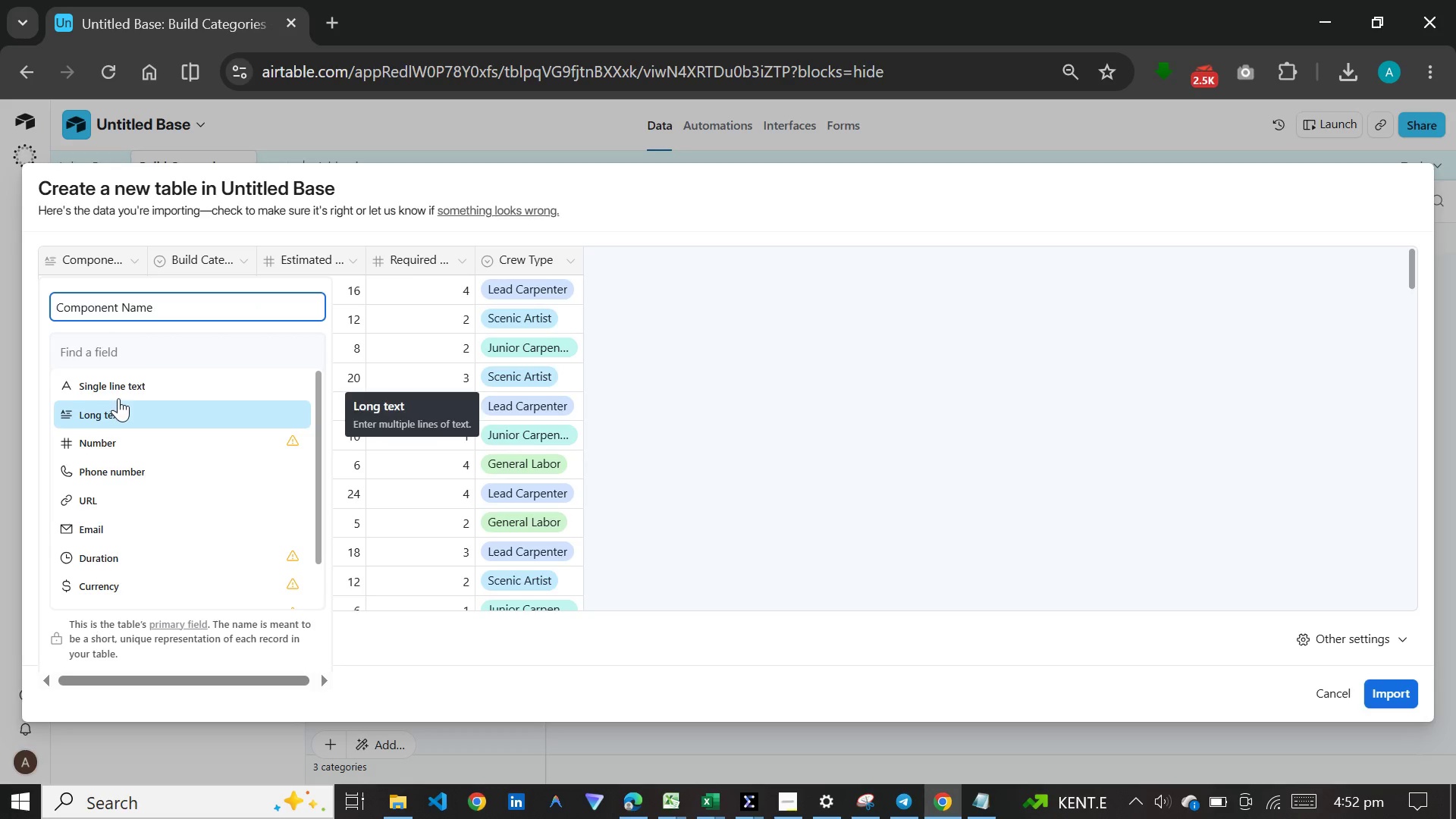 
left_click([126, 384])
 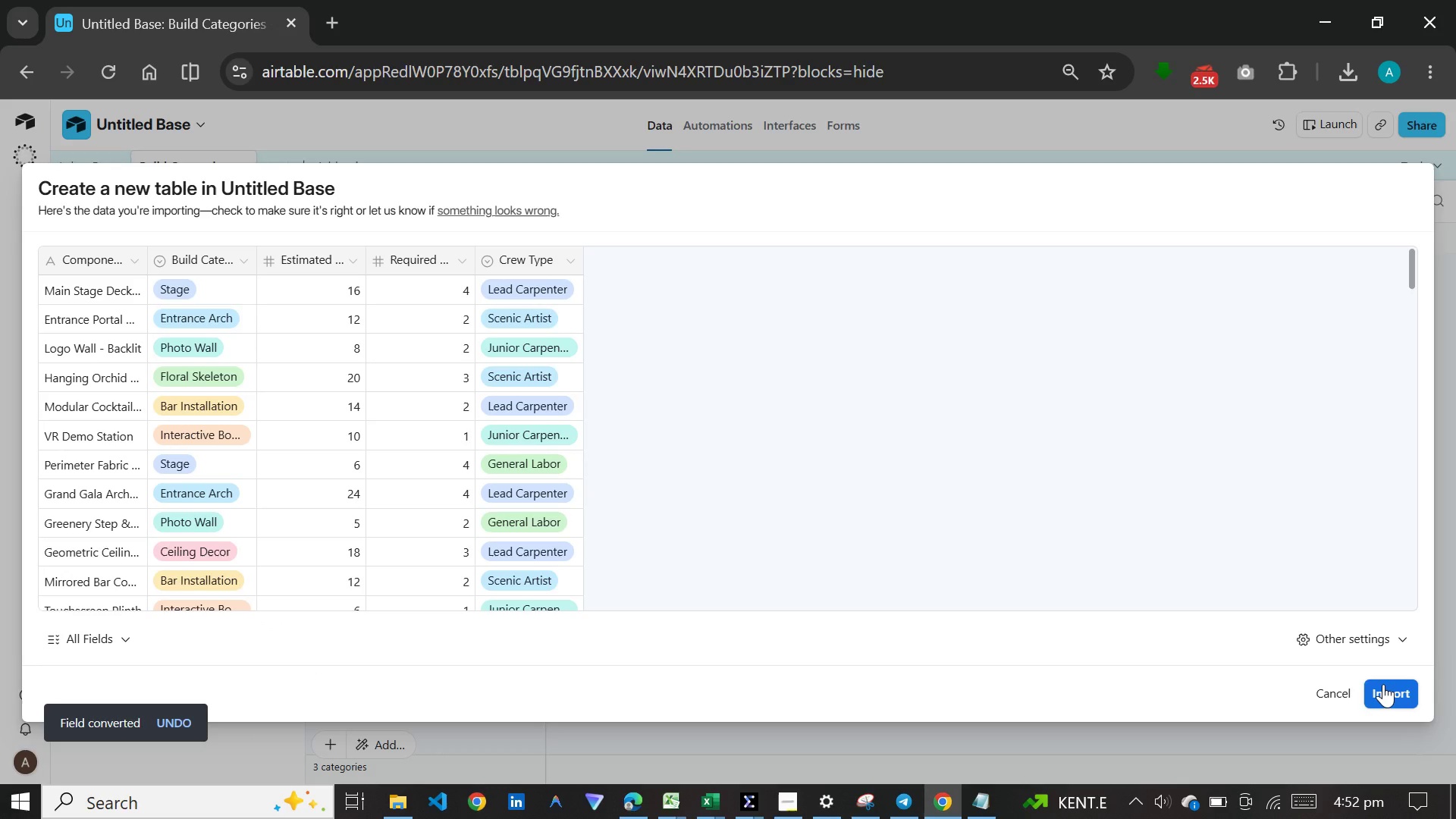 
left_click([1383, 682])
 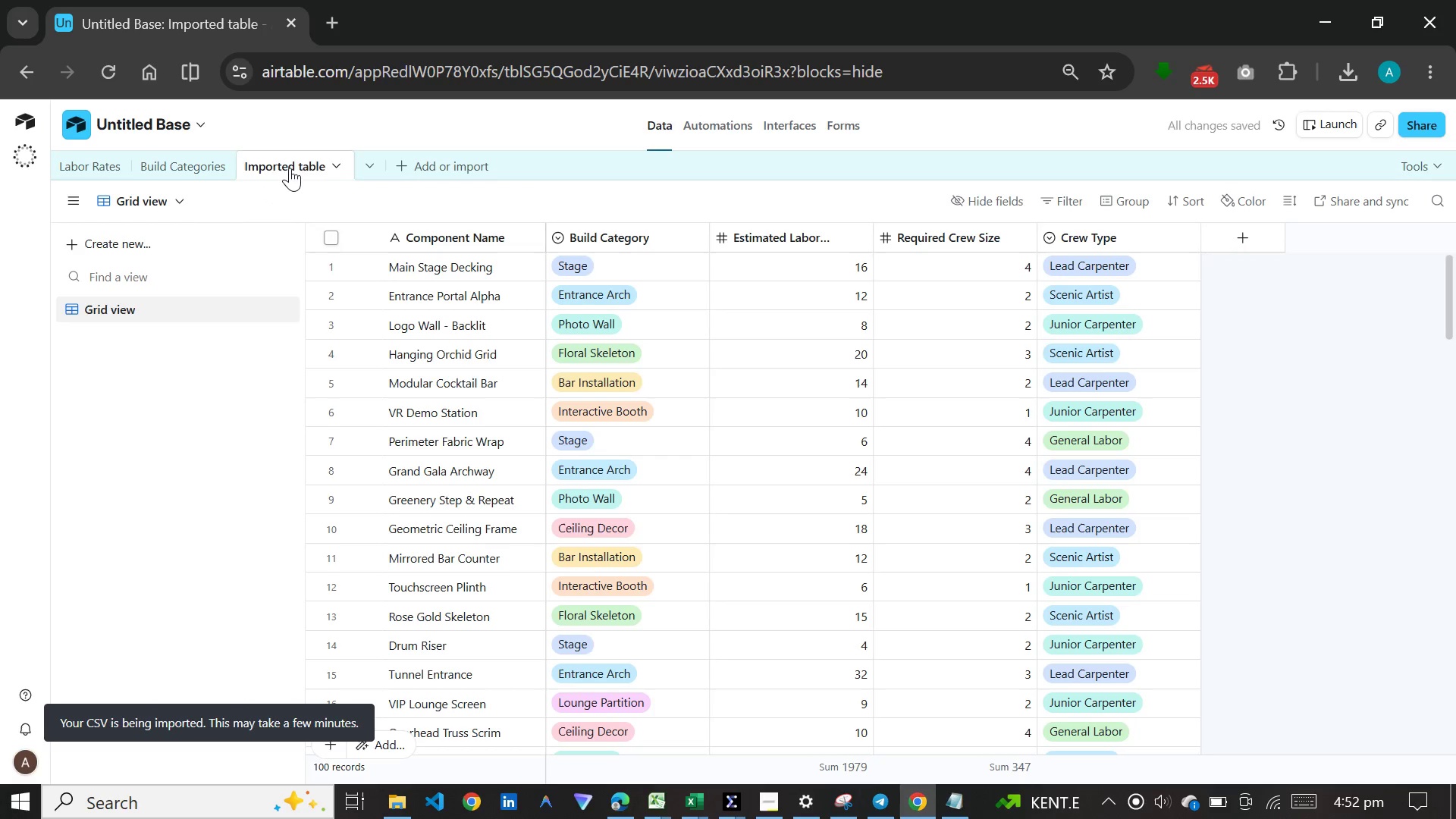 
double_click([288, 165])
 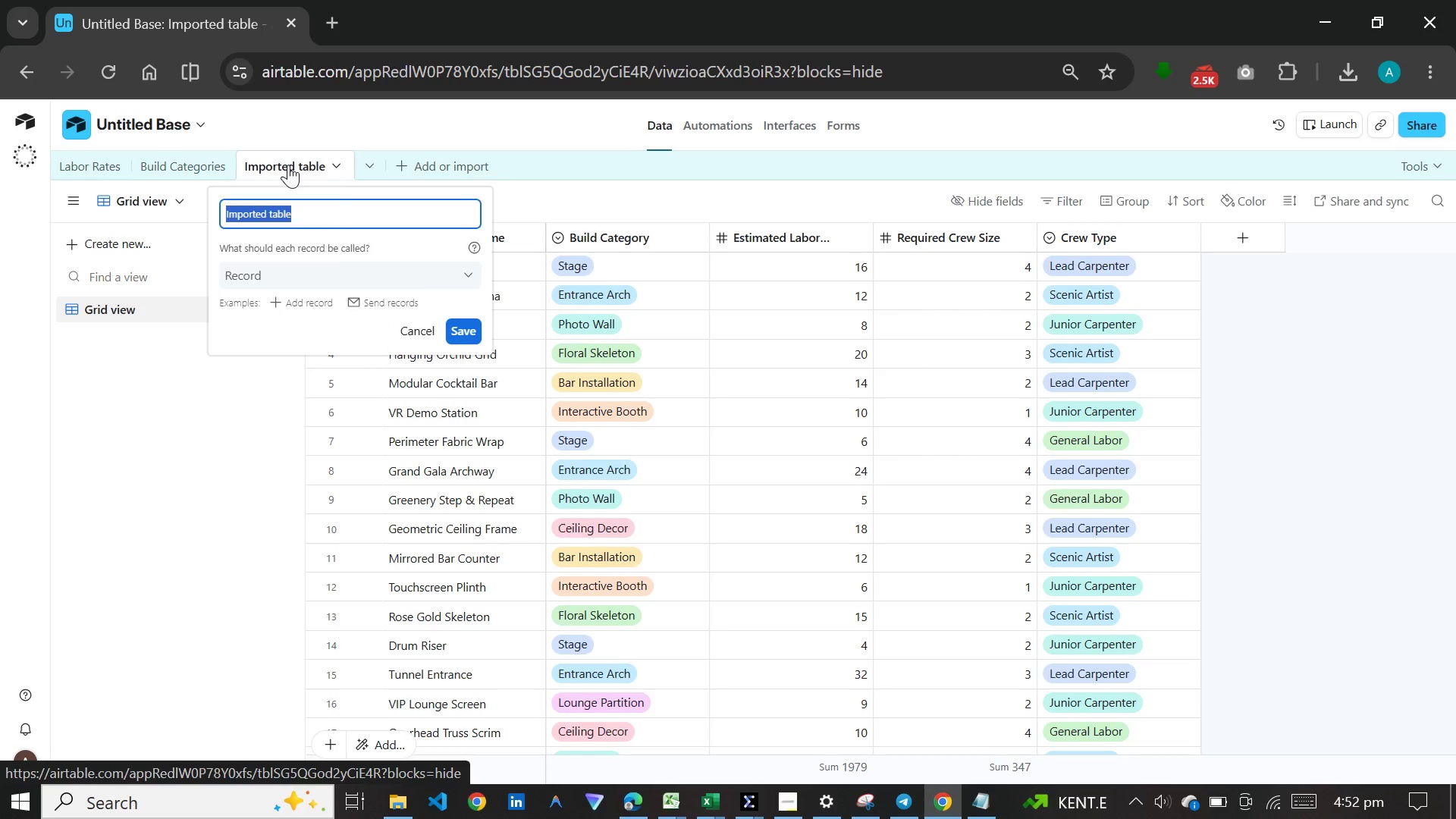 
type(Build Componne)
 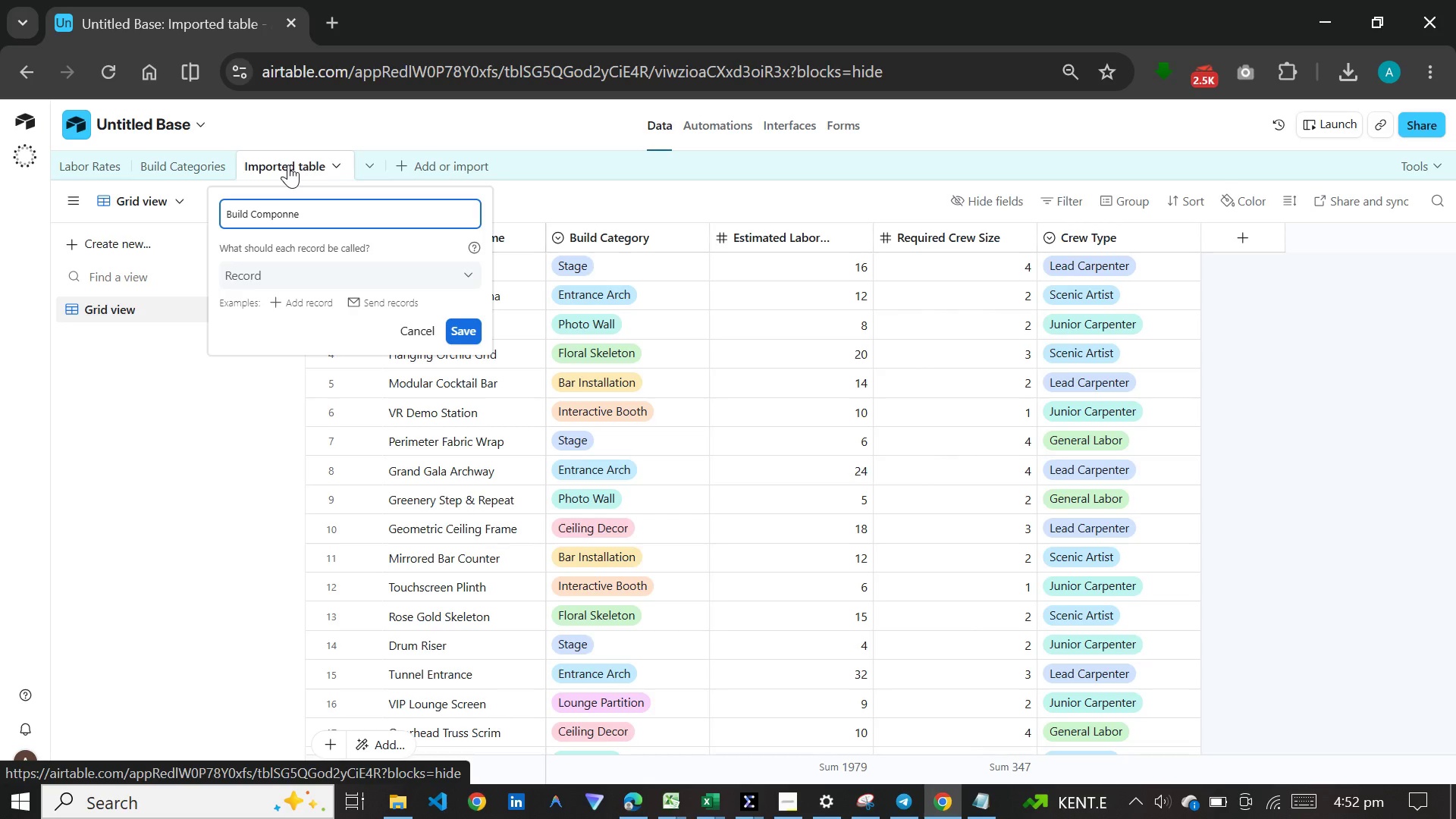 
key(Backspace)
key(Backspace)
type(ents)
 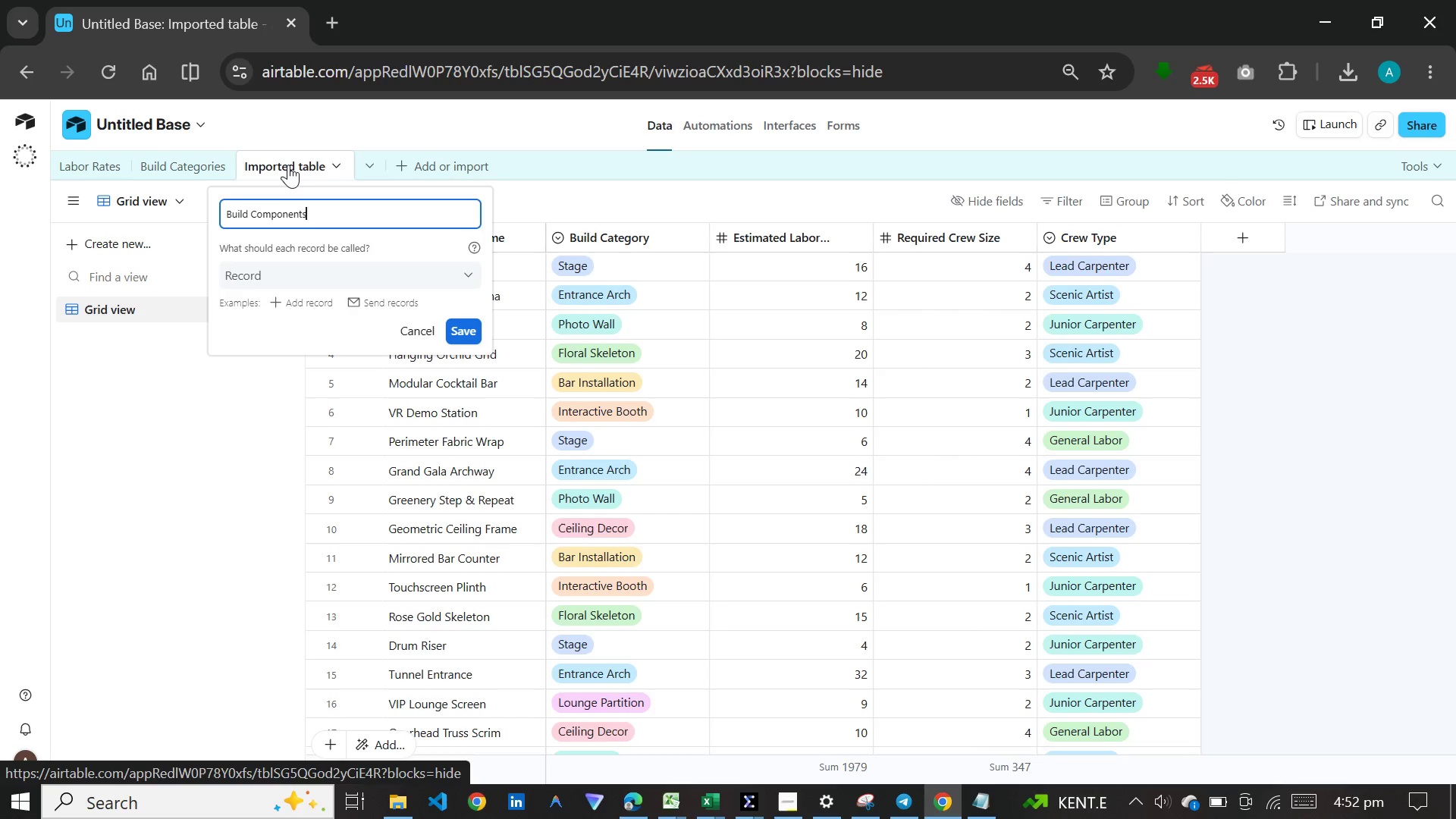 
key(Enter)
 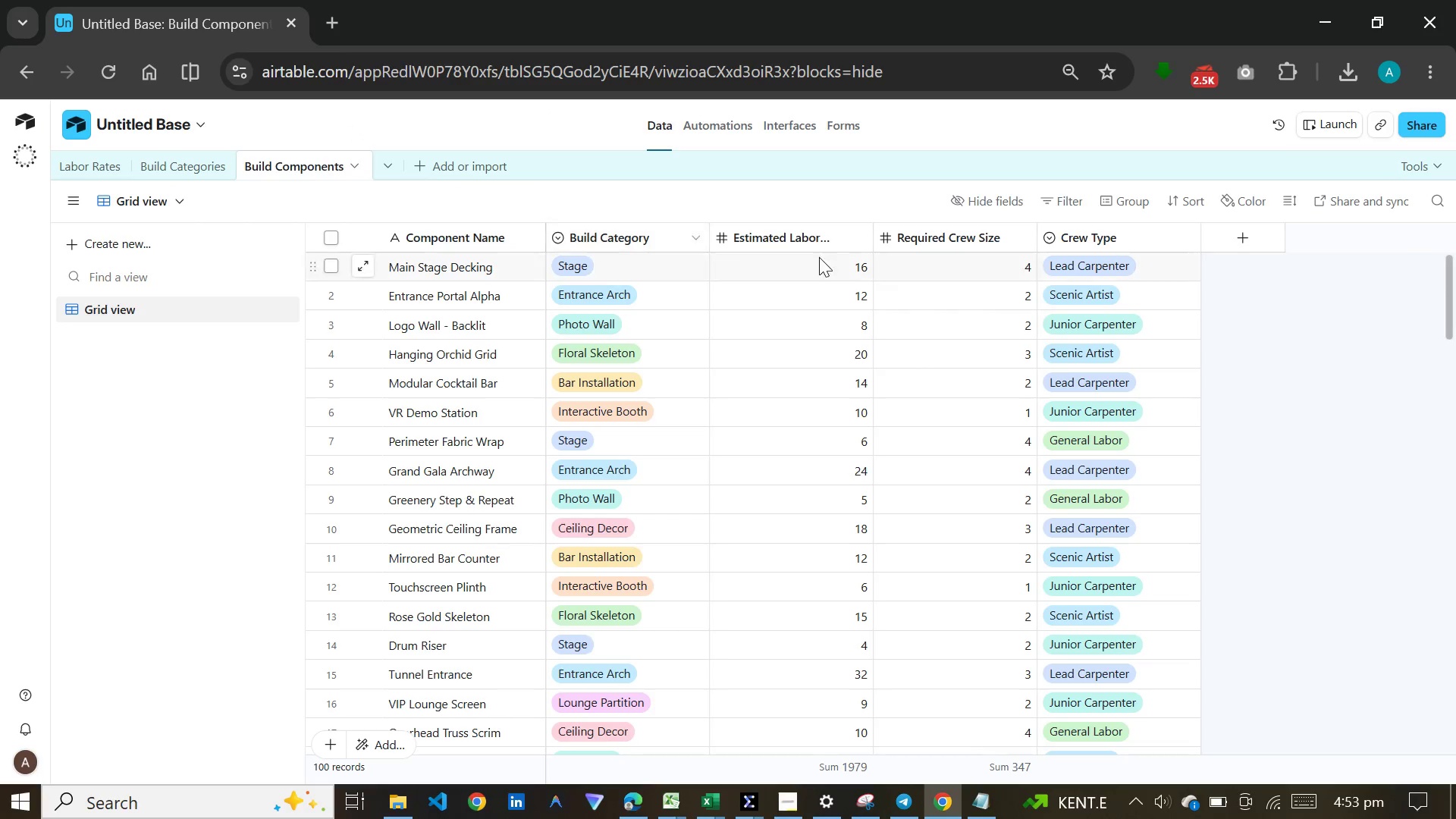 
wait(12.0)
 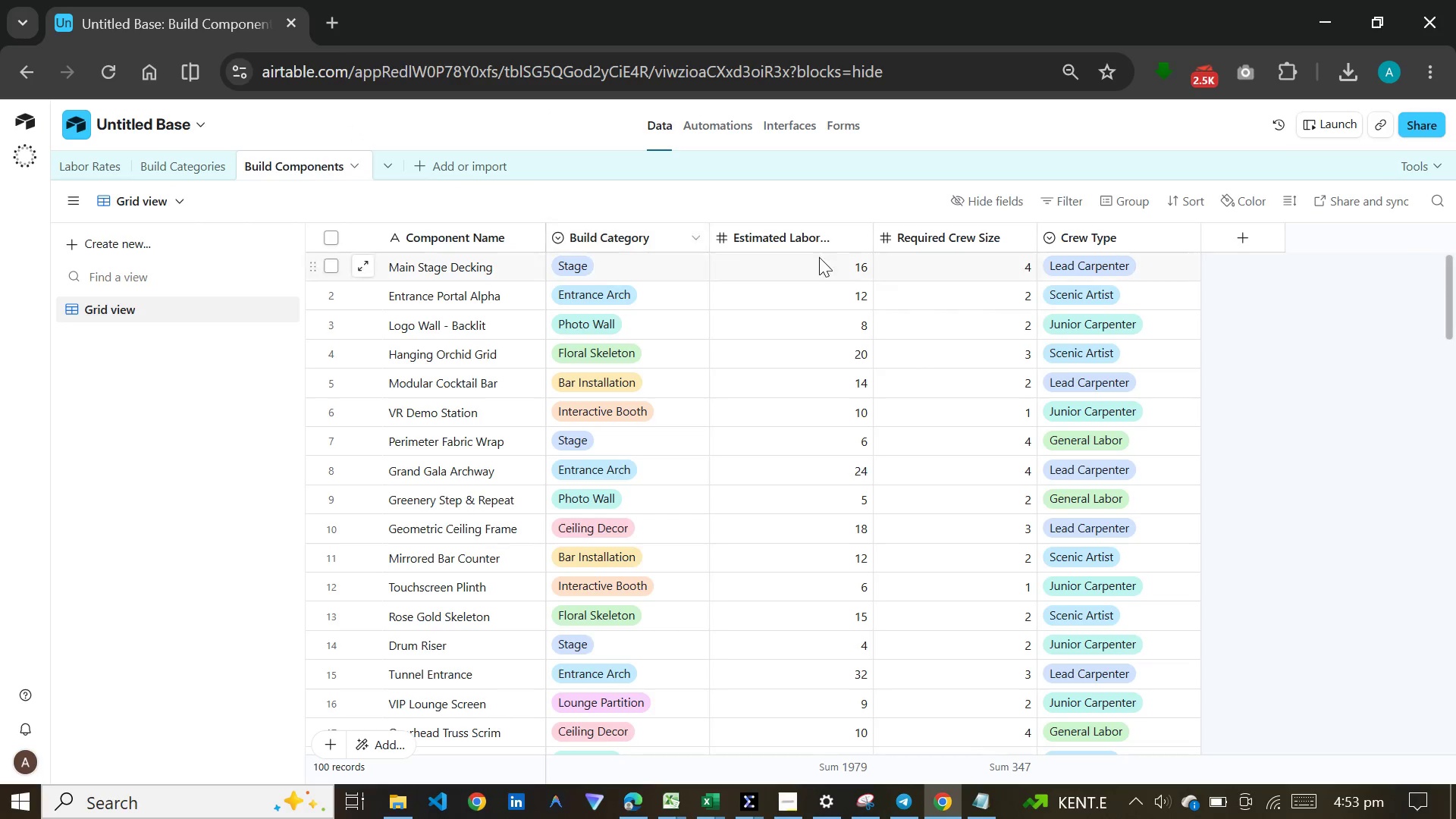 
double_click([1070, 230])
 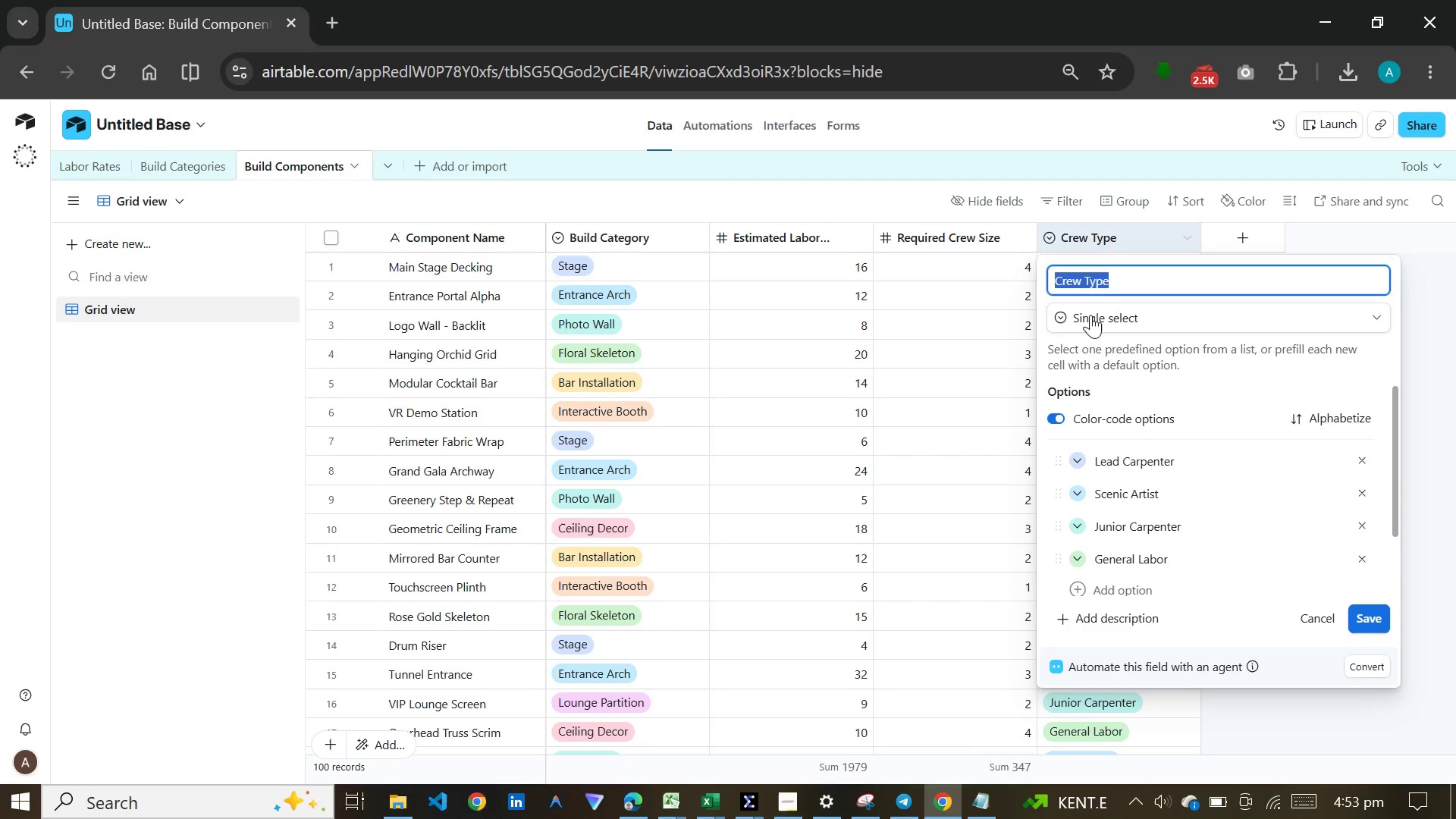 
left_click([1090, 315])
 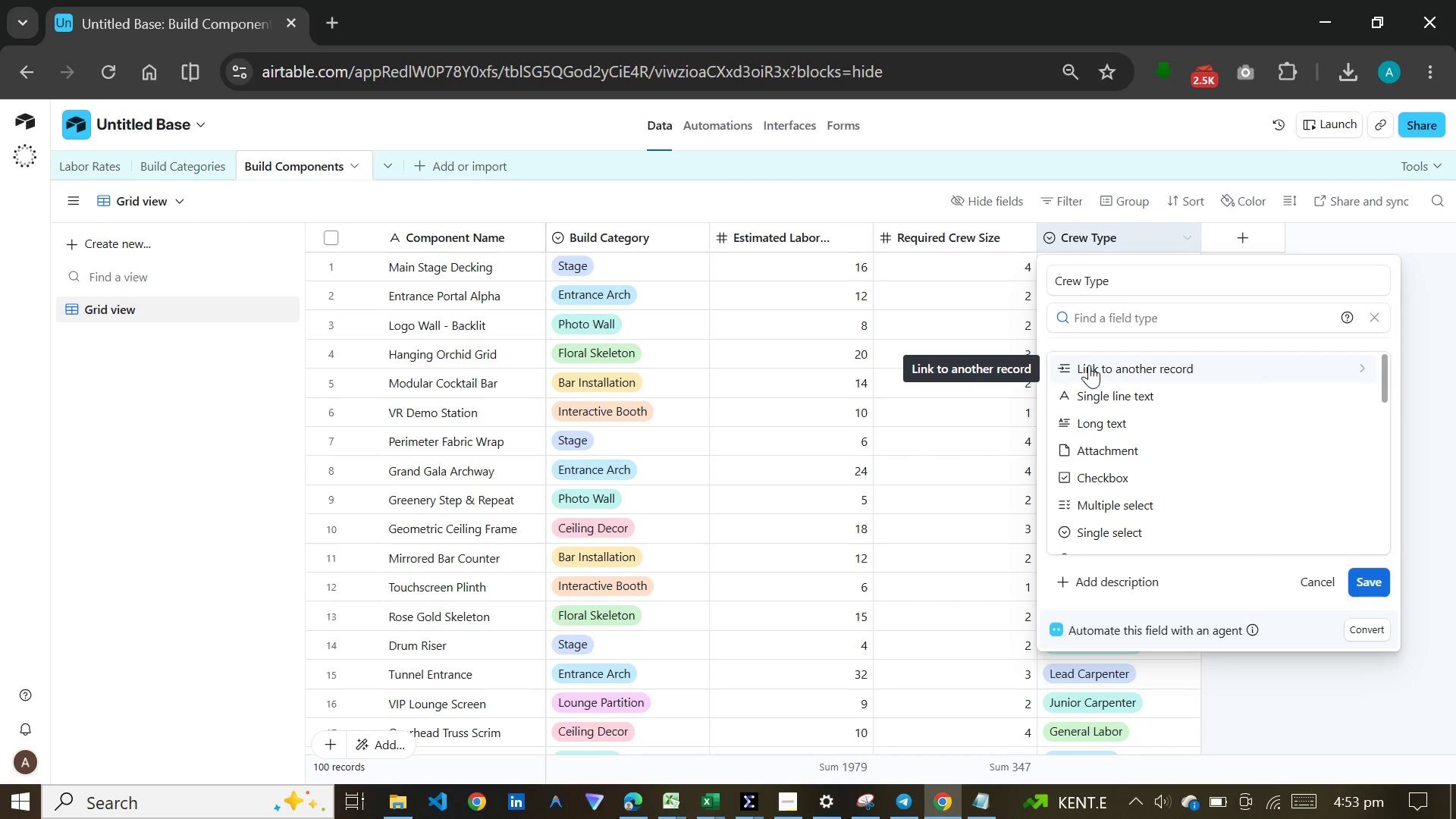 
left_click([1089, 365])
 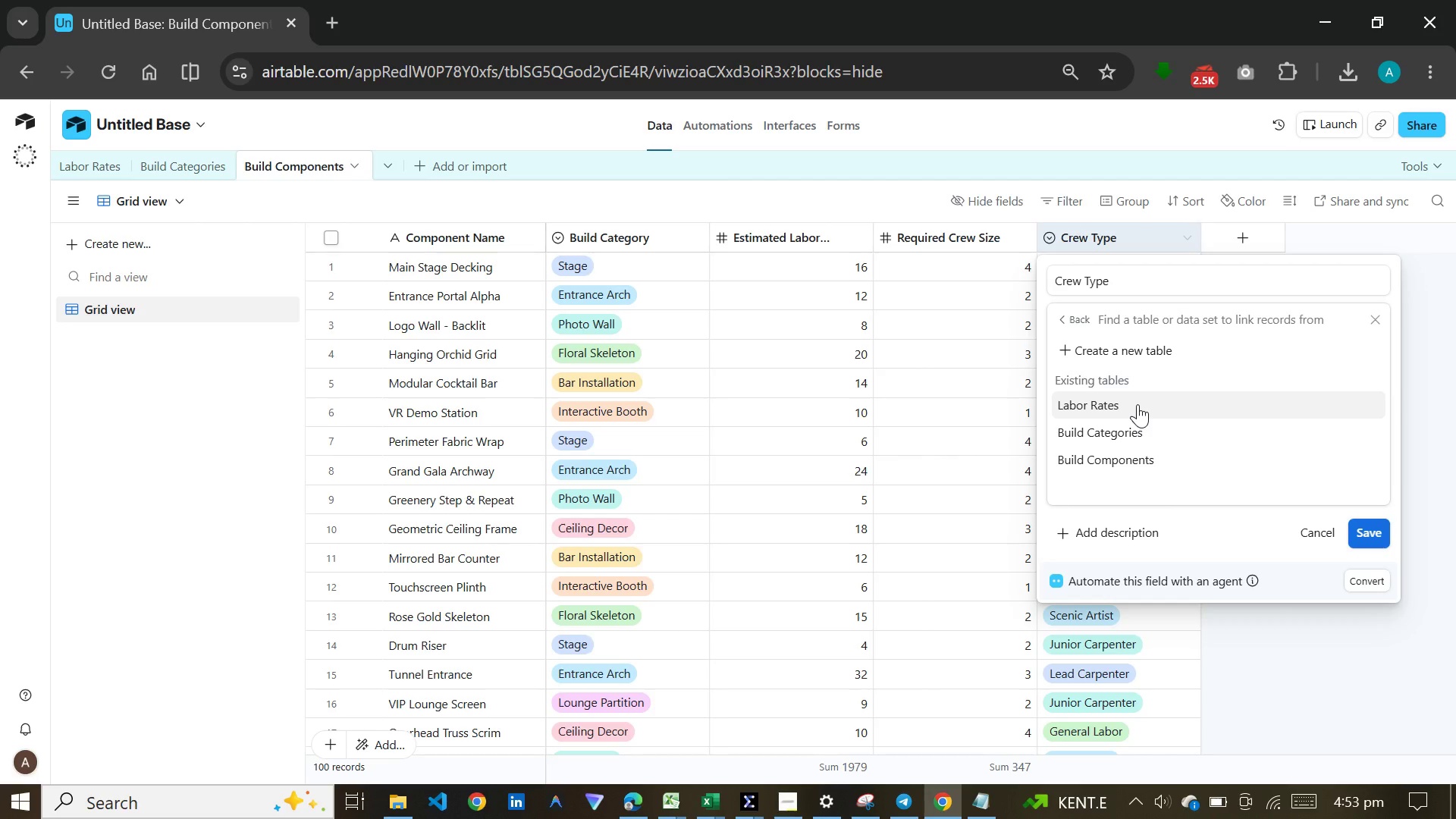 
wait(5.44)
 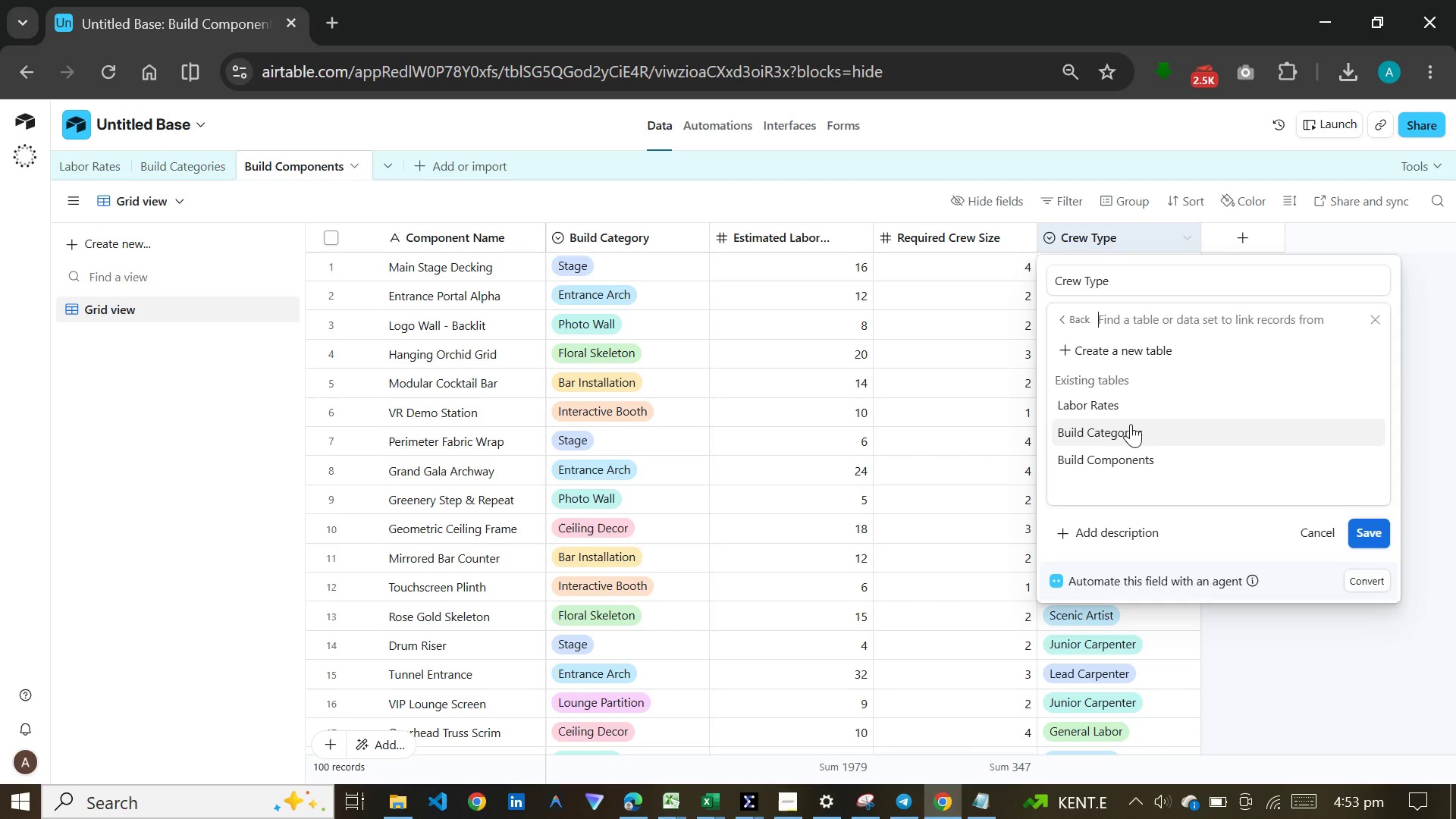 
left_click([1138, 404])
 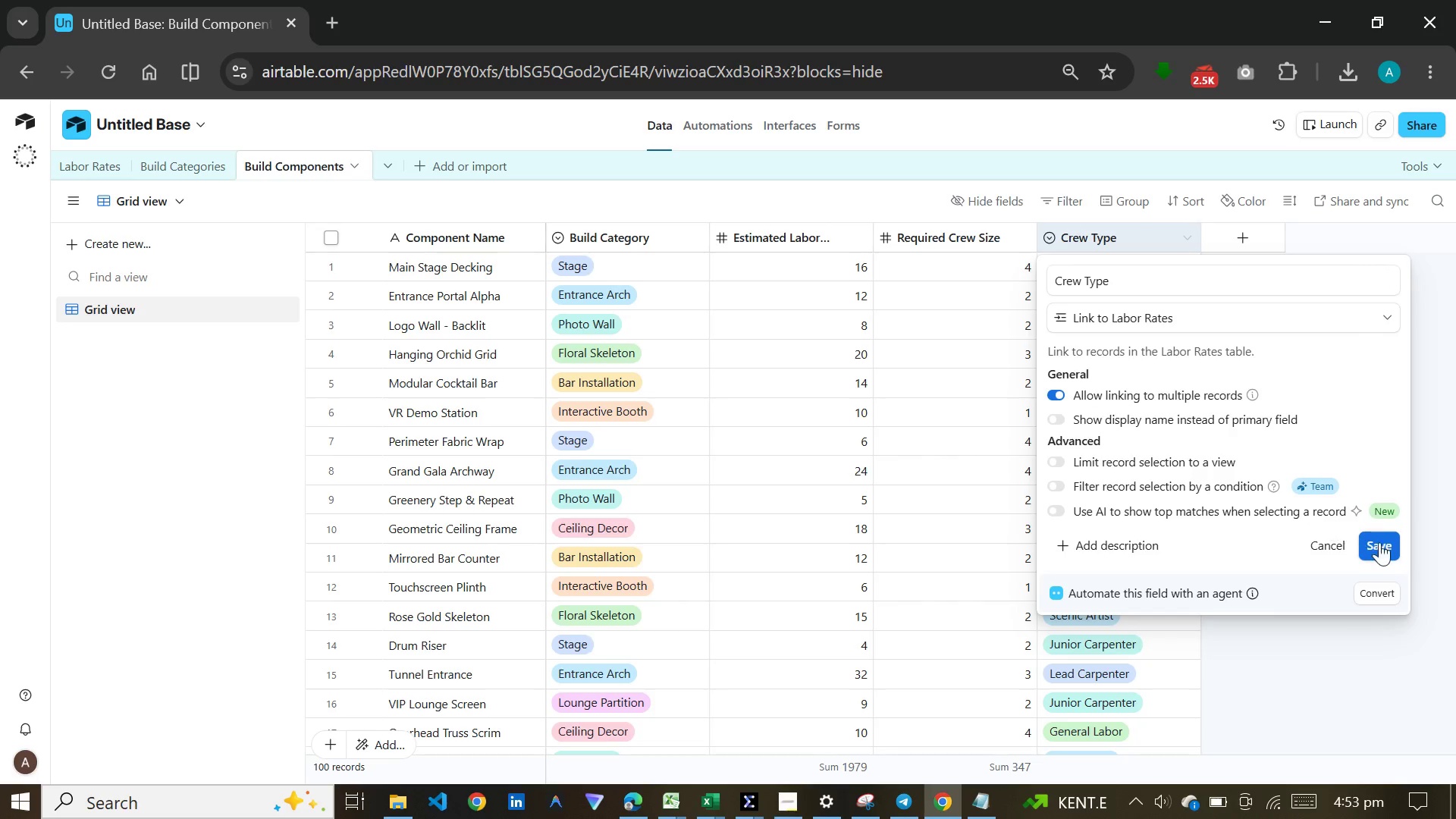 
left_click([1383, 542])
 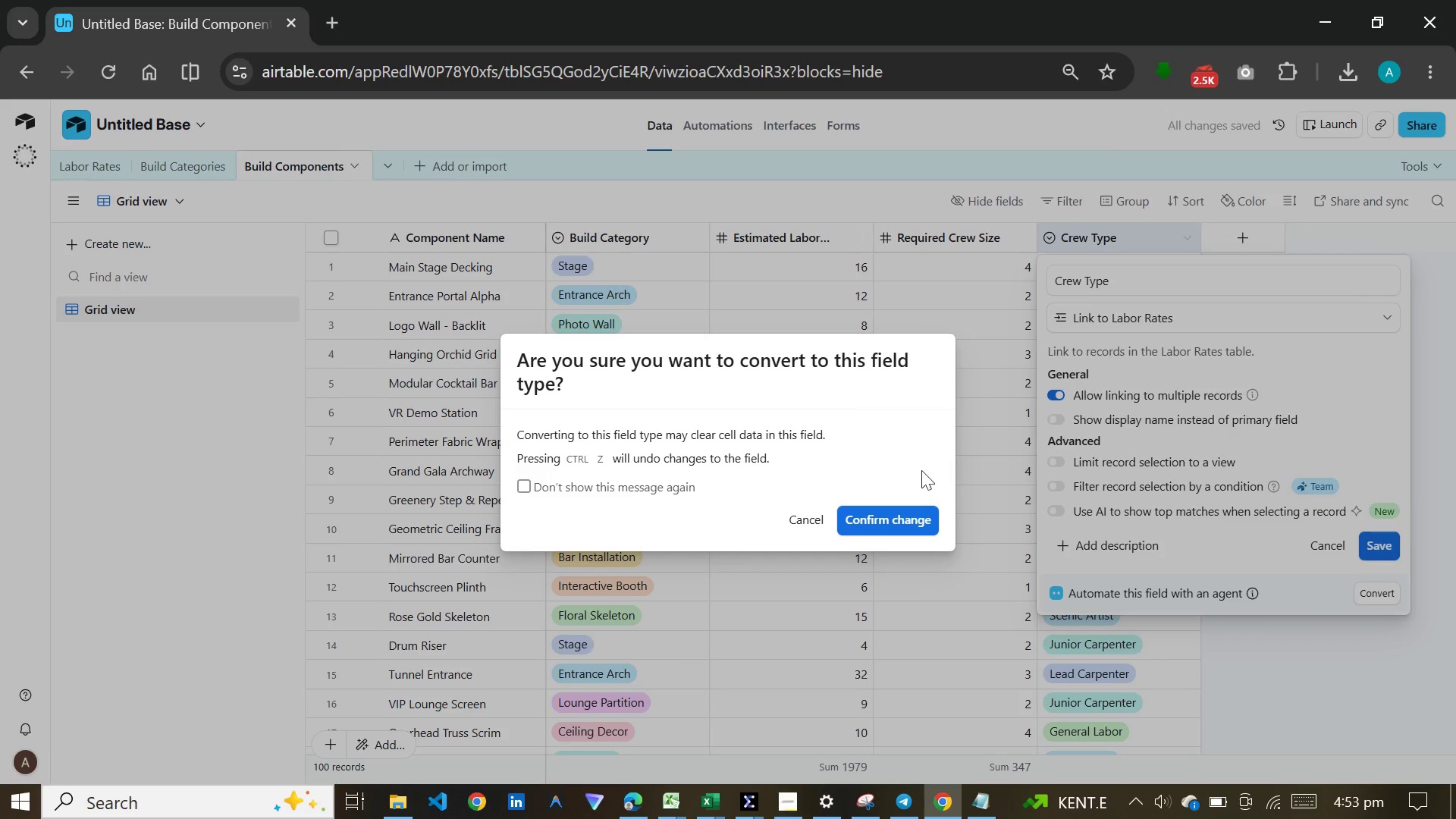 
left_click([881, 510])
 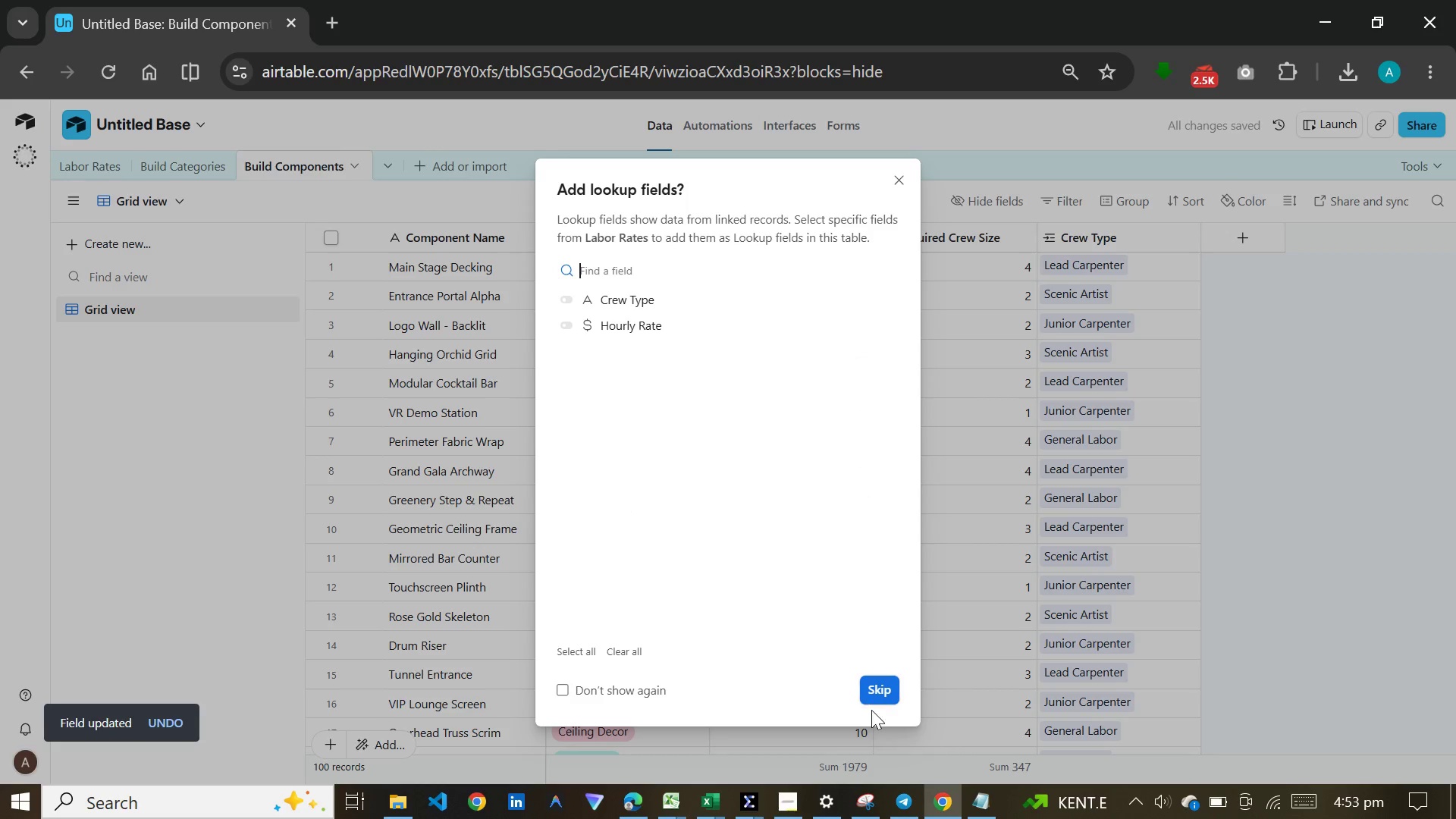 
left_click([878, 691])
 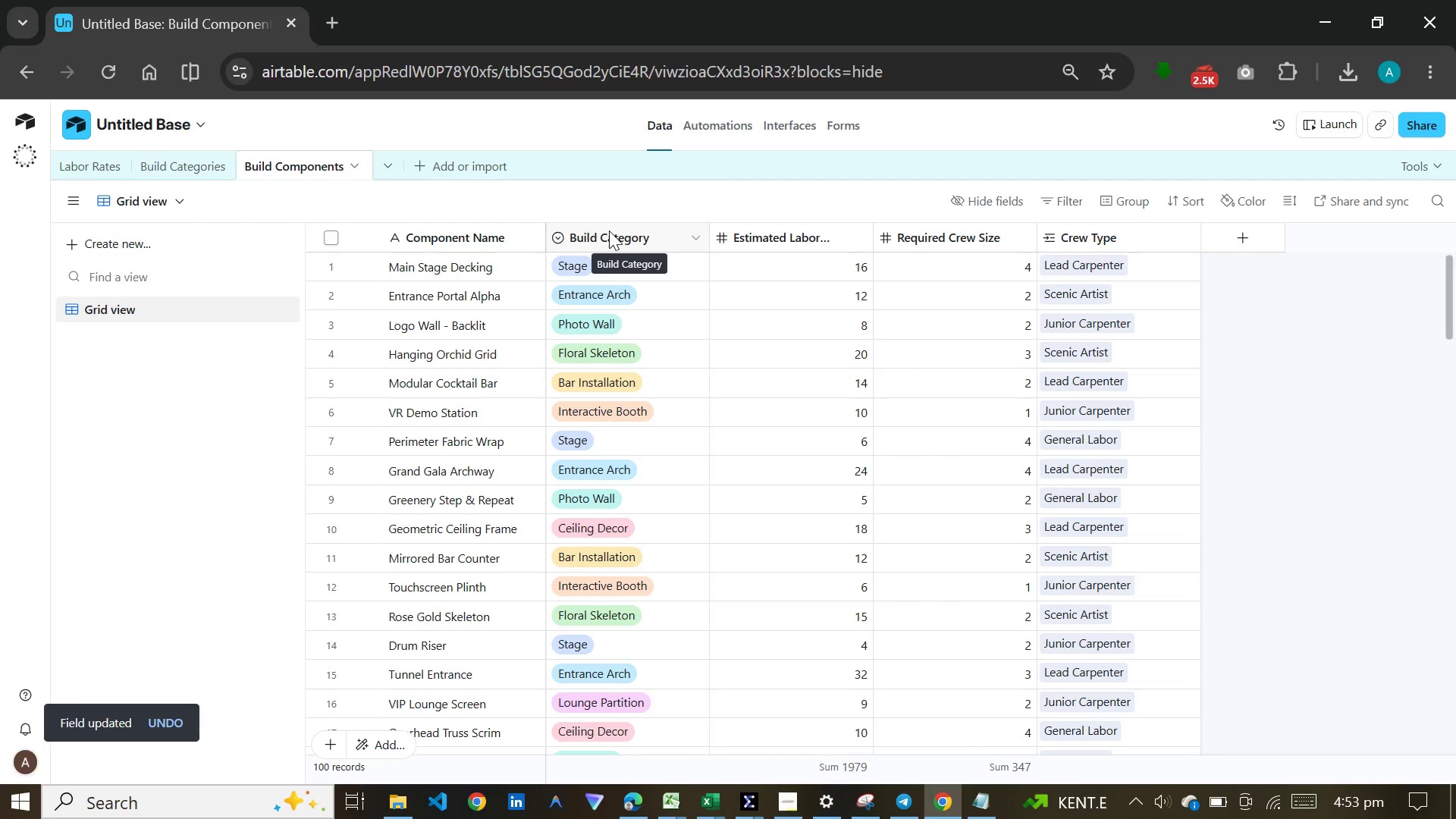 
wait(6.3)
 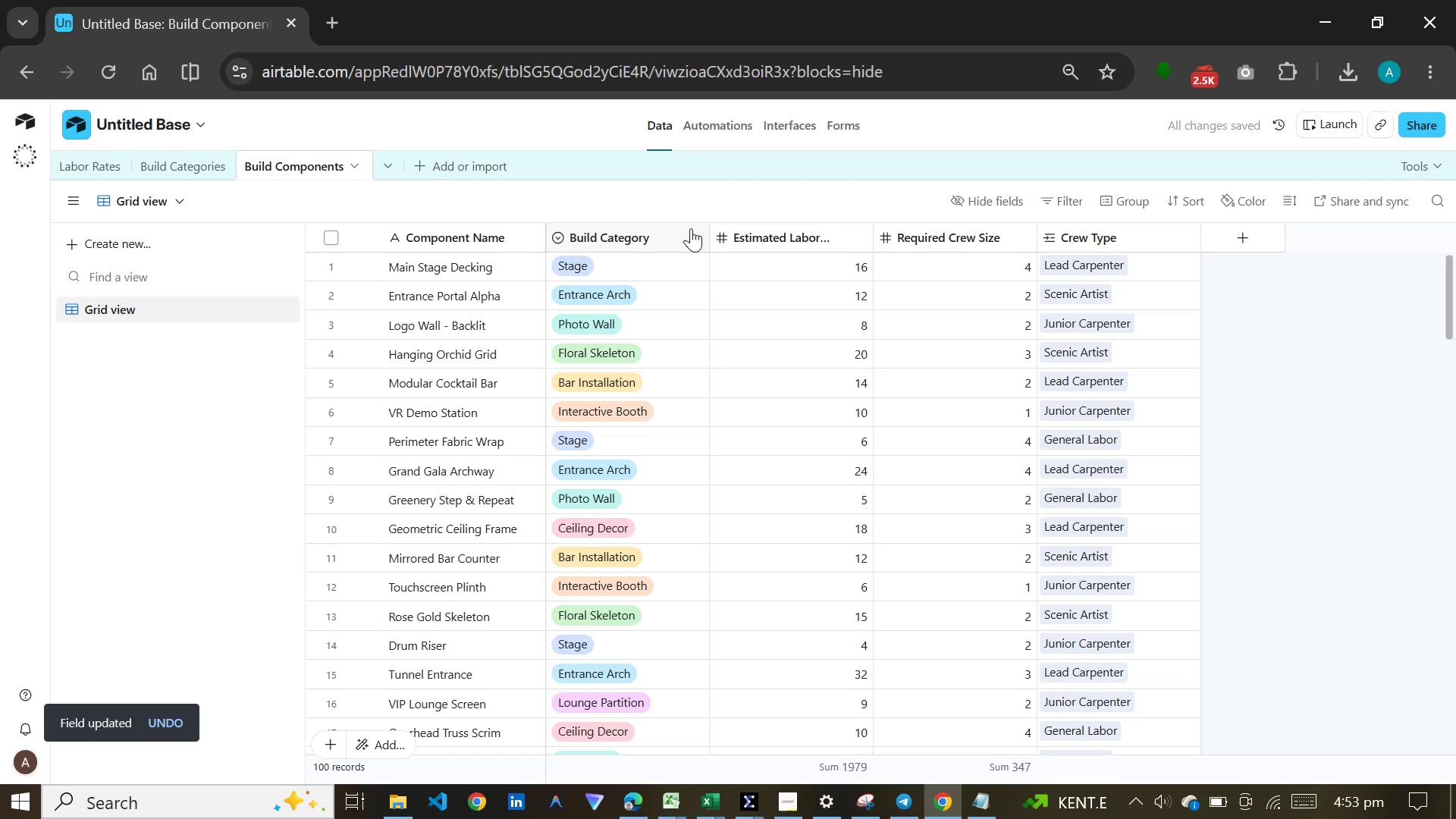 
double_click([609, 231])
 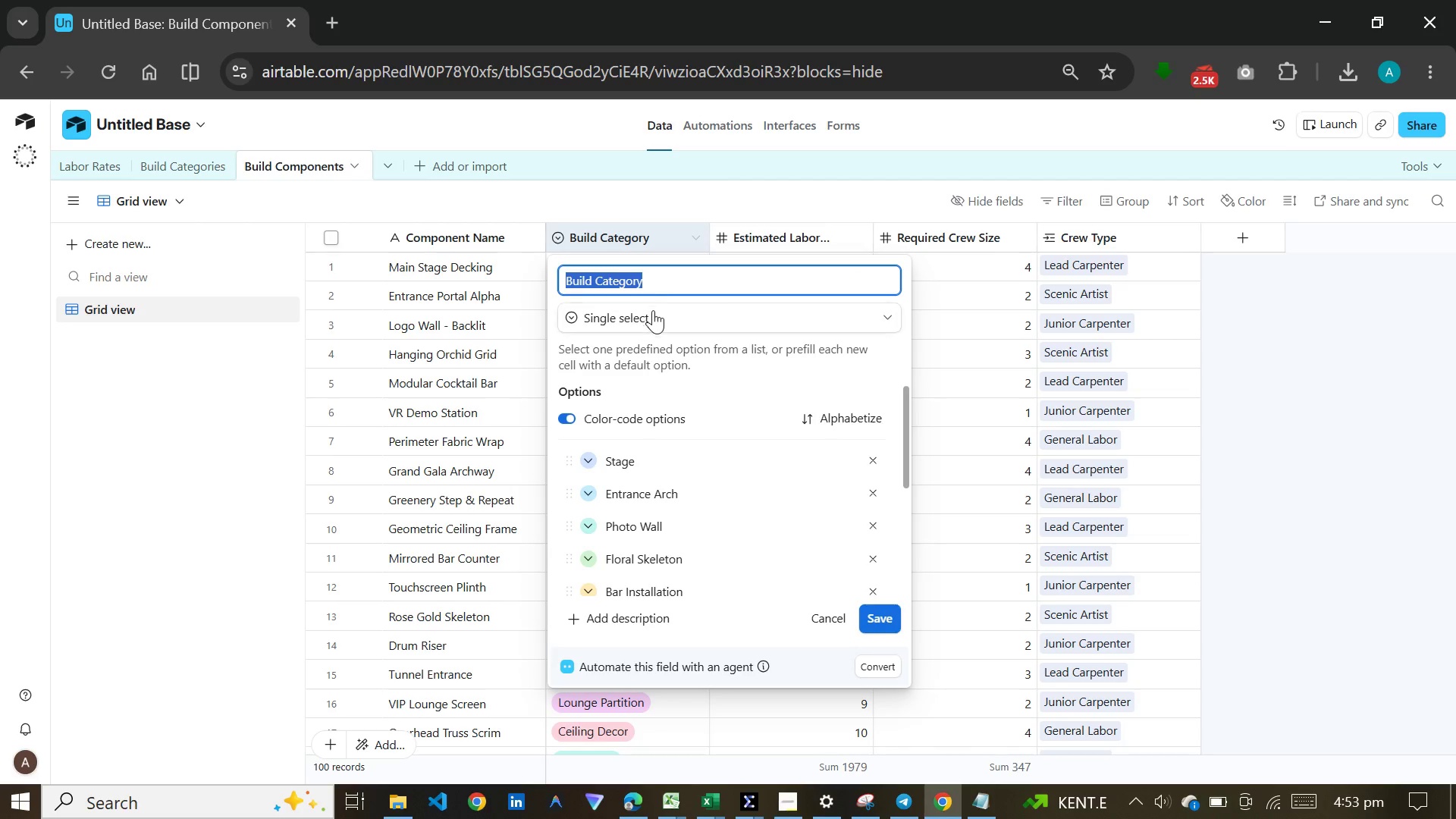 
left_click([653, 310])
 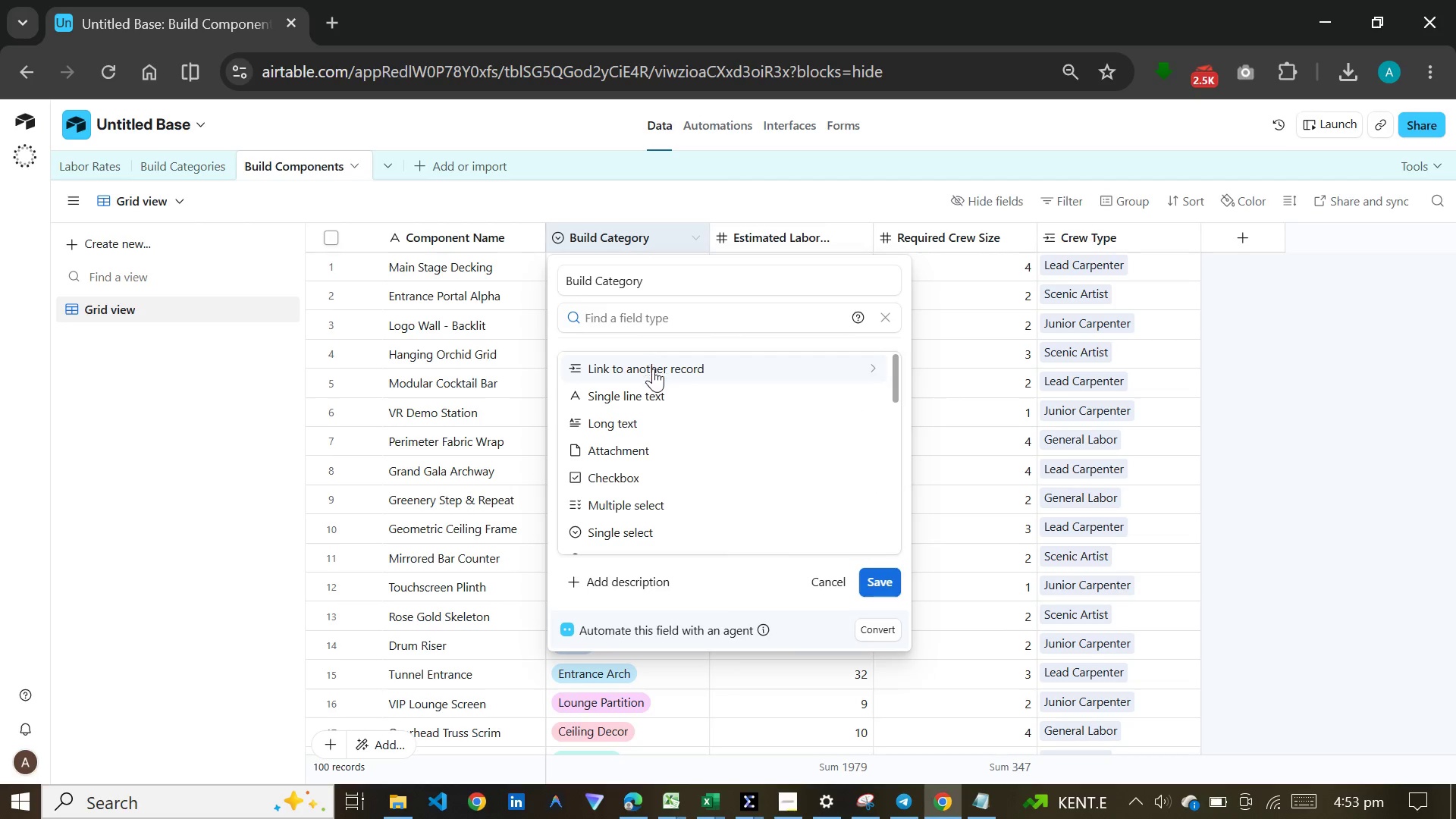 
left_click([653, 369])
 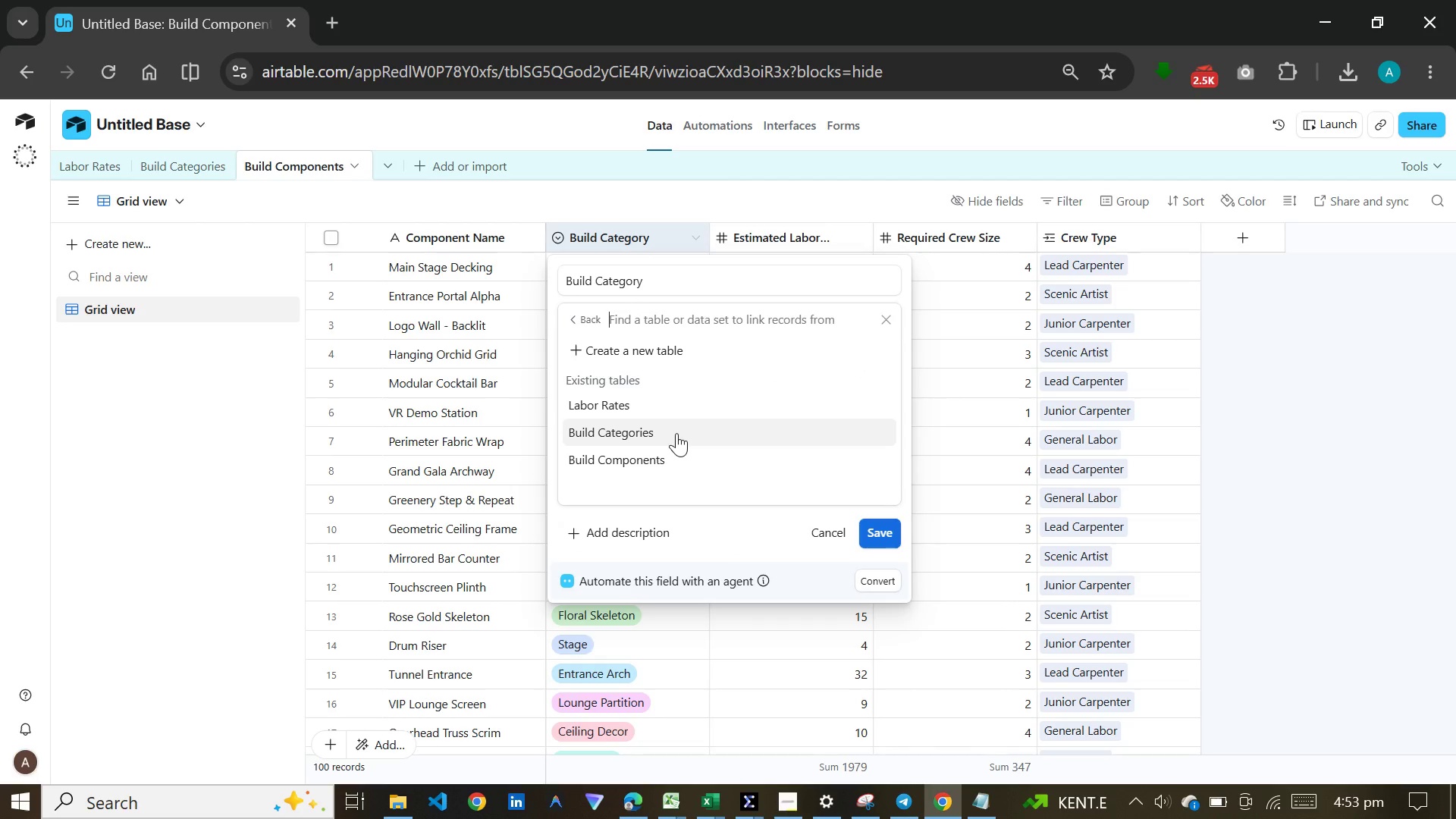 
left_click([676, 433])
 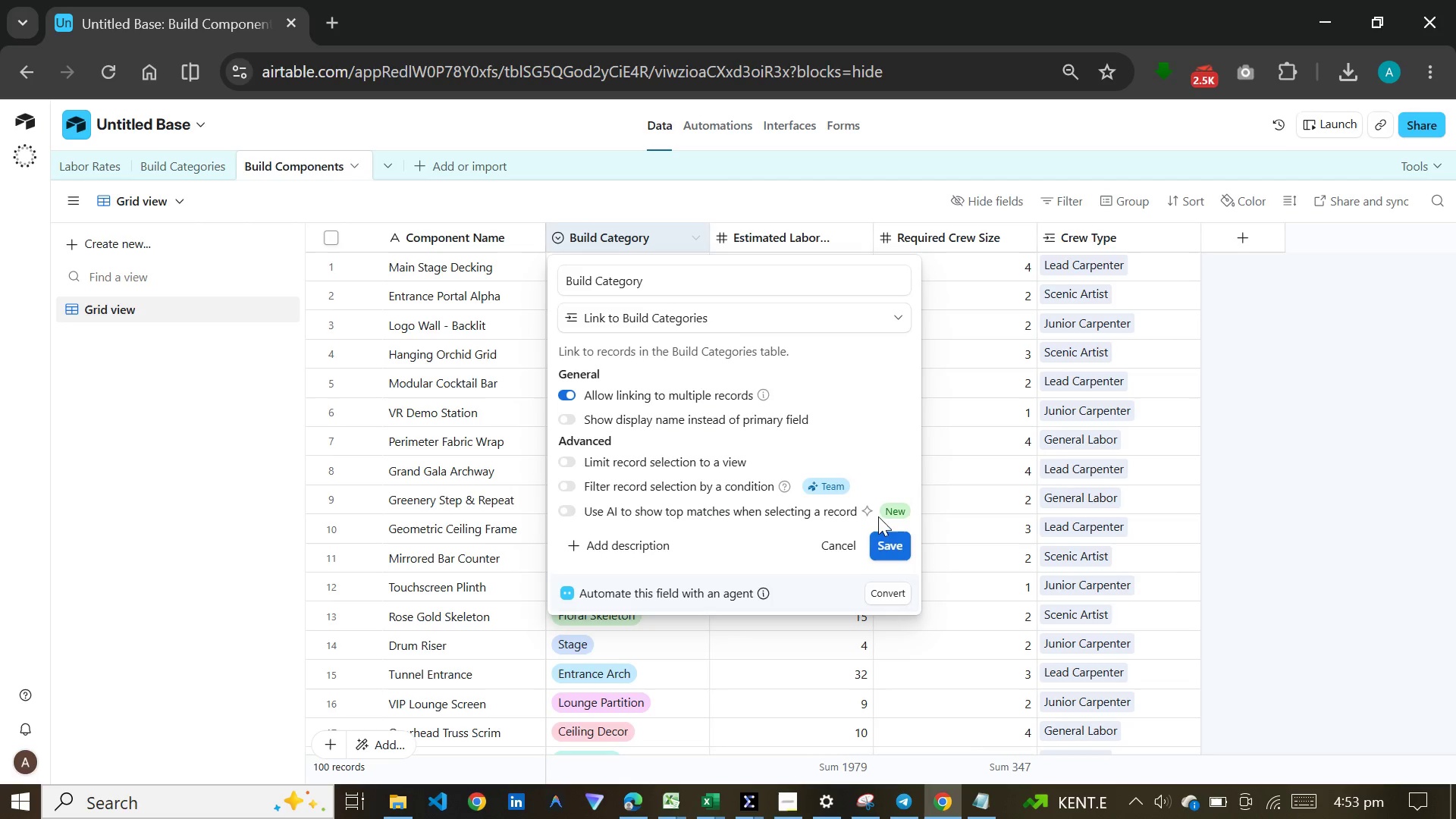 
left_click([777, 318])
 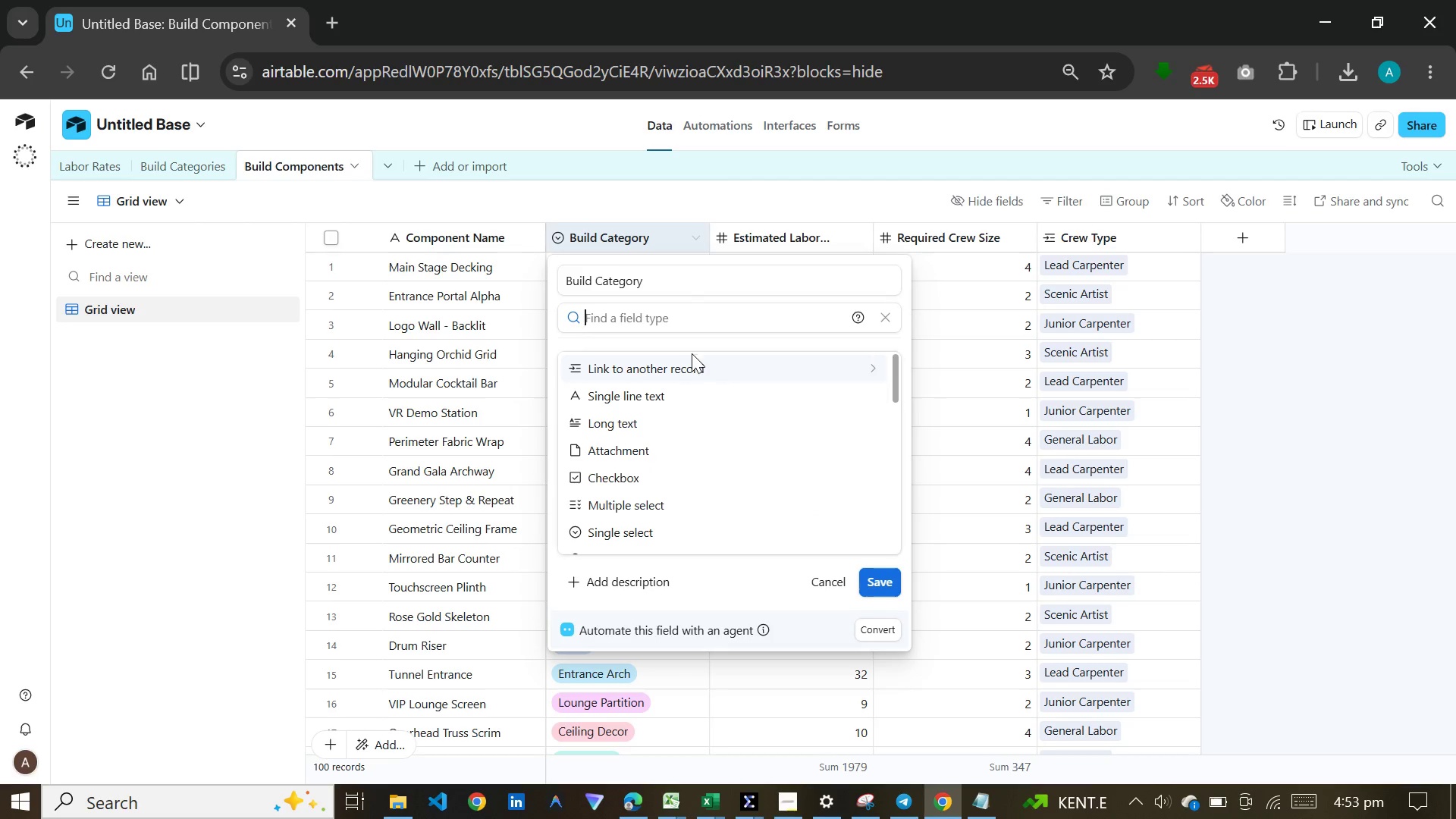 
left_click([688, 359])
 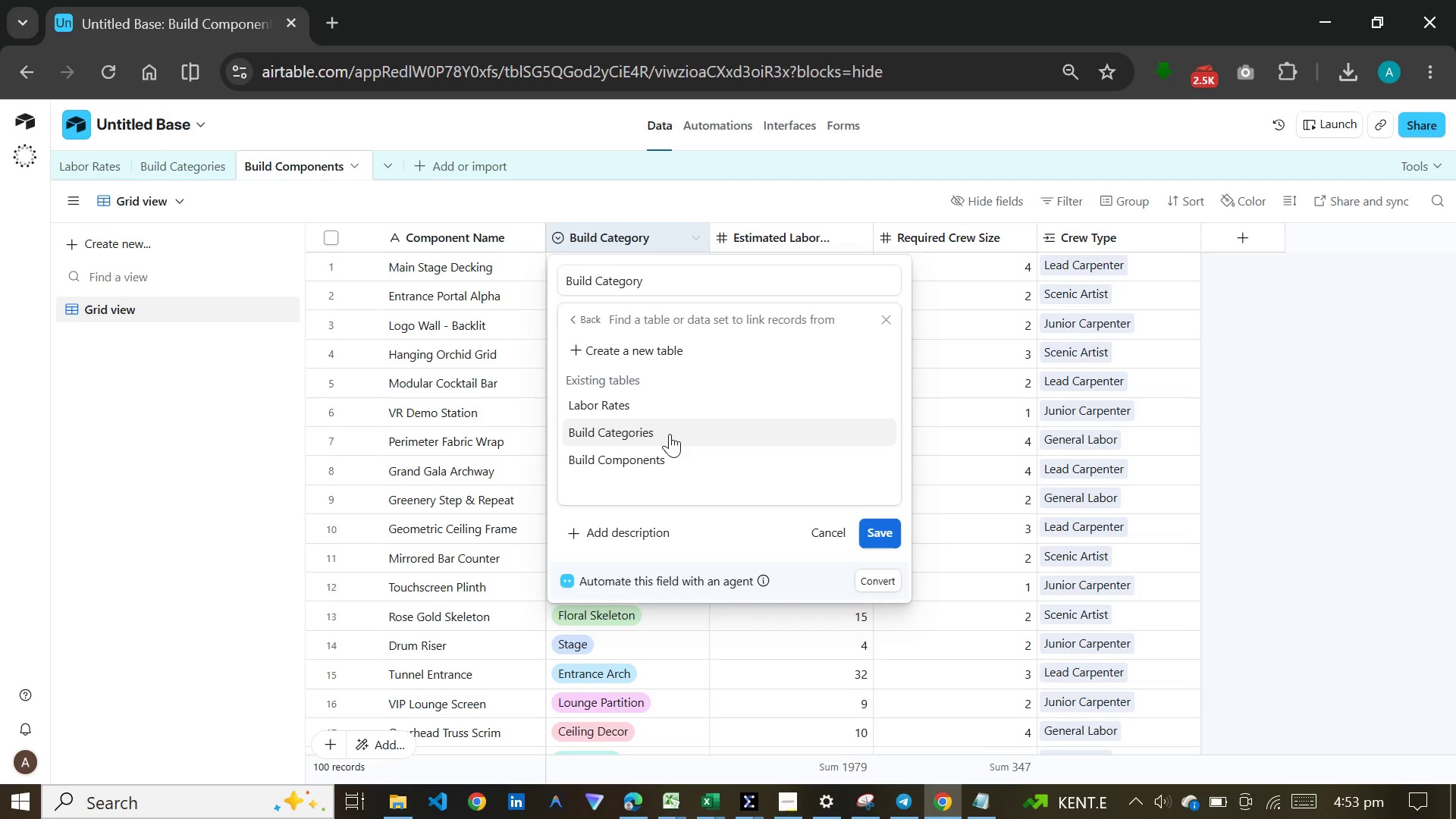 
wait(5.38)
 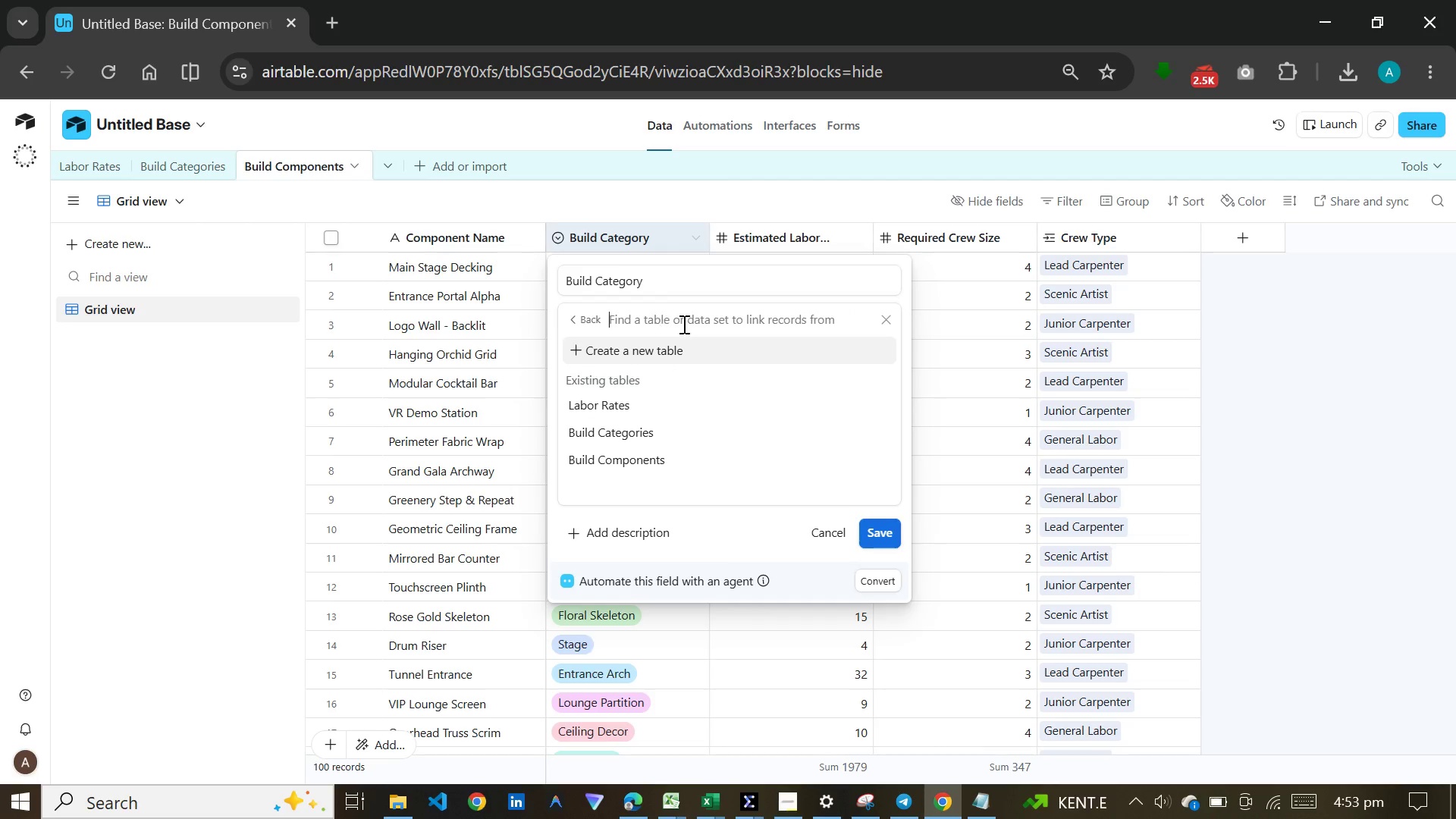 
left_click([670, 434])
 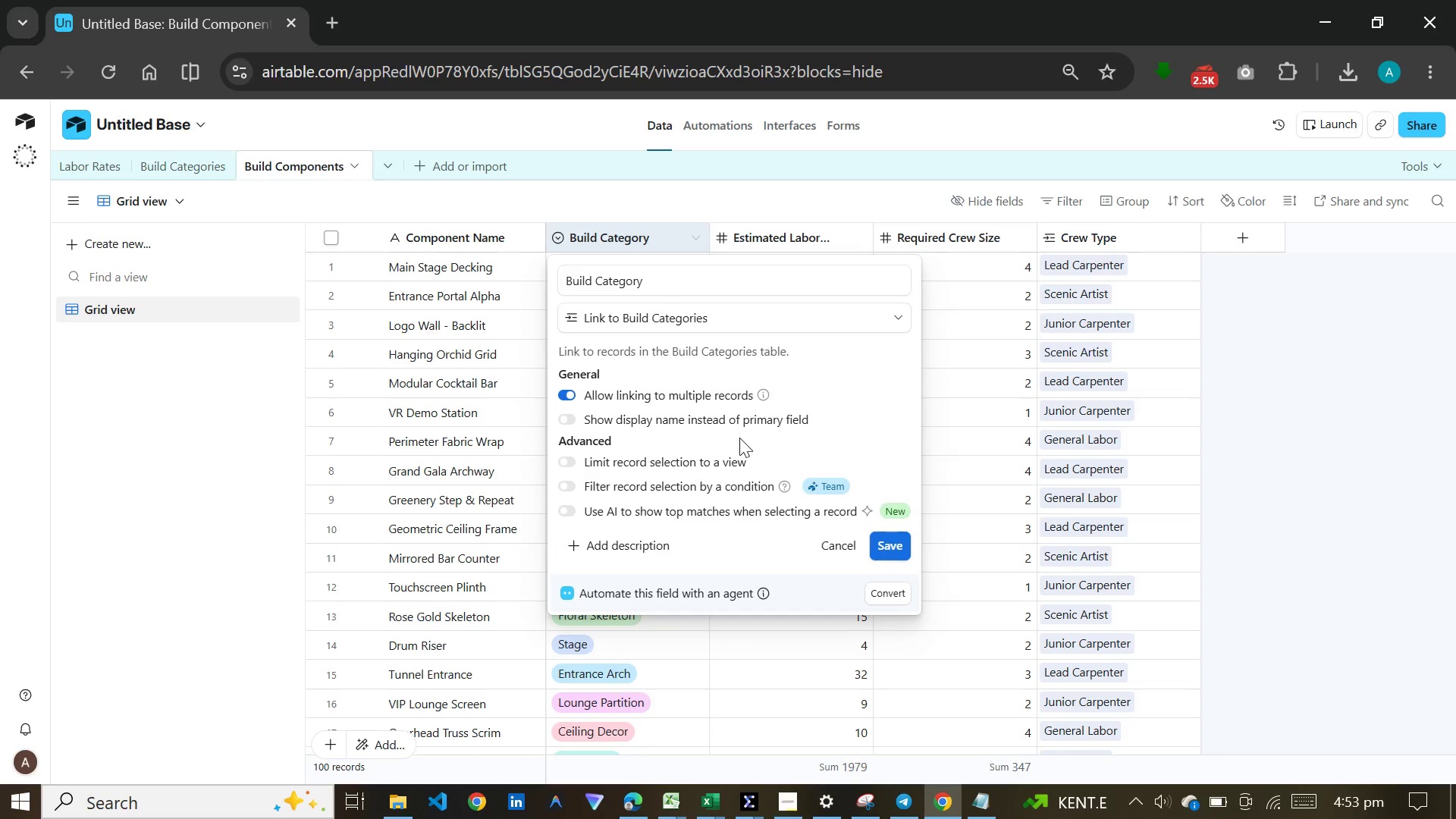 
wait(8.62)
 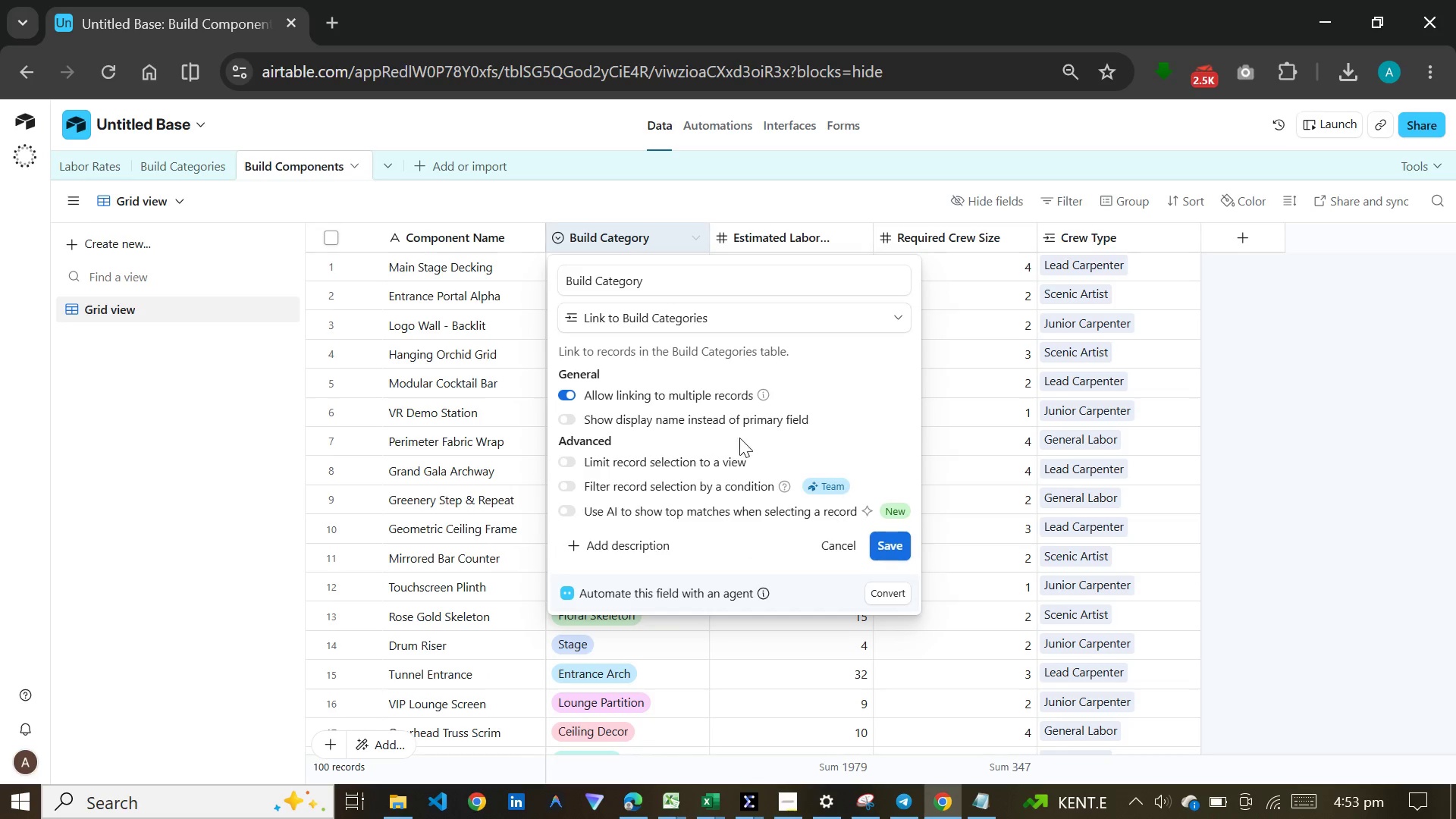 
left_click([895, 550])
 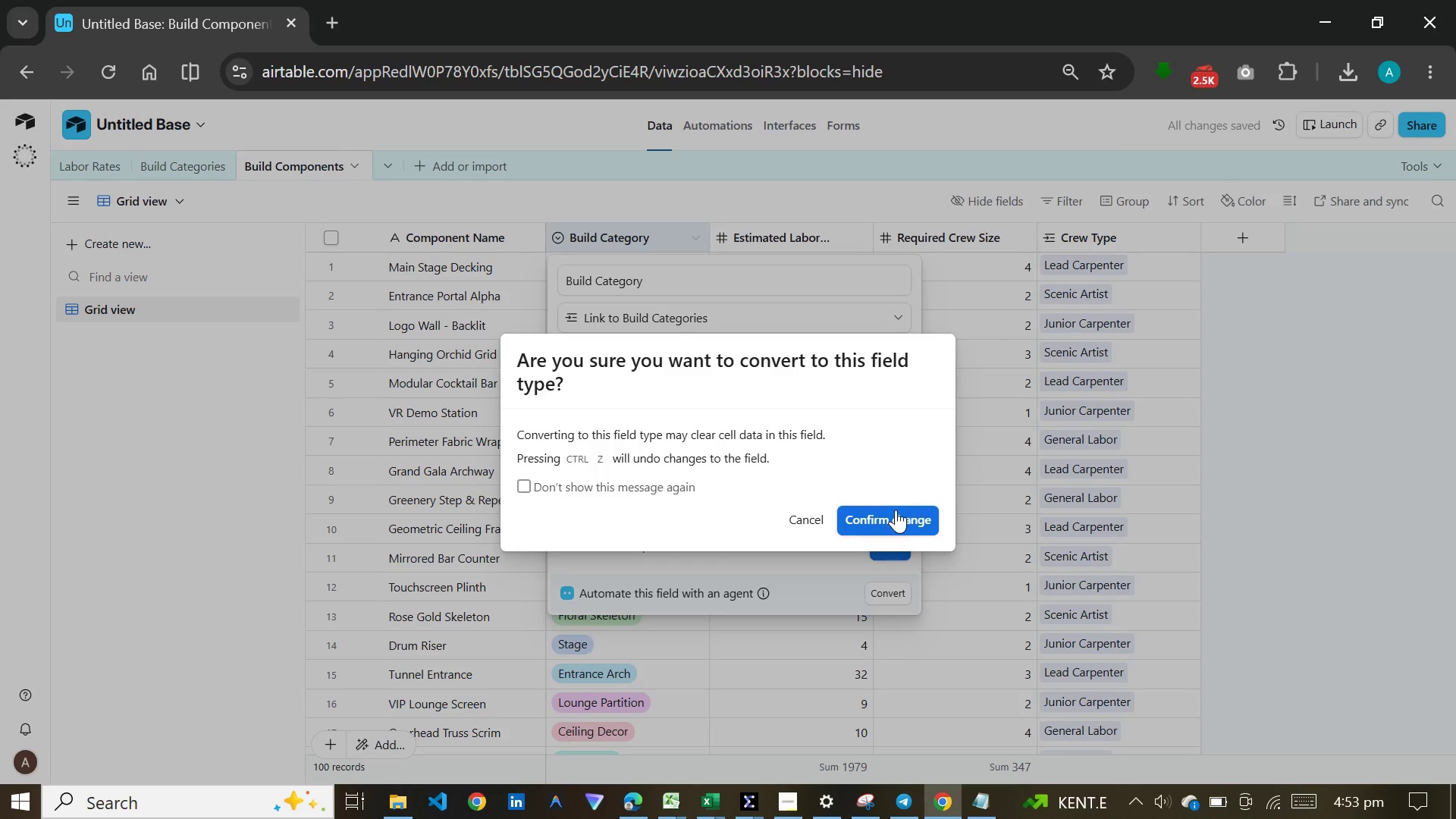 
left_click([894, 512])
 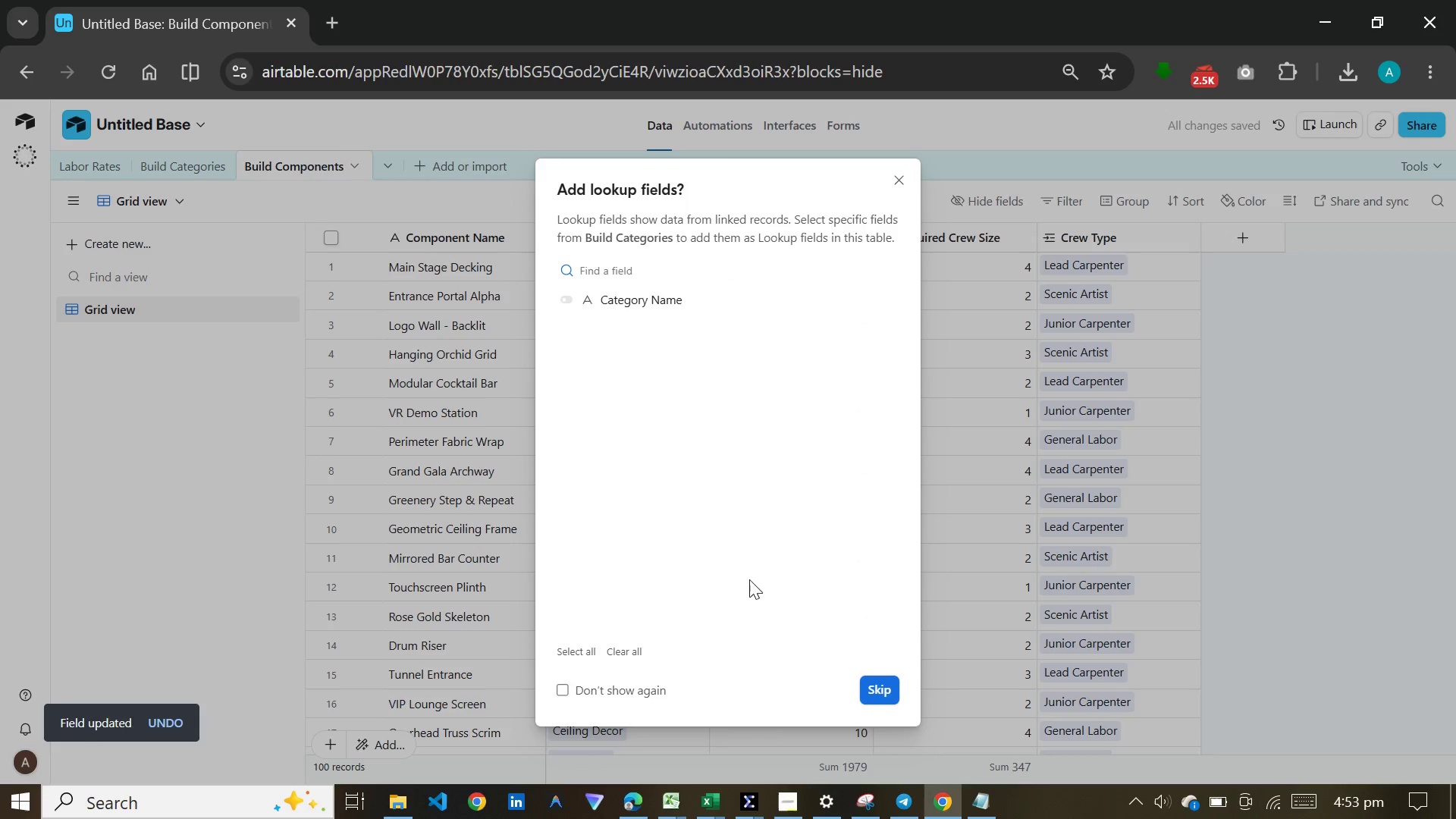 
left_click([880, 686])
 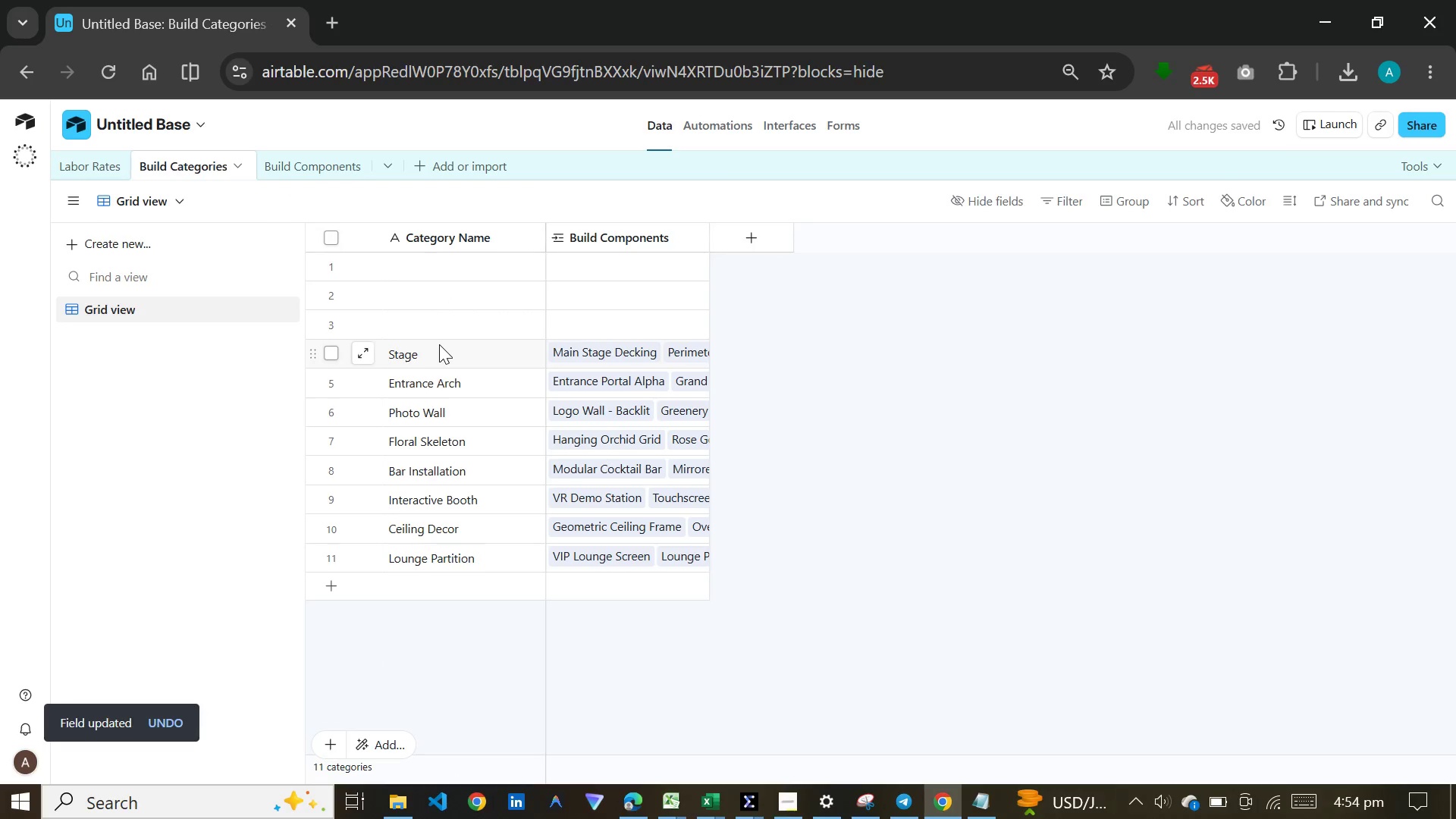 
left_click([439, 333])
 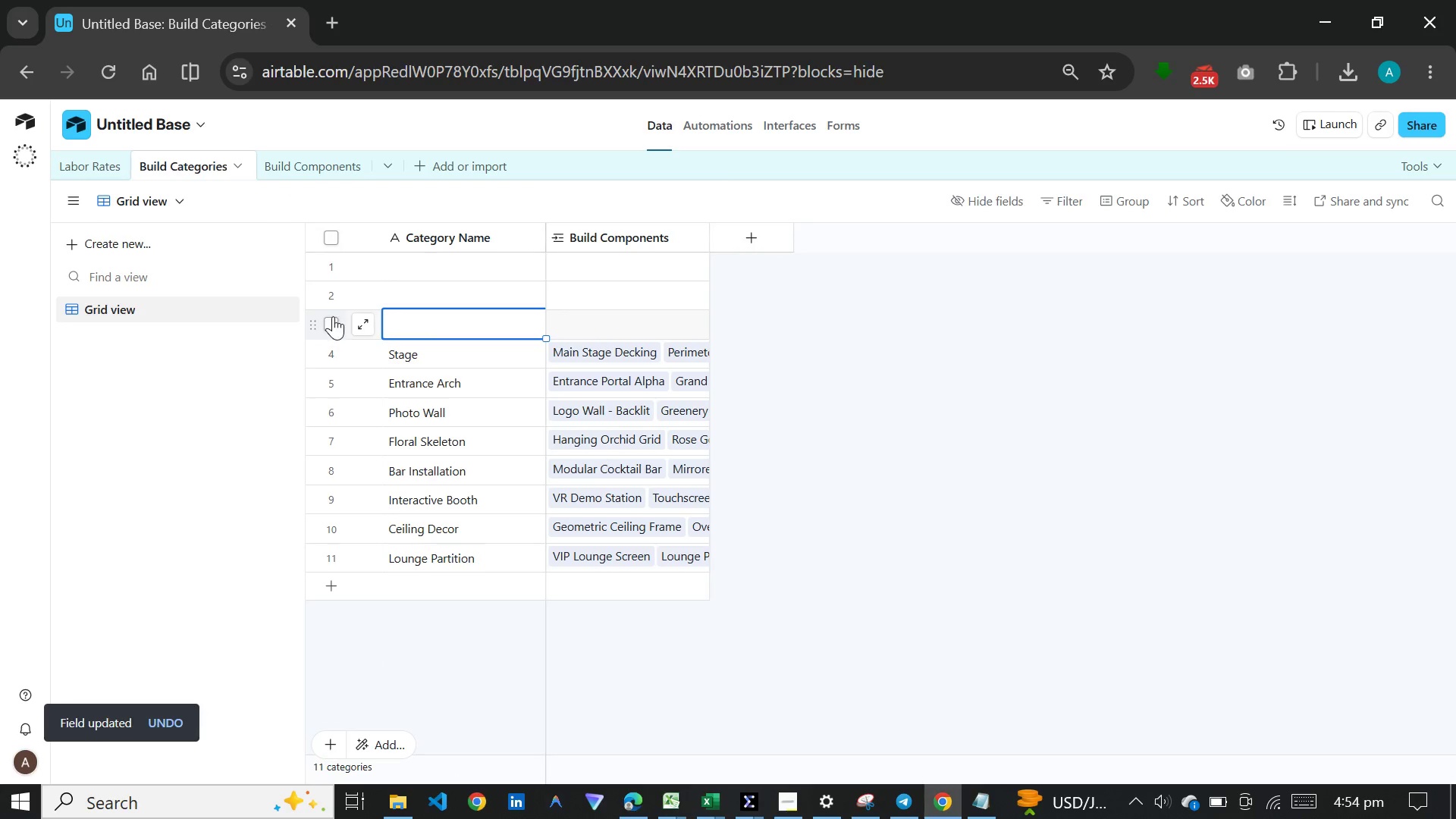 
left_click([330, 318])
 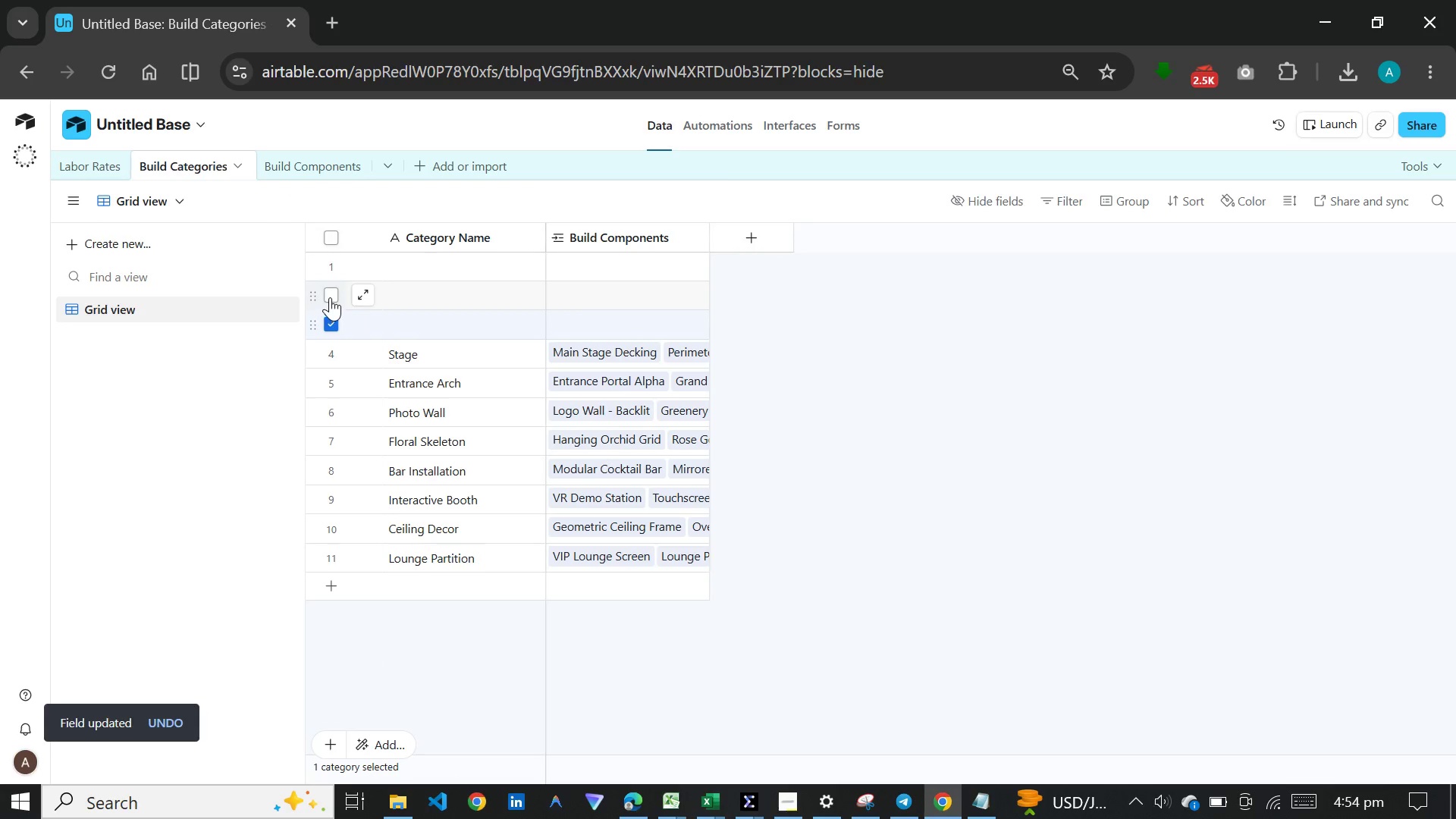 
left_click([330, 295])
 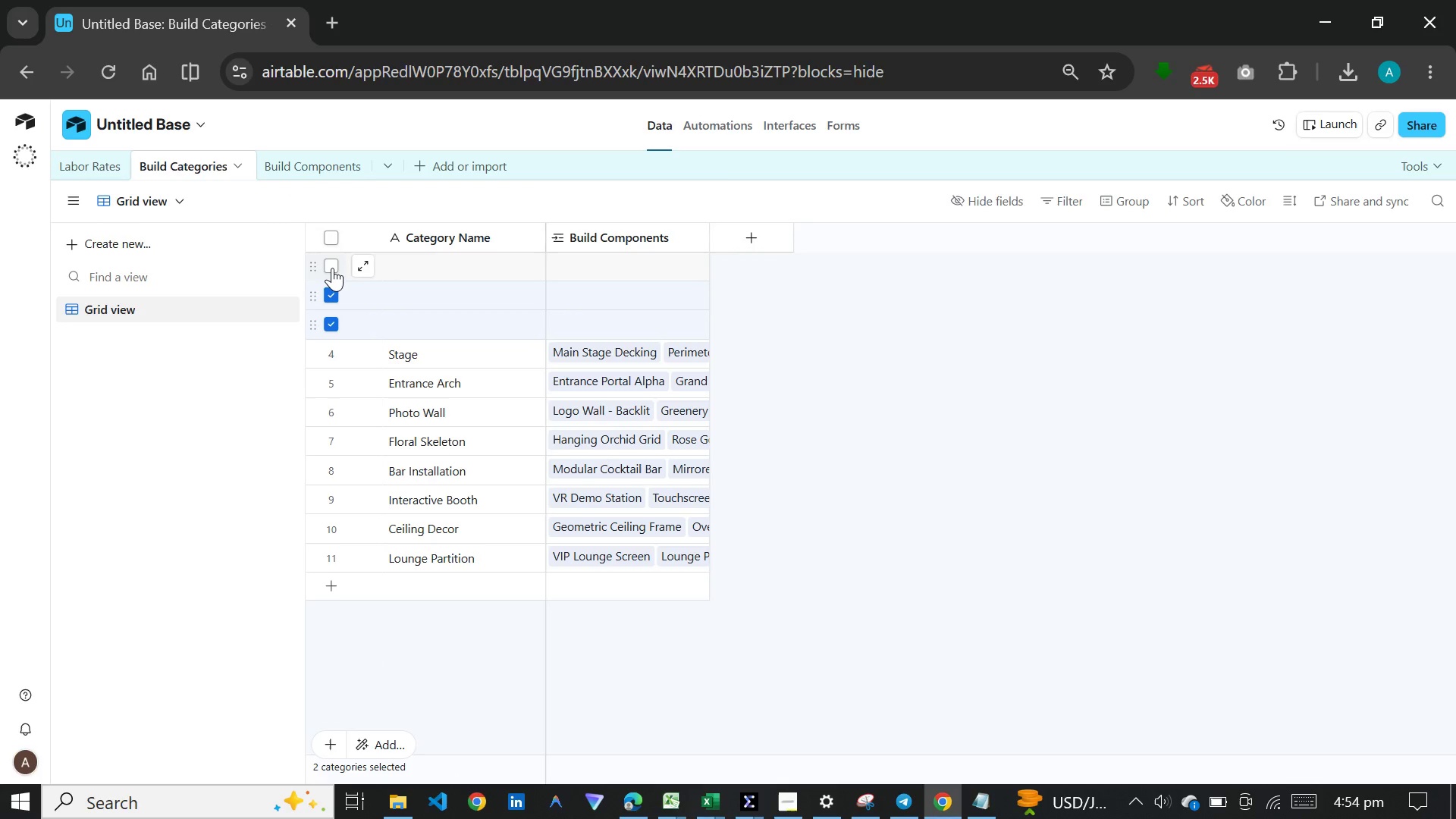 
left_click([332, 268])
 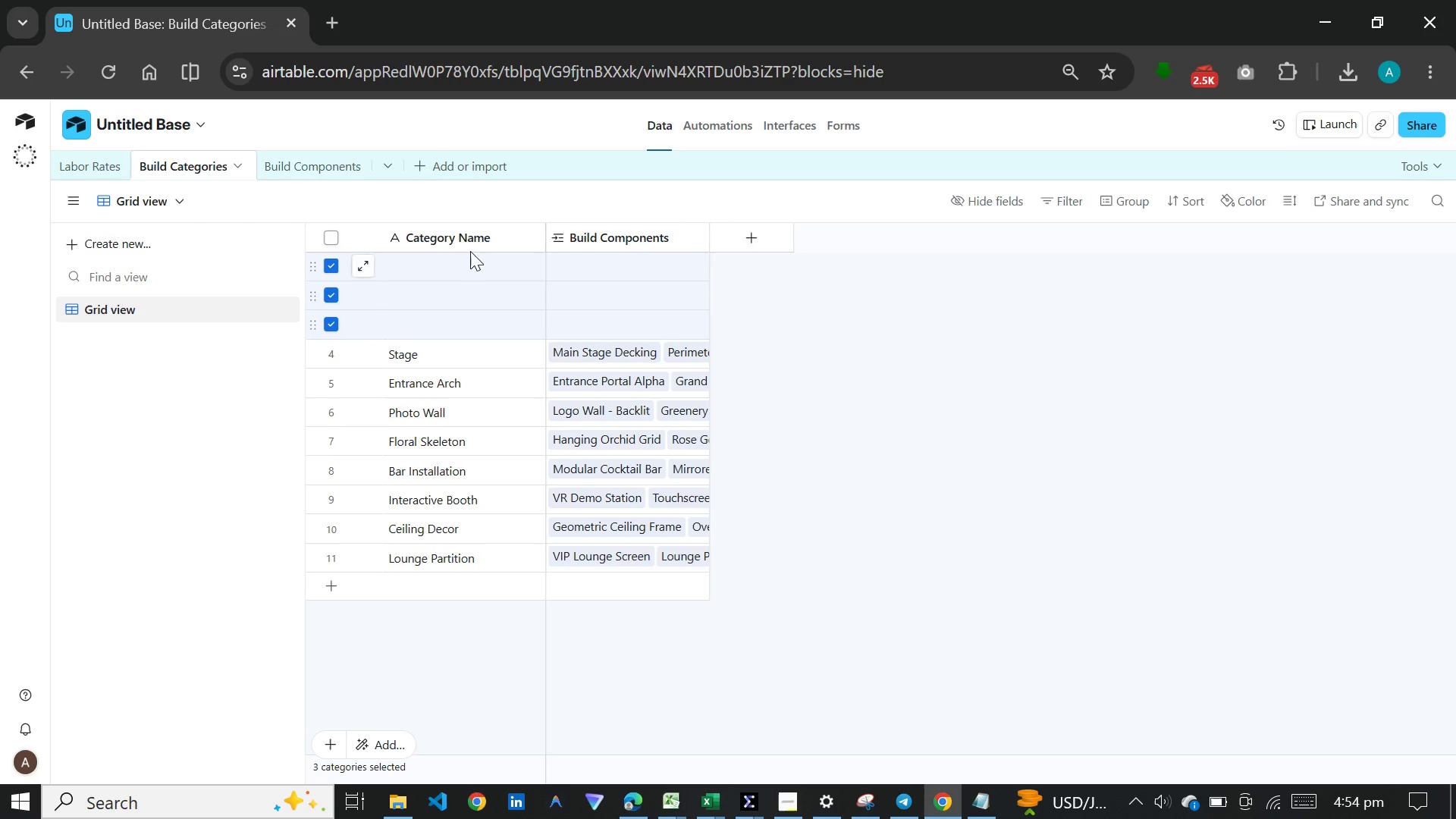 
right_click([472, 284])
 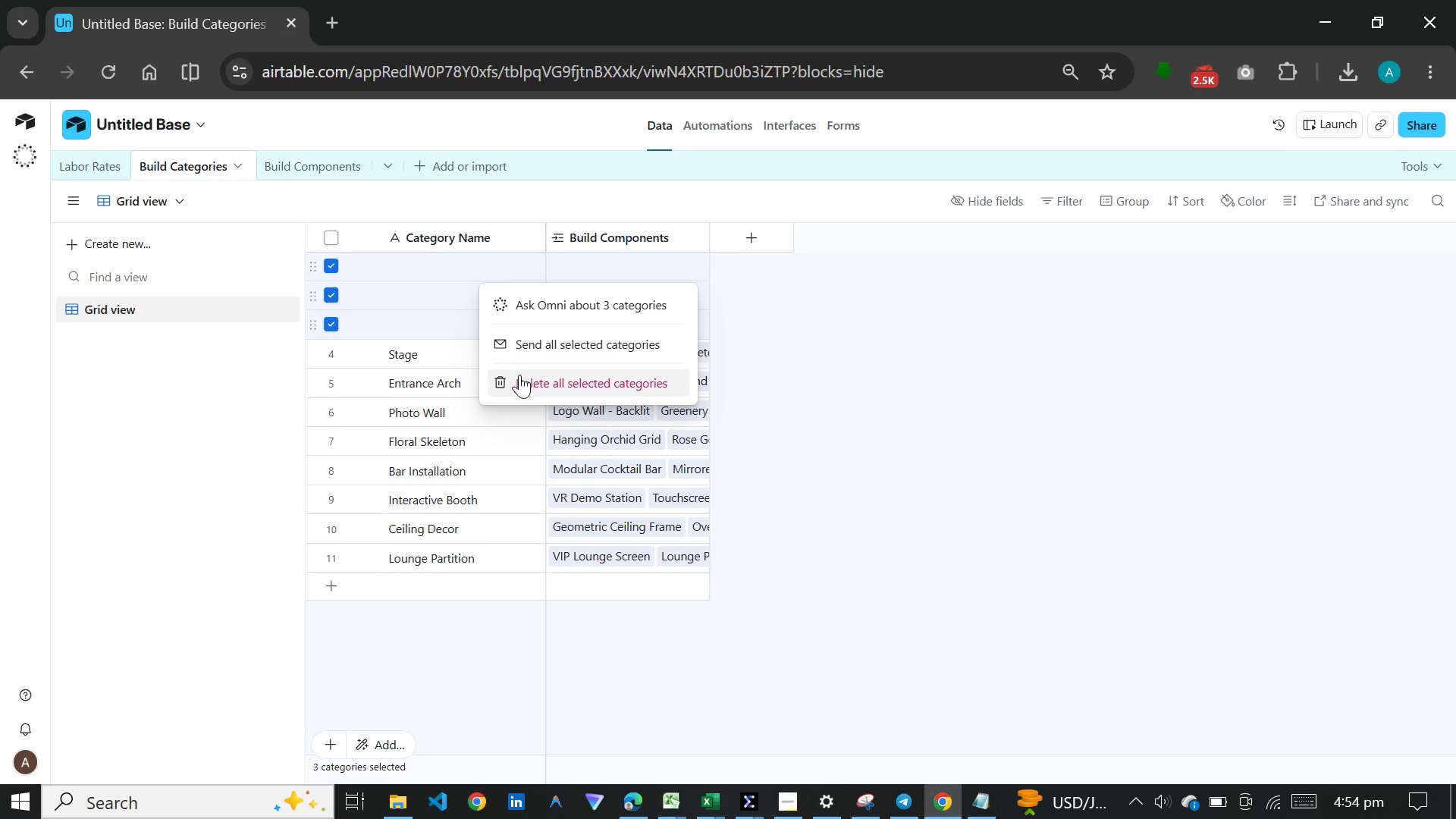 
left_click([519, 375])
 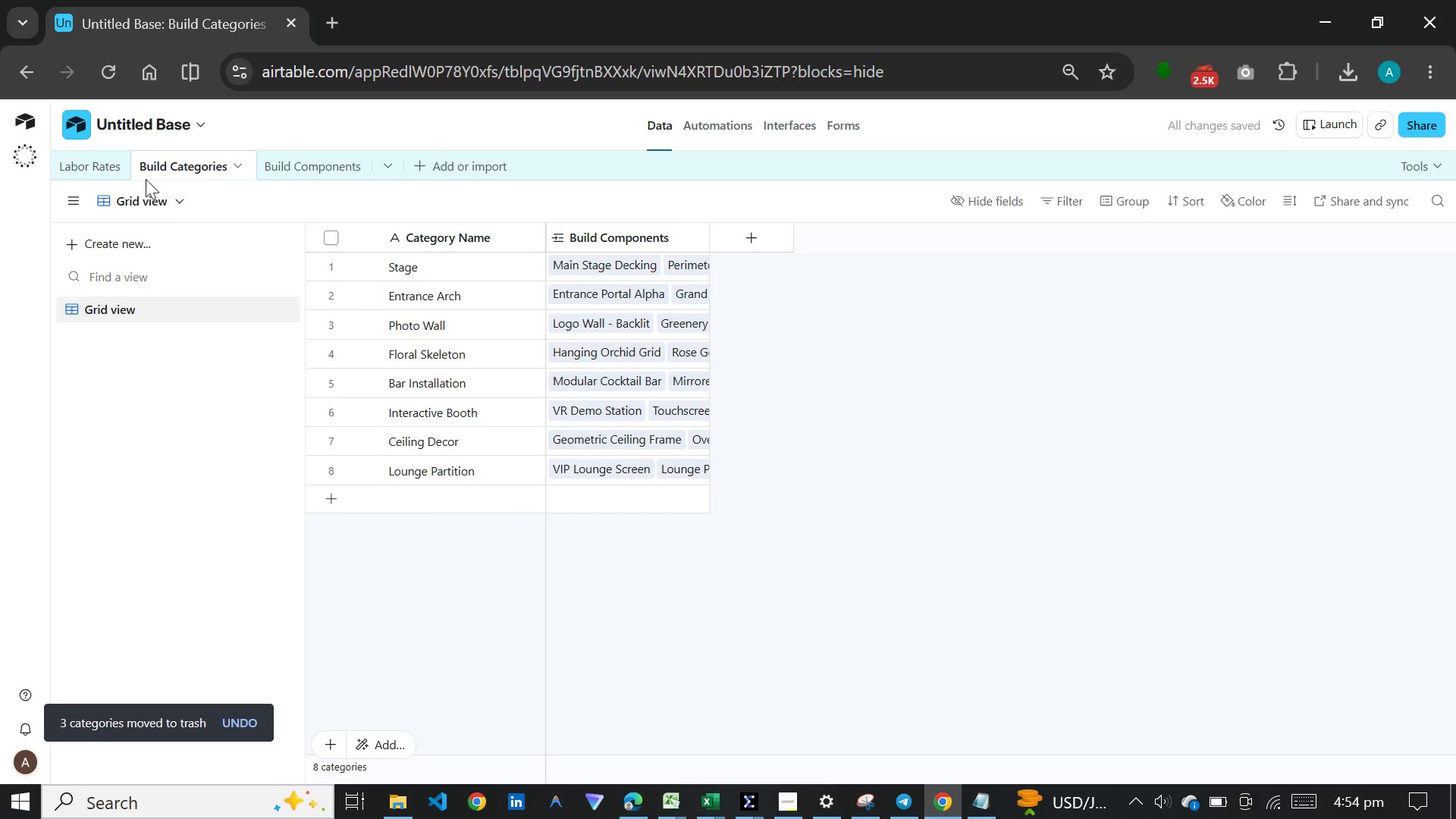 
left_click([114, 168])
 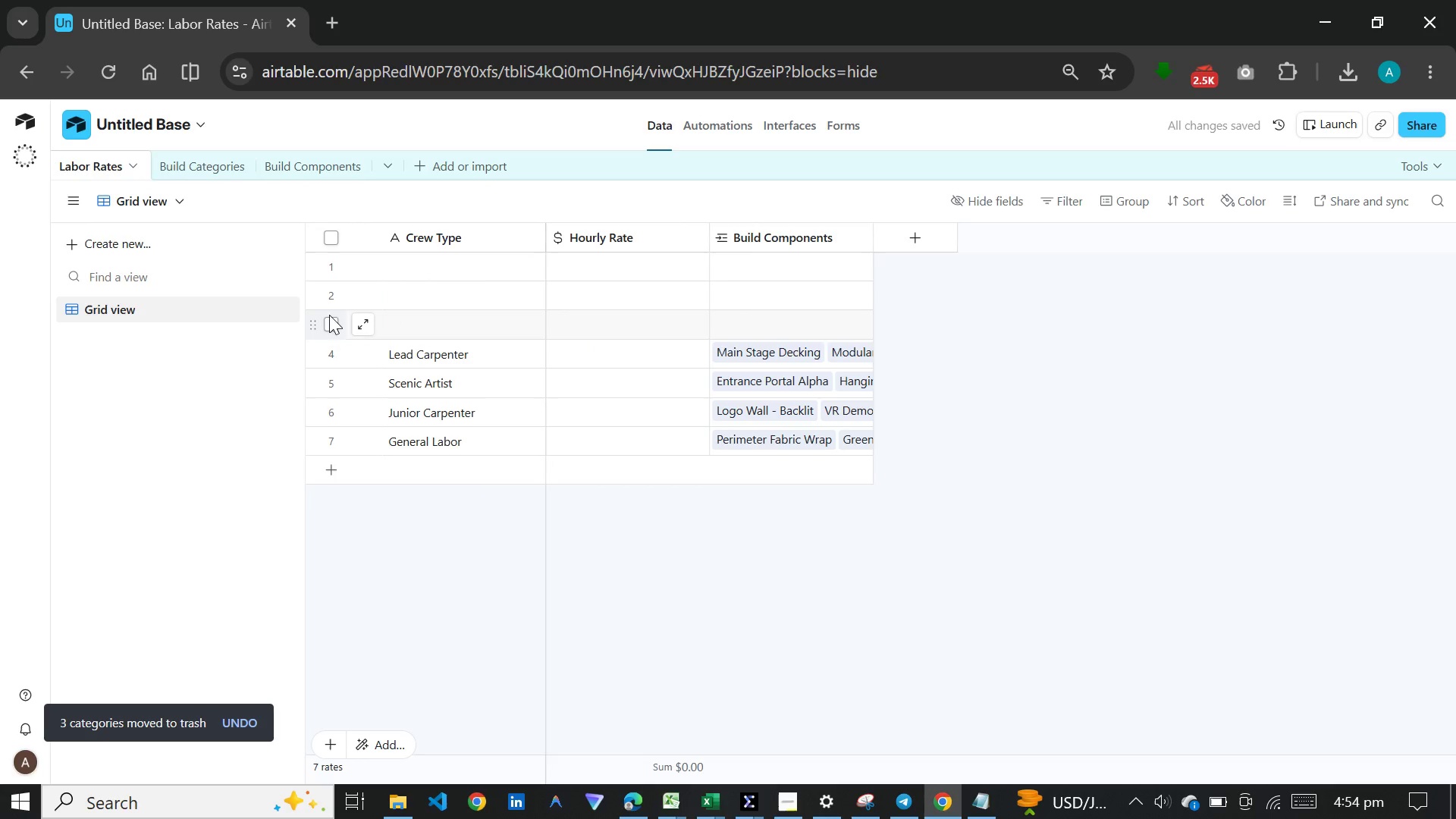 
left_click([331, 322])
 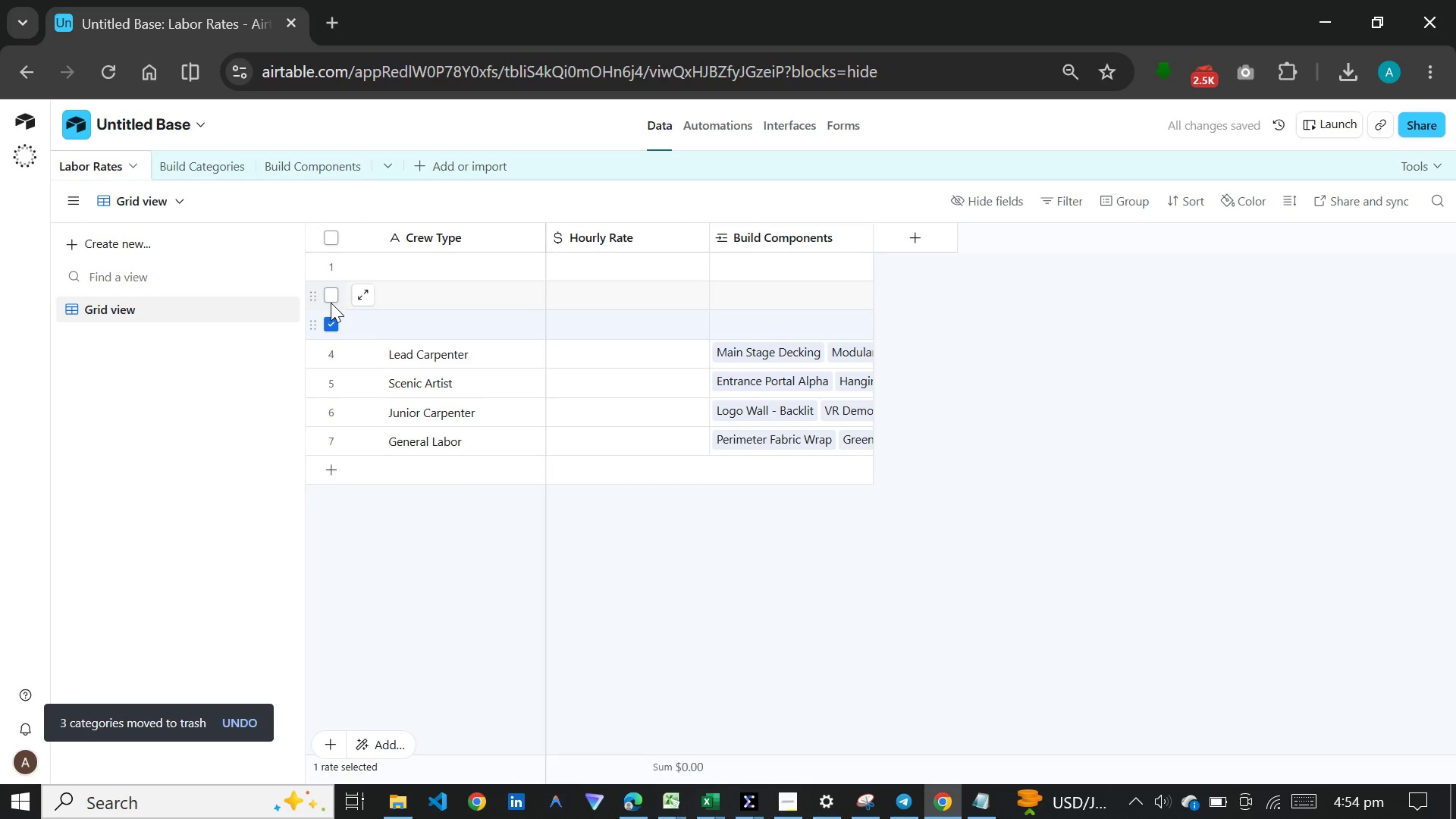 
left_click([331, 303])
 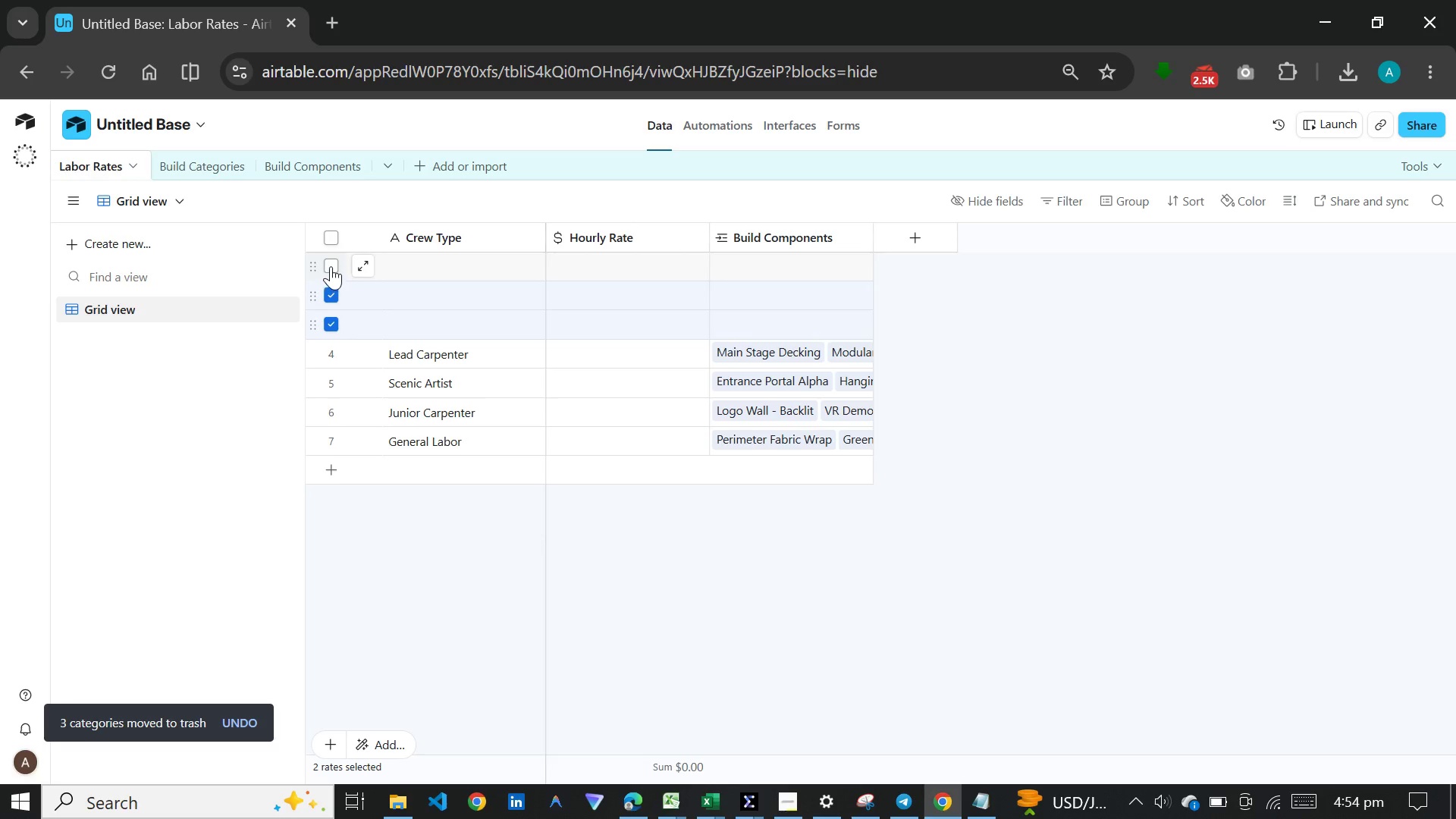 
left_click([331, 266])
 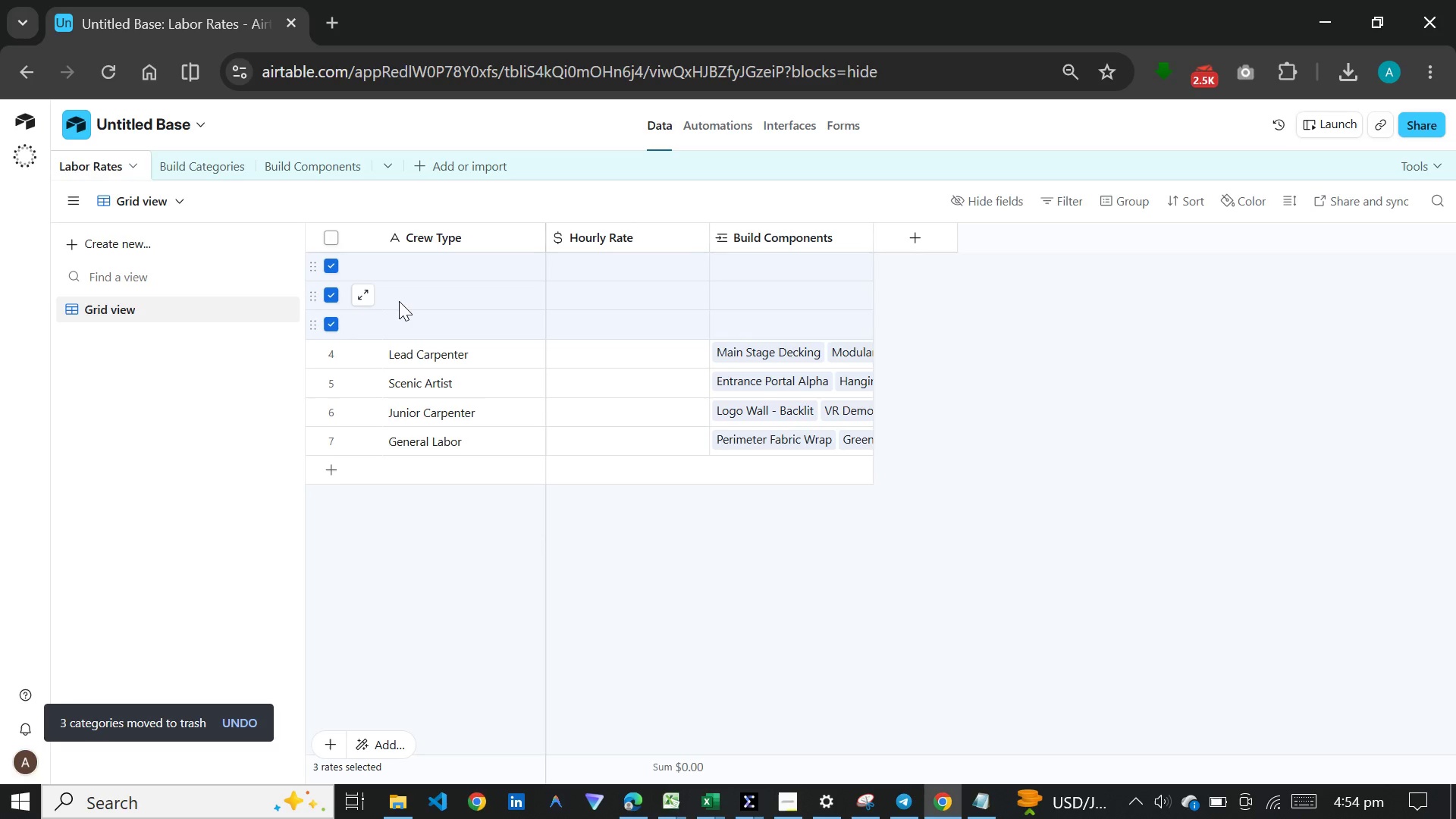 
right_click([399, 301])
 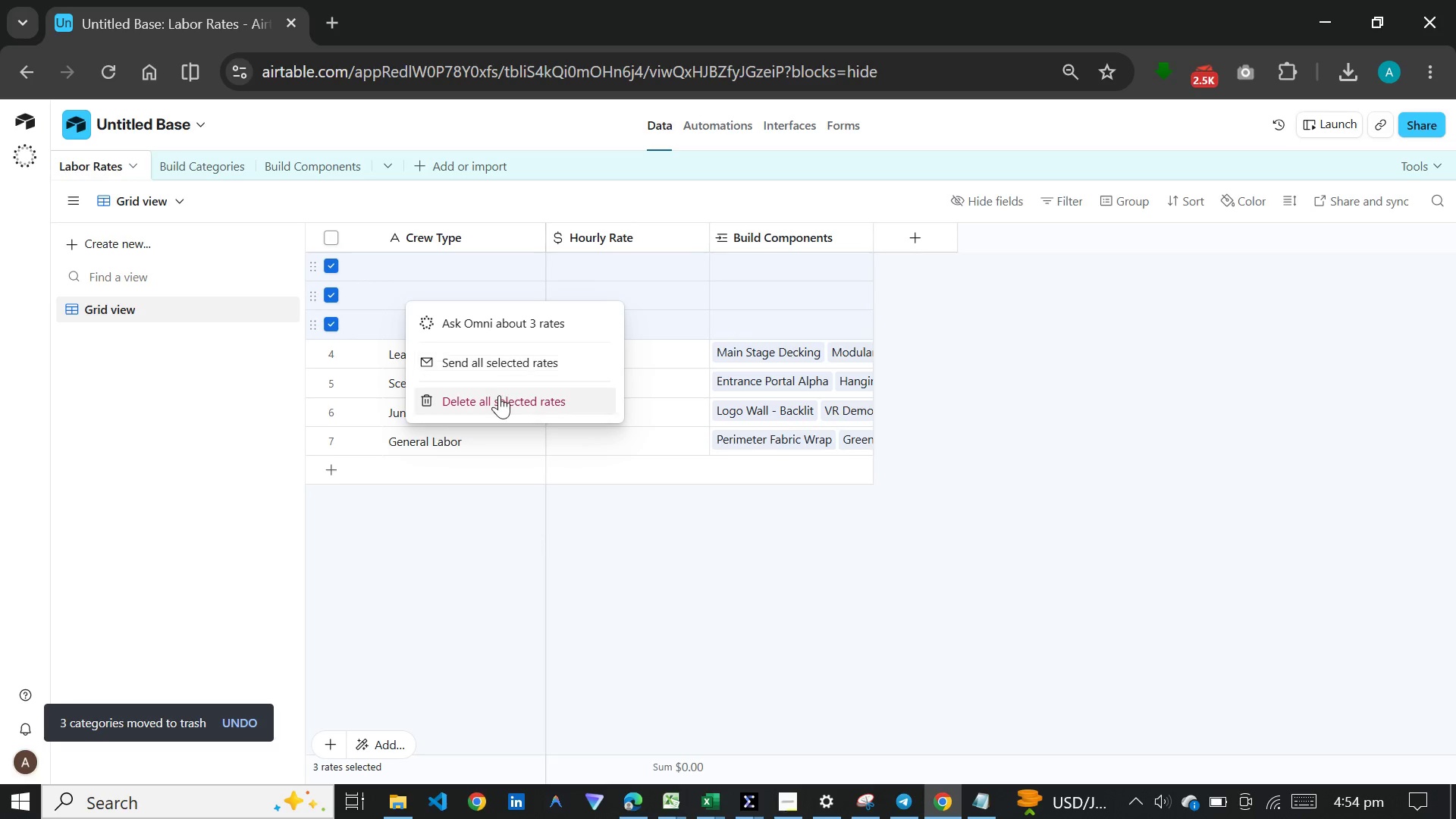 
left_click([499, 397])
 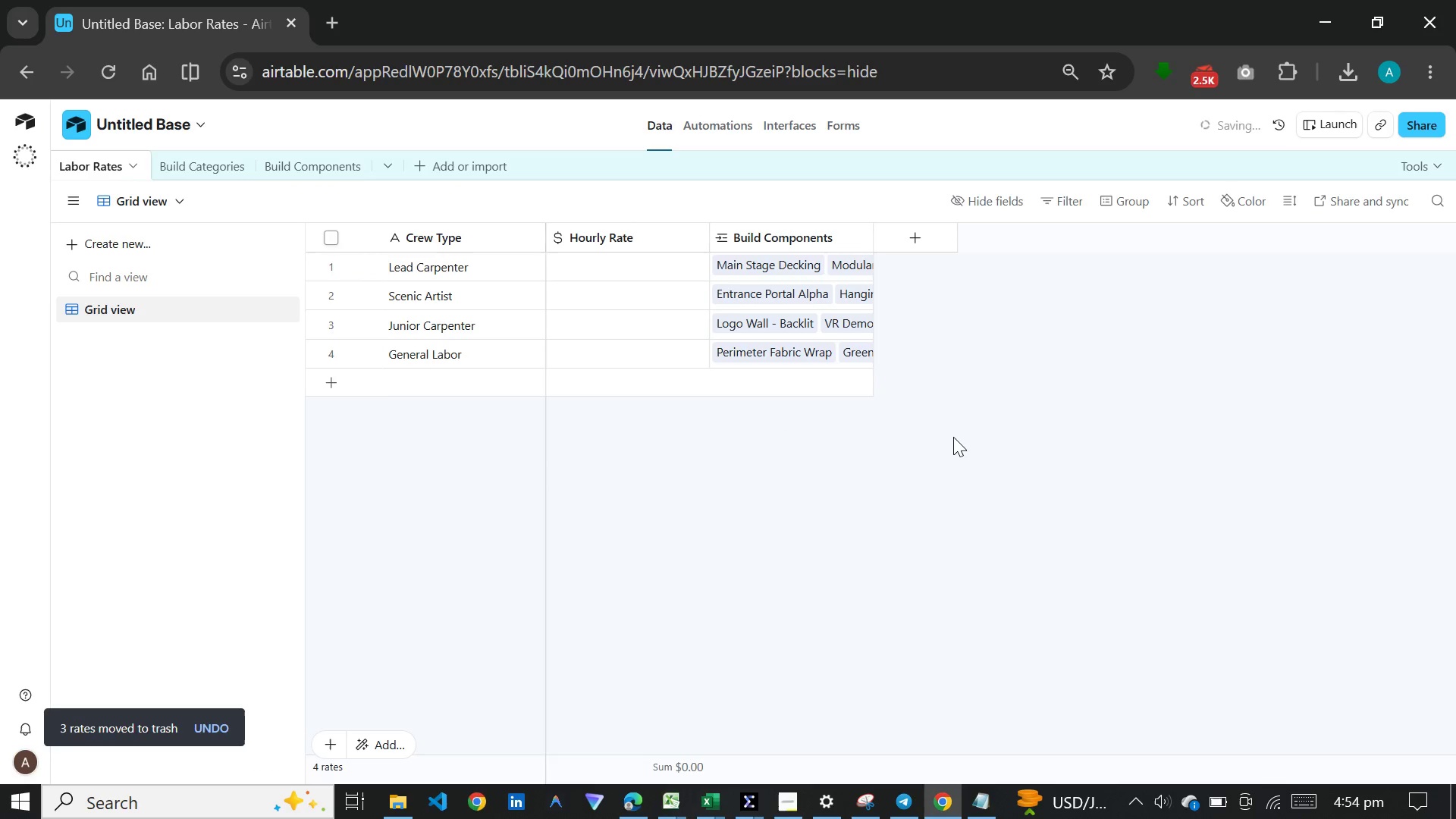 
left_click([953, 437])
 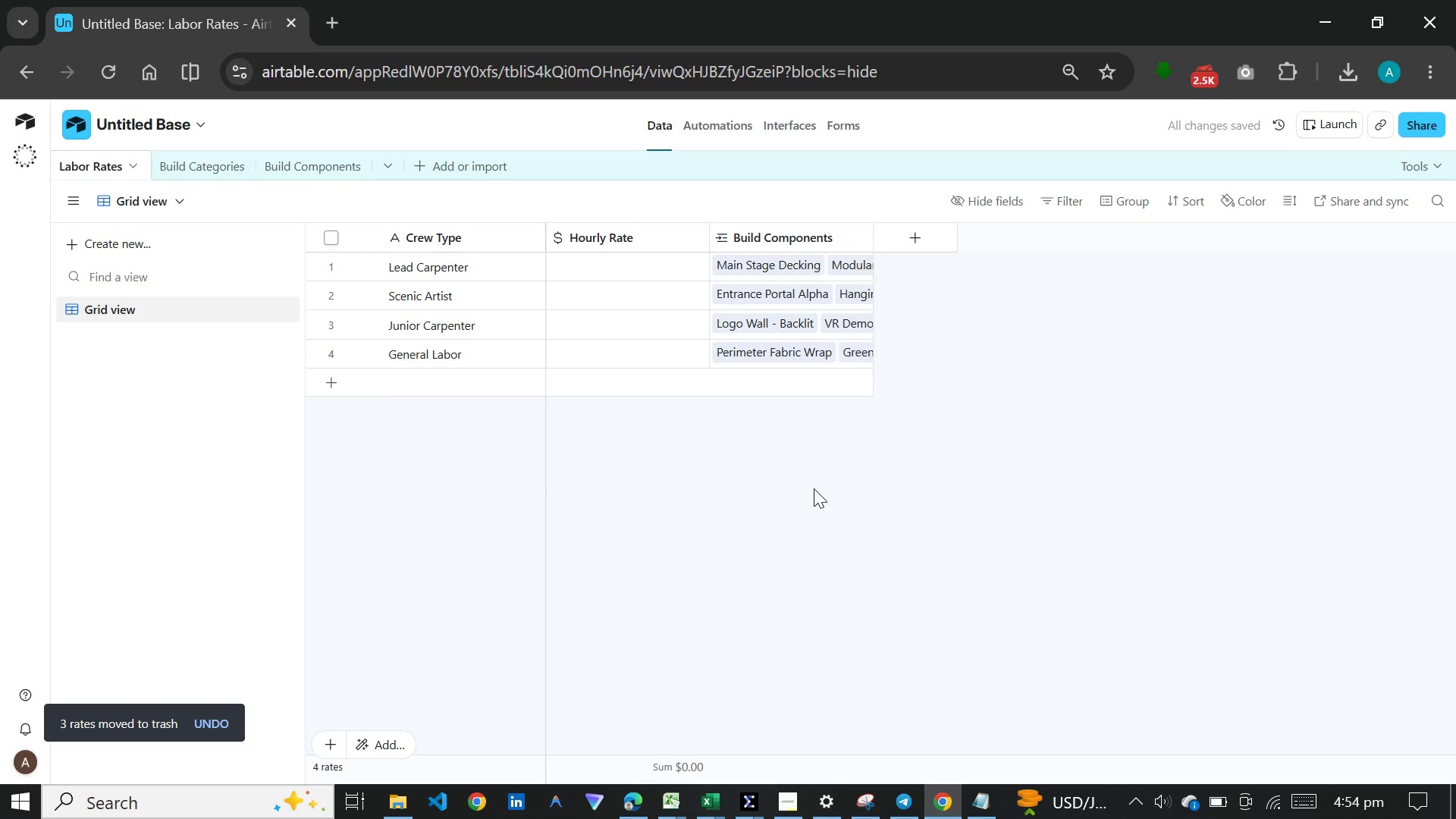 
wait(8.81)
 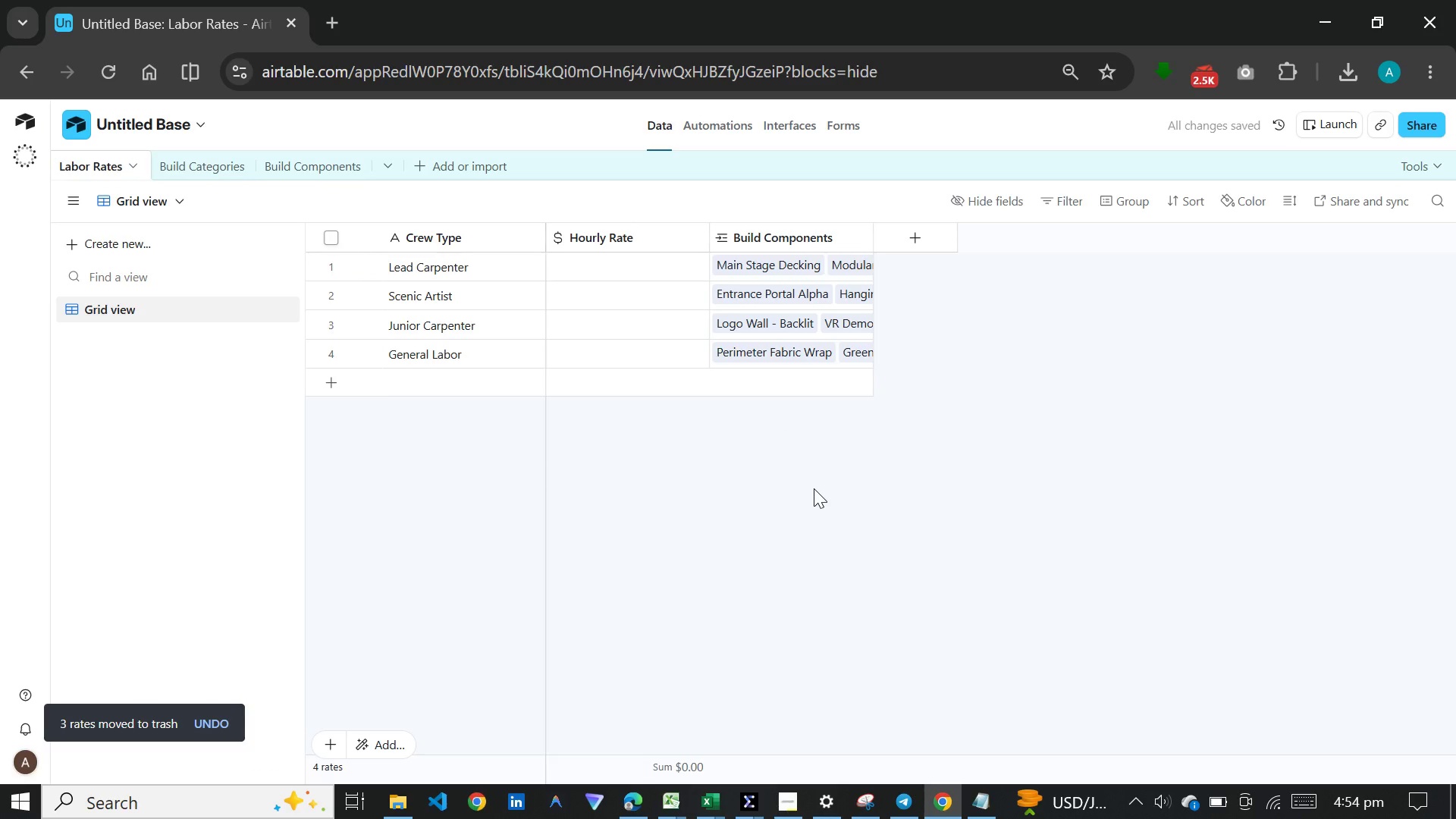 
left_click([212, 162])
 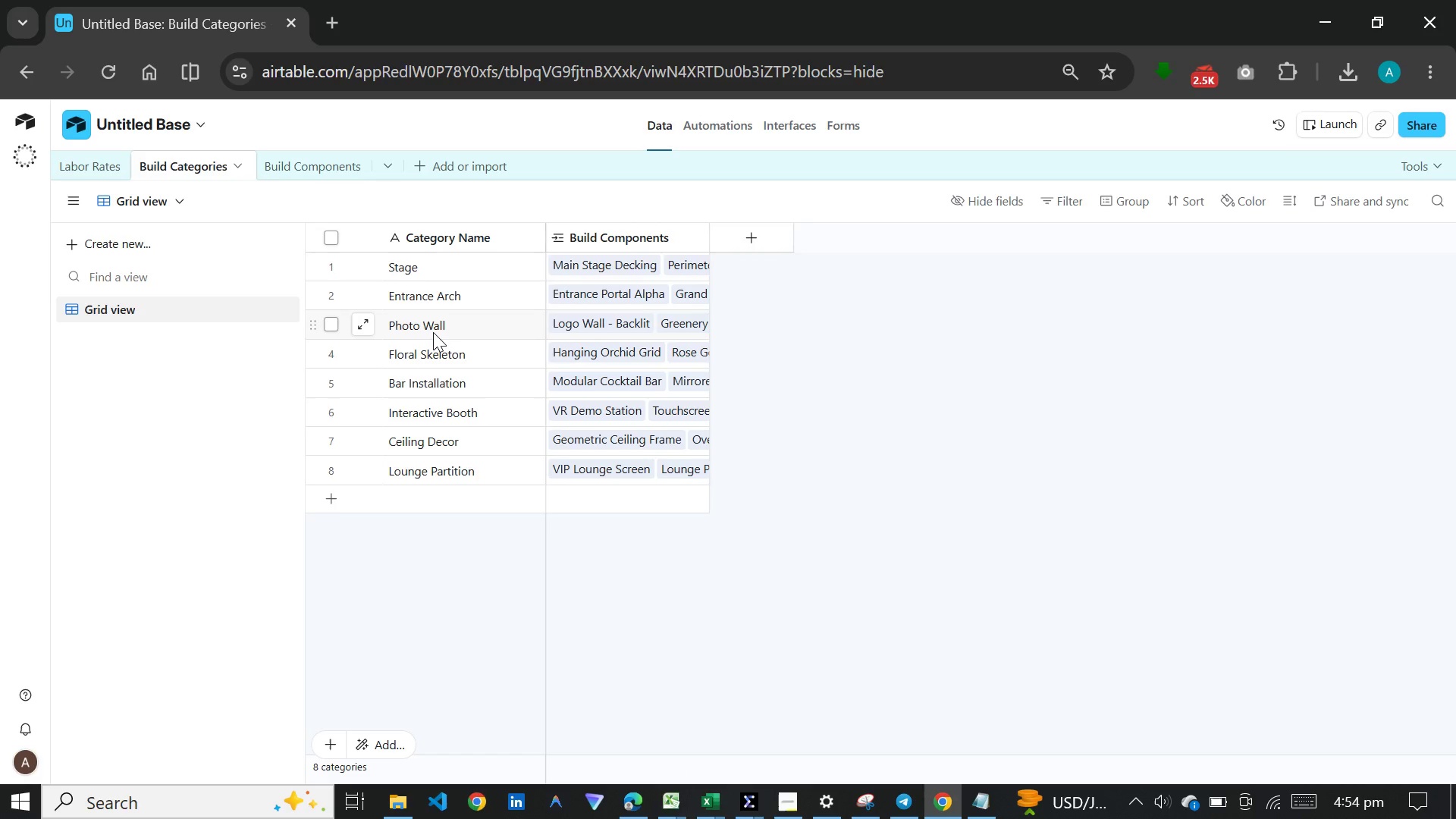 
wait(7.33)
 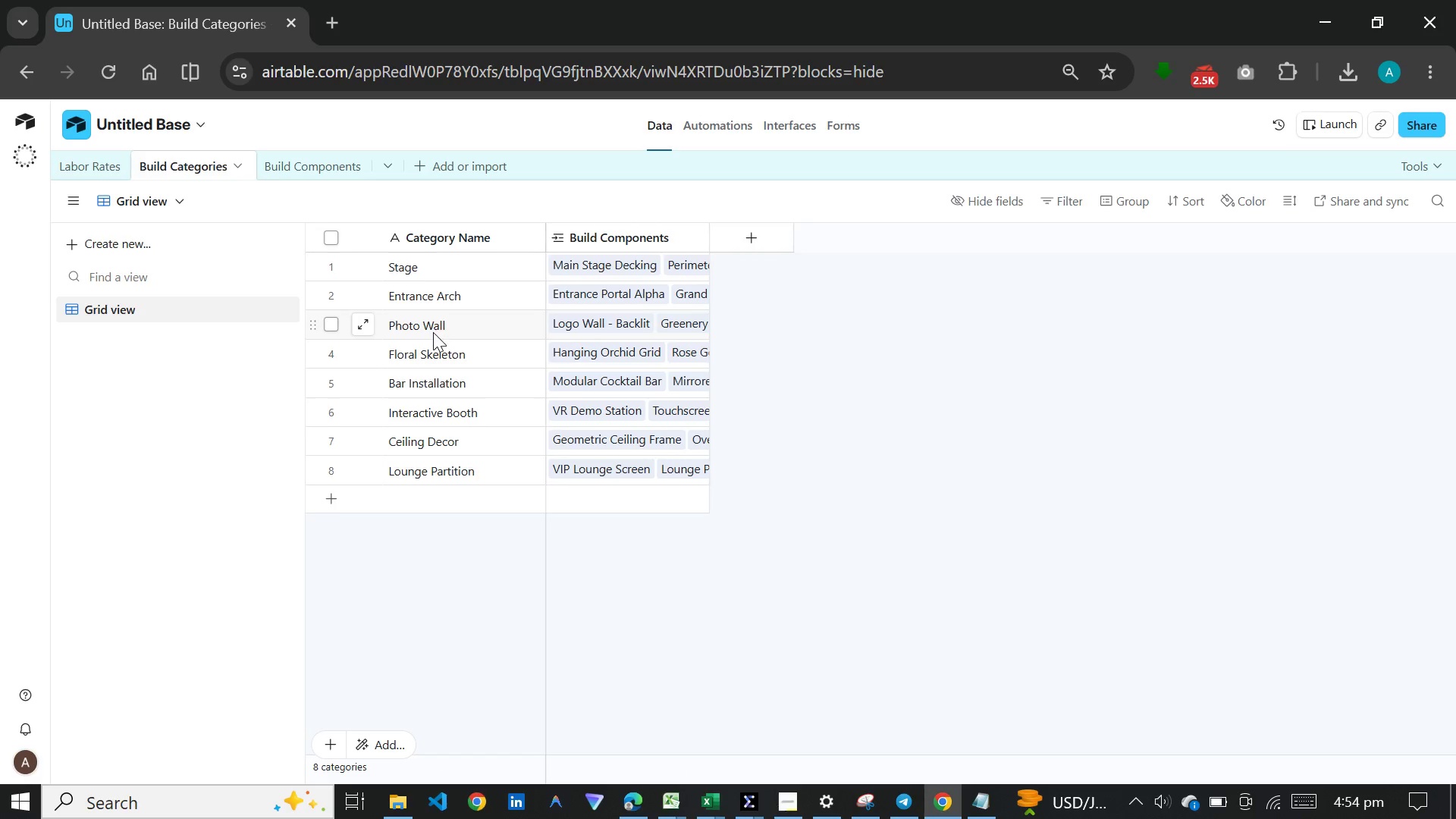 
left_click([463, 555])
 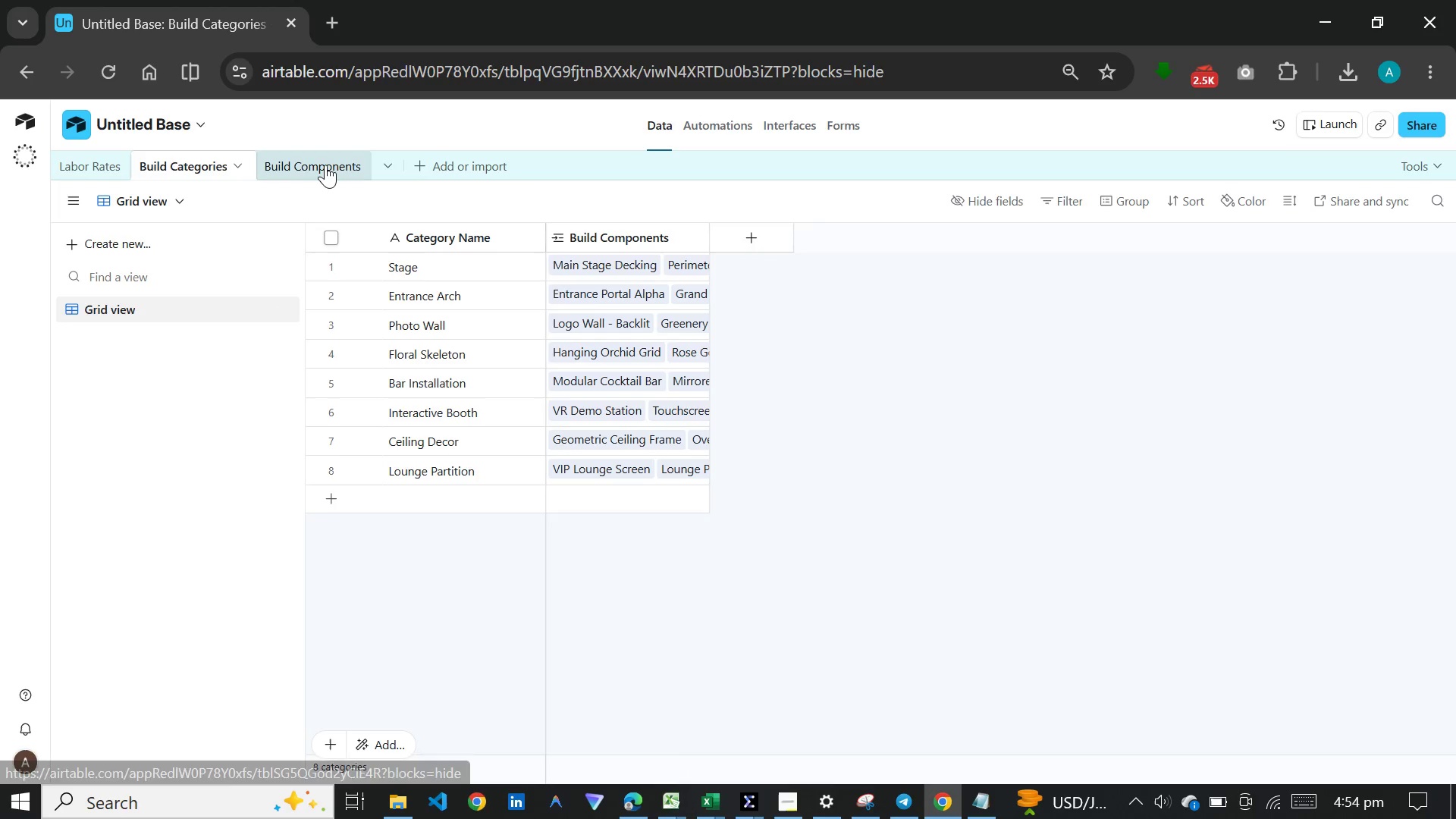 
left_click([325, 164])
 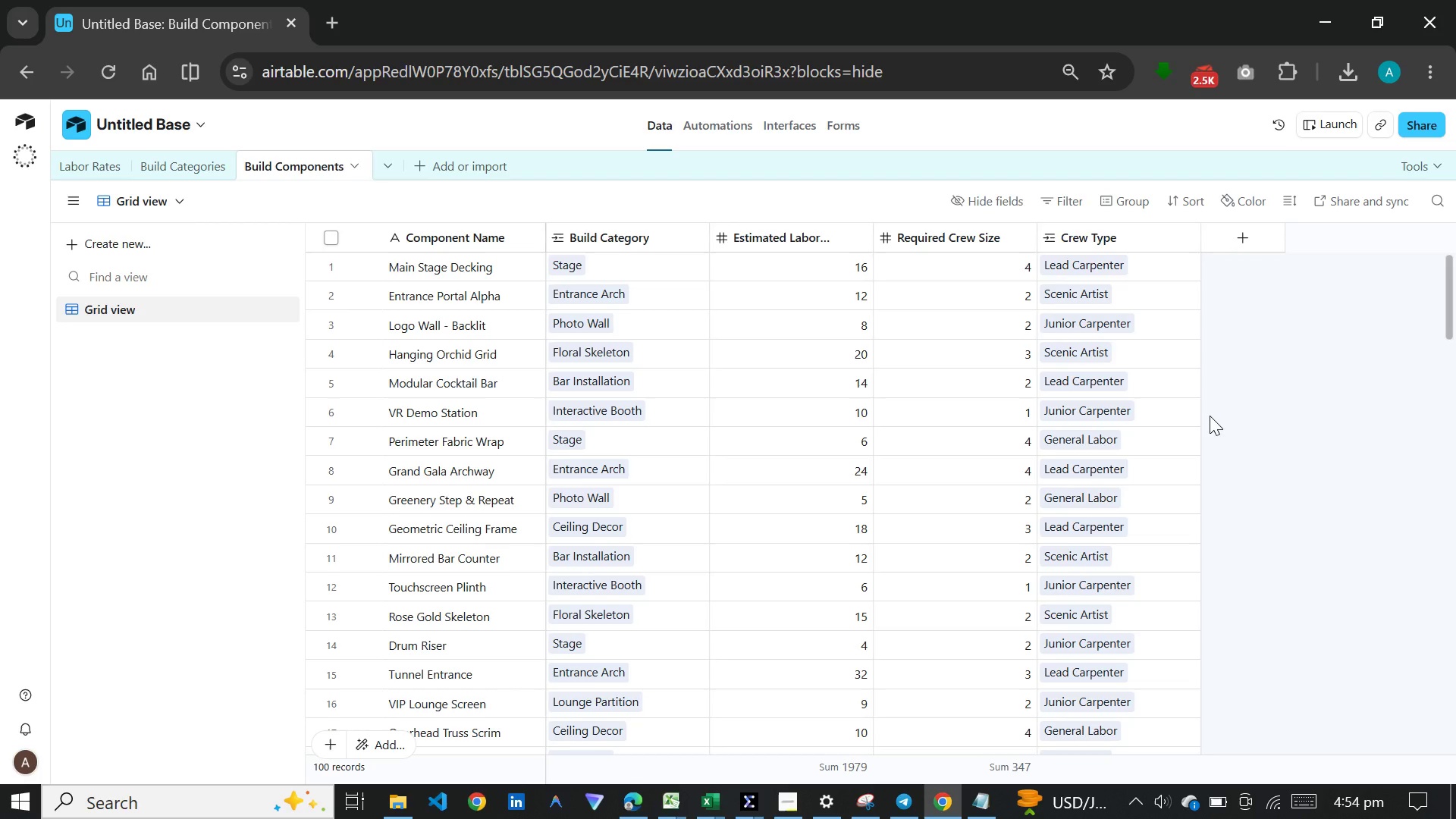 
wait(10.12)
 